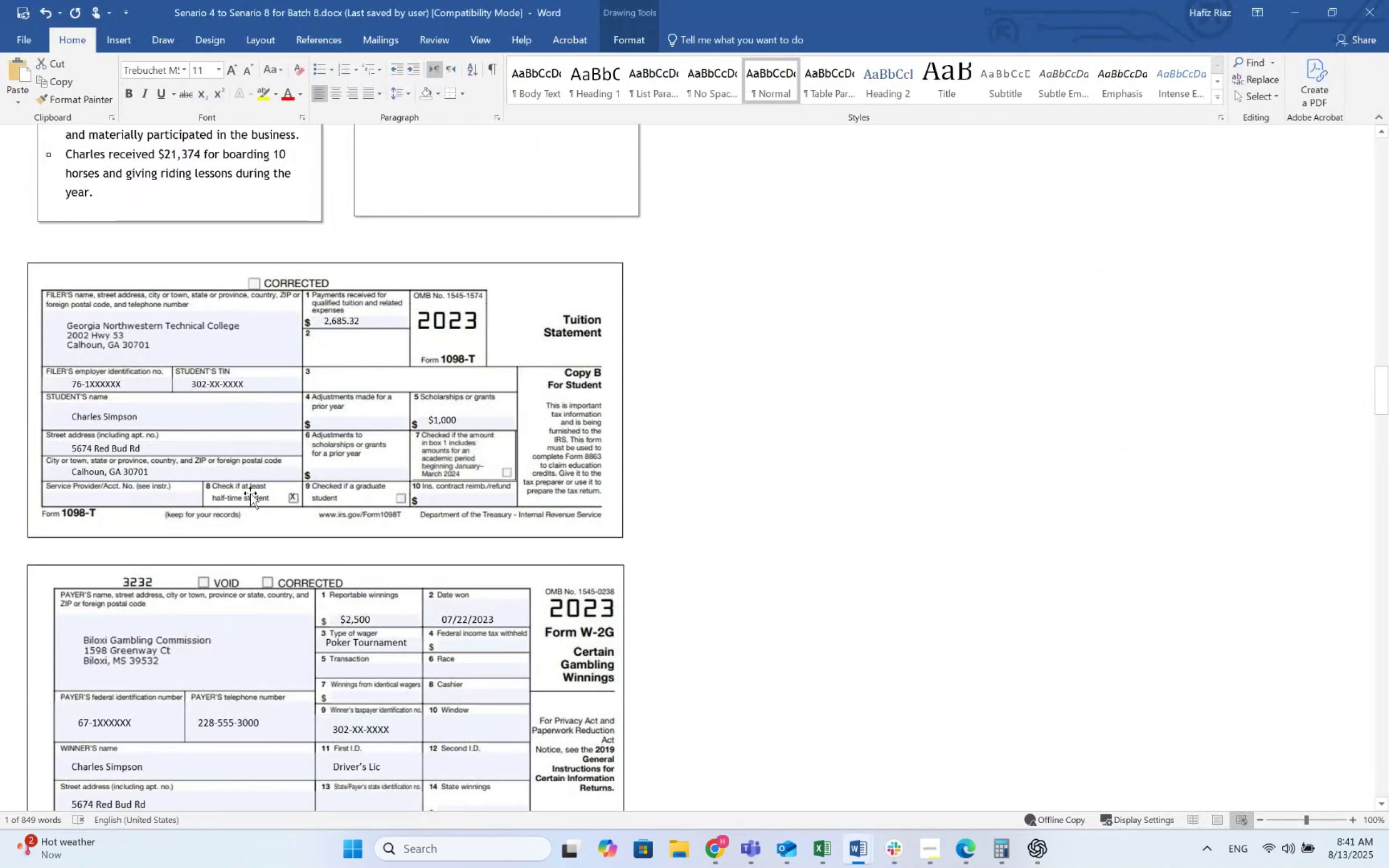 
key(Alt+Tab)
 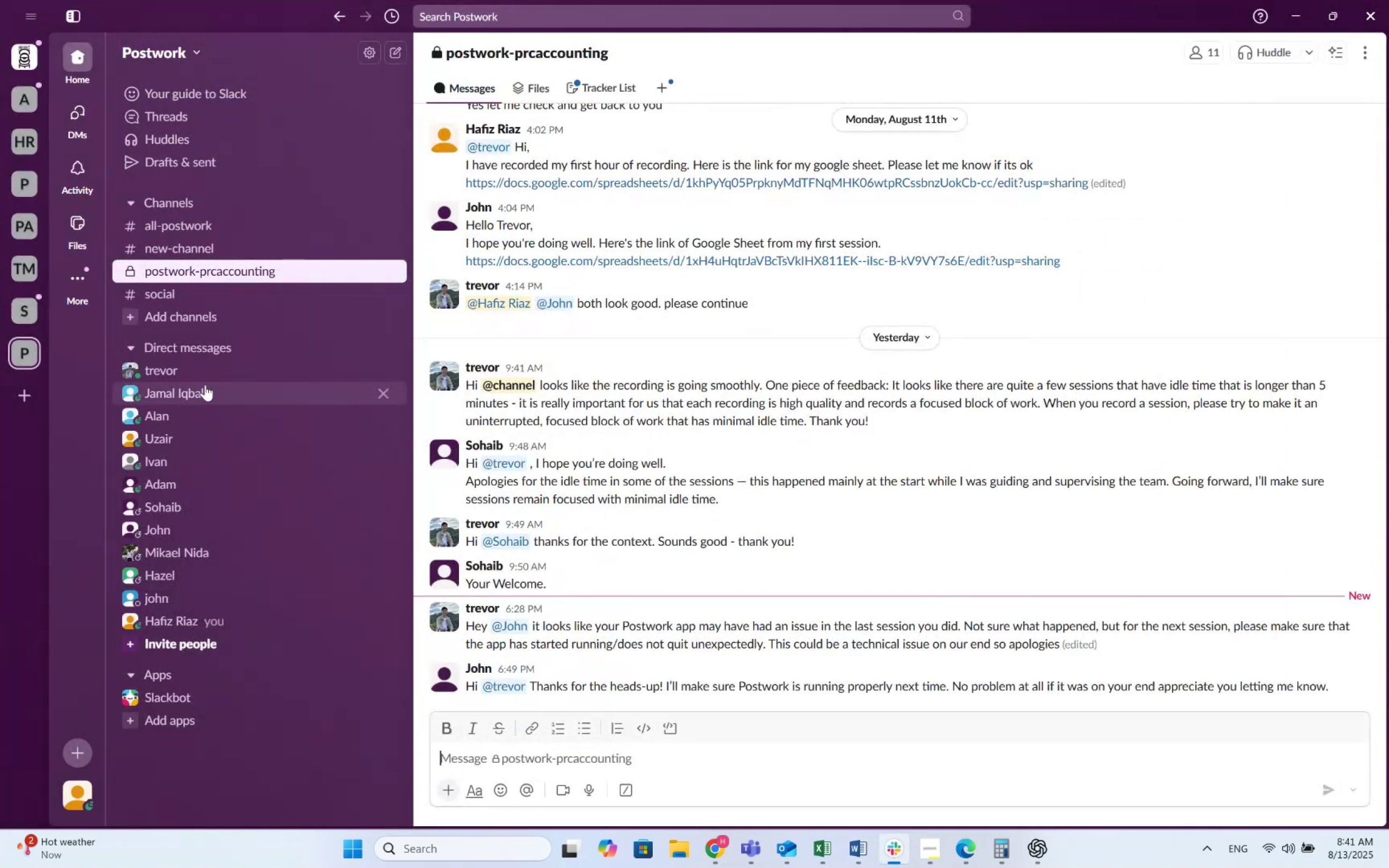 
left_click([199, 368])
 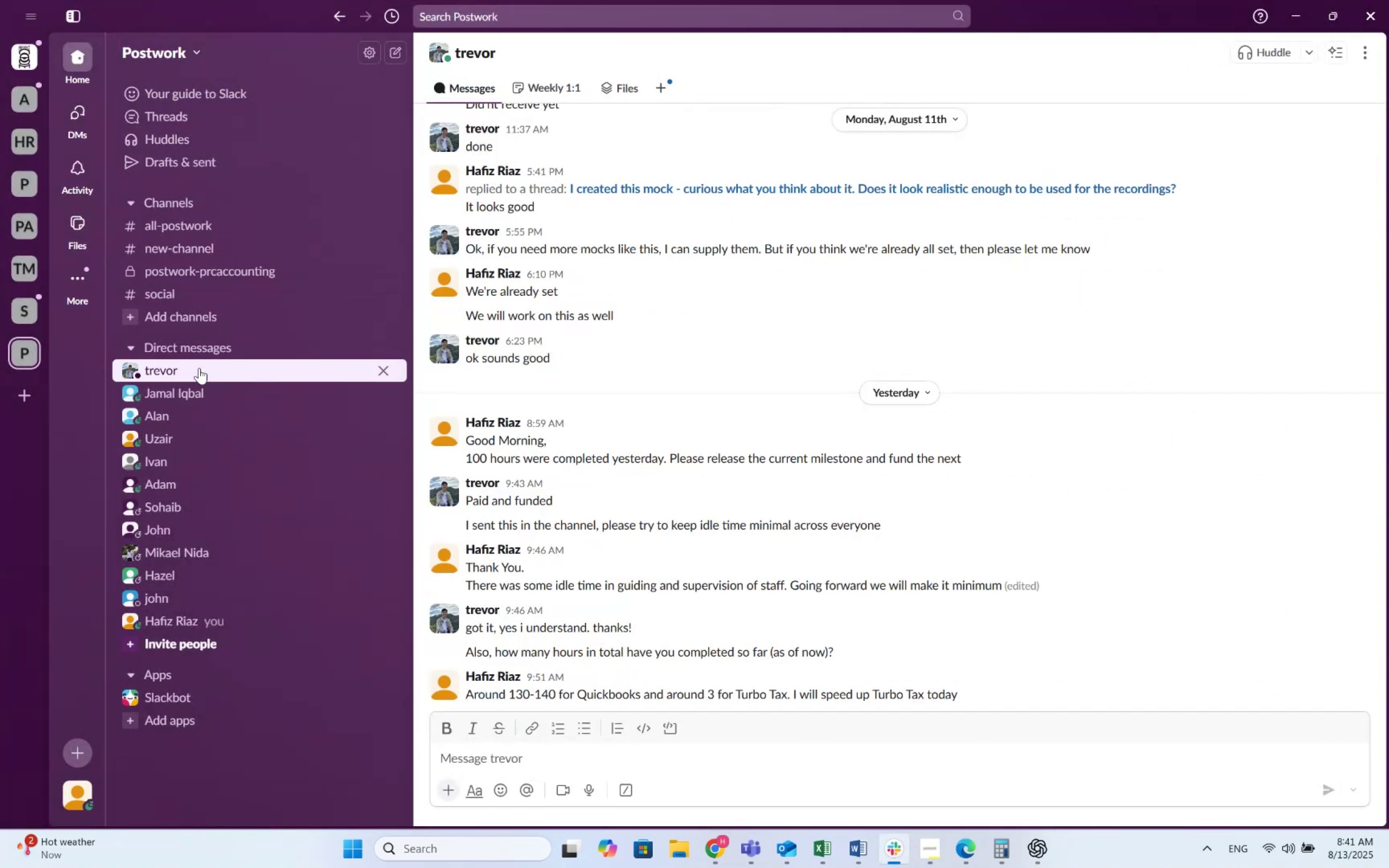 
key(Alt+AltLeft)
 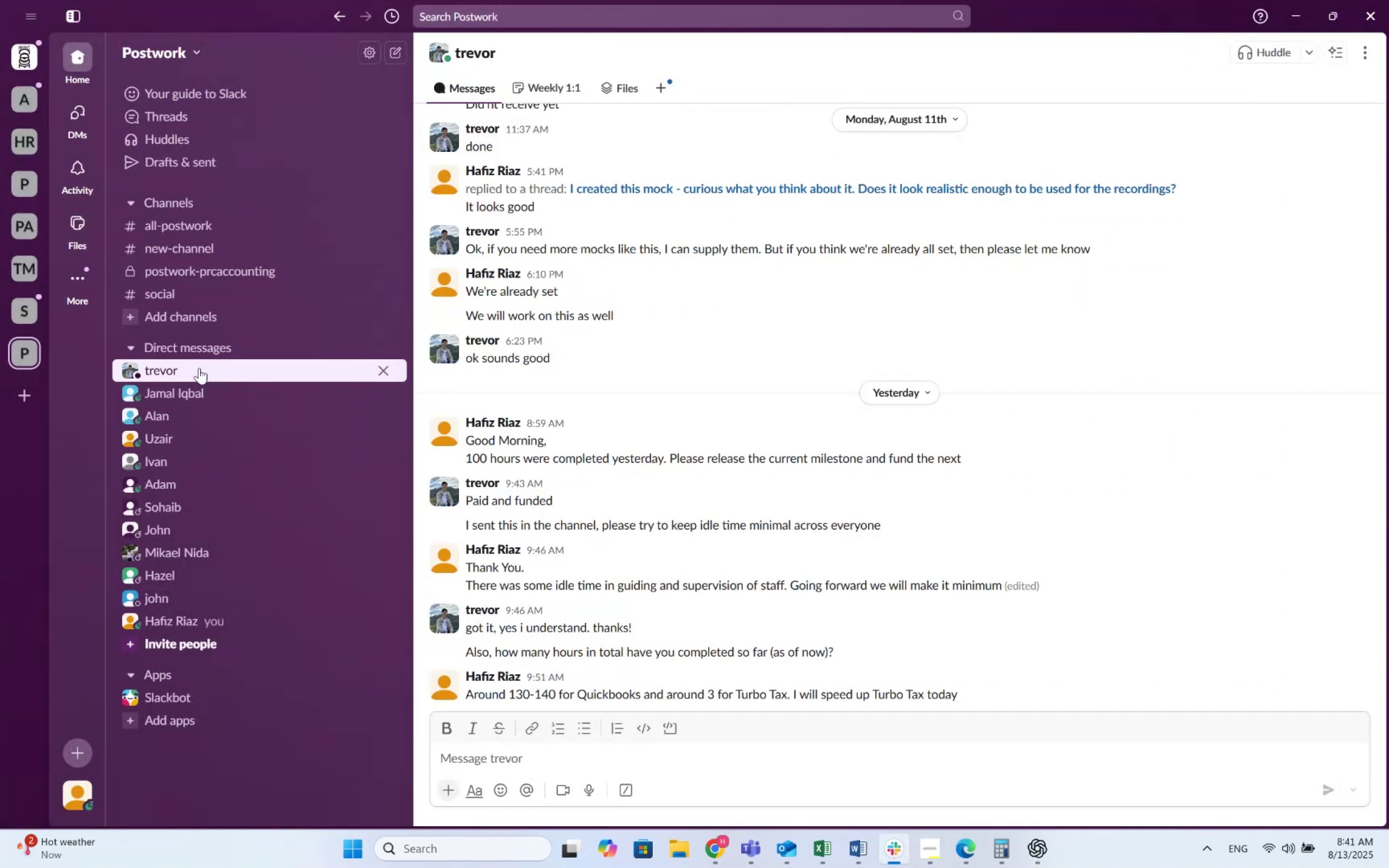 
key(Alt+Tab)
 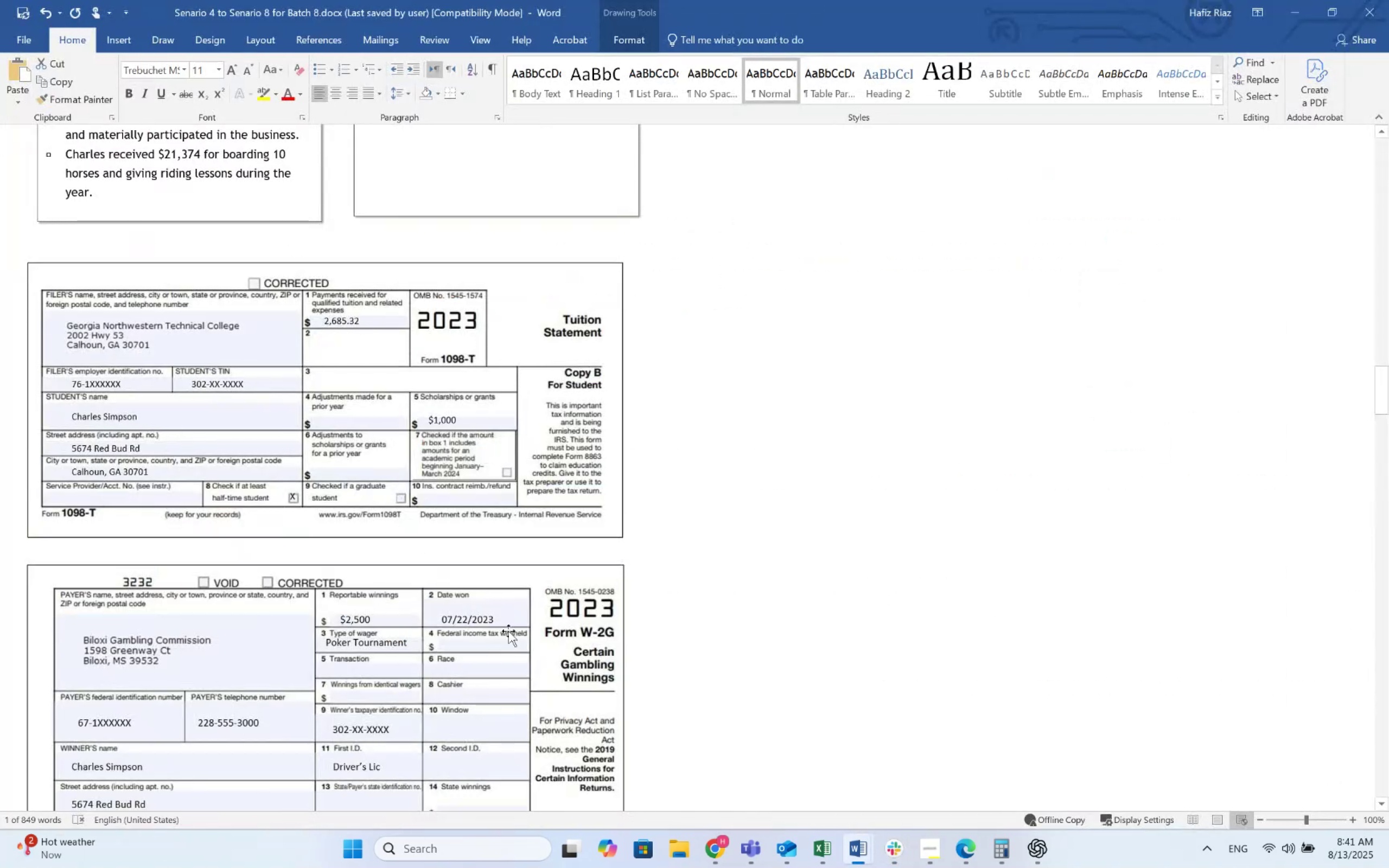 
scroll: coordinate [337, 587], scroll_direction: down, amount: 3.0
 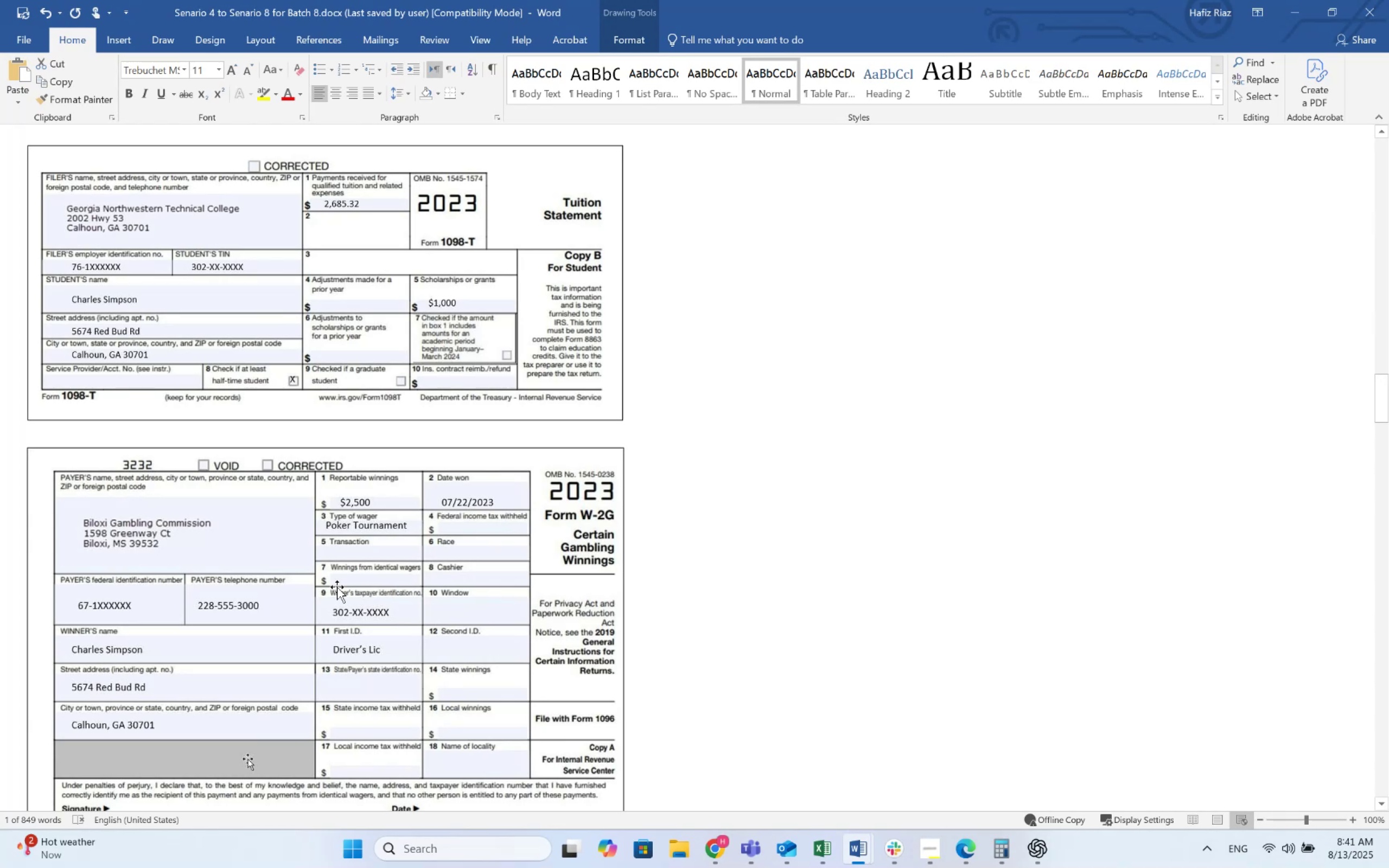 
wait(6.05)
 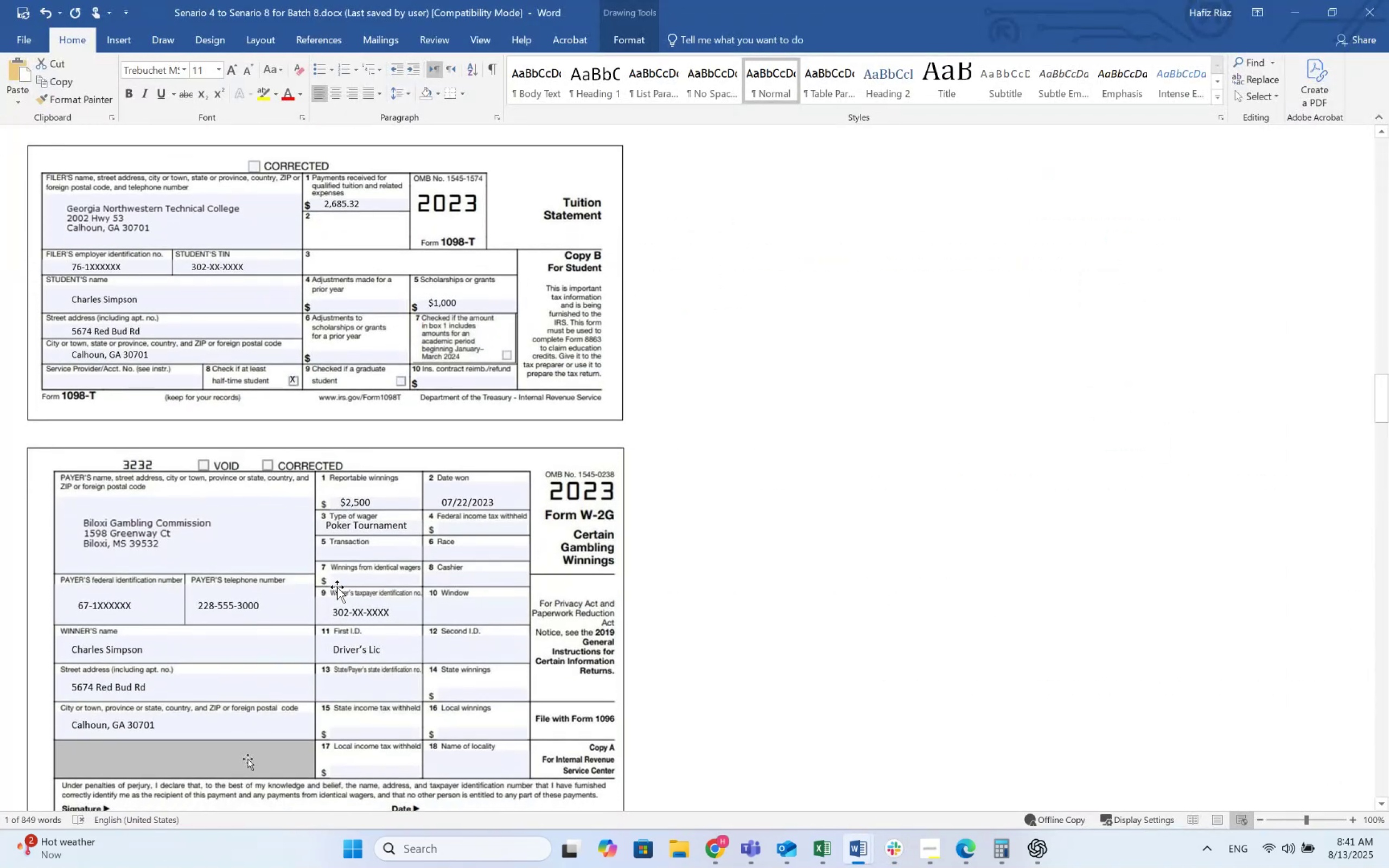 
scroll: coordinate [304, 356], scroll_direction: down, amount: 2.0
 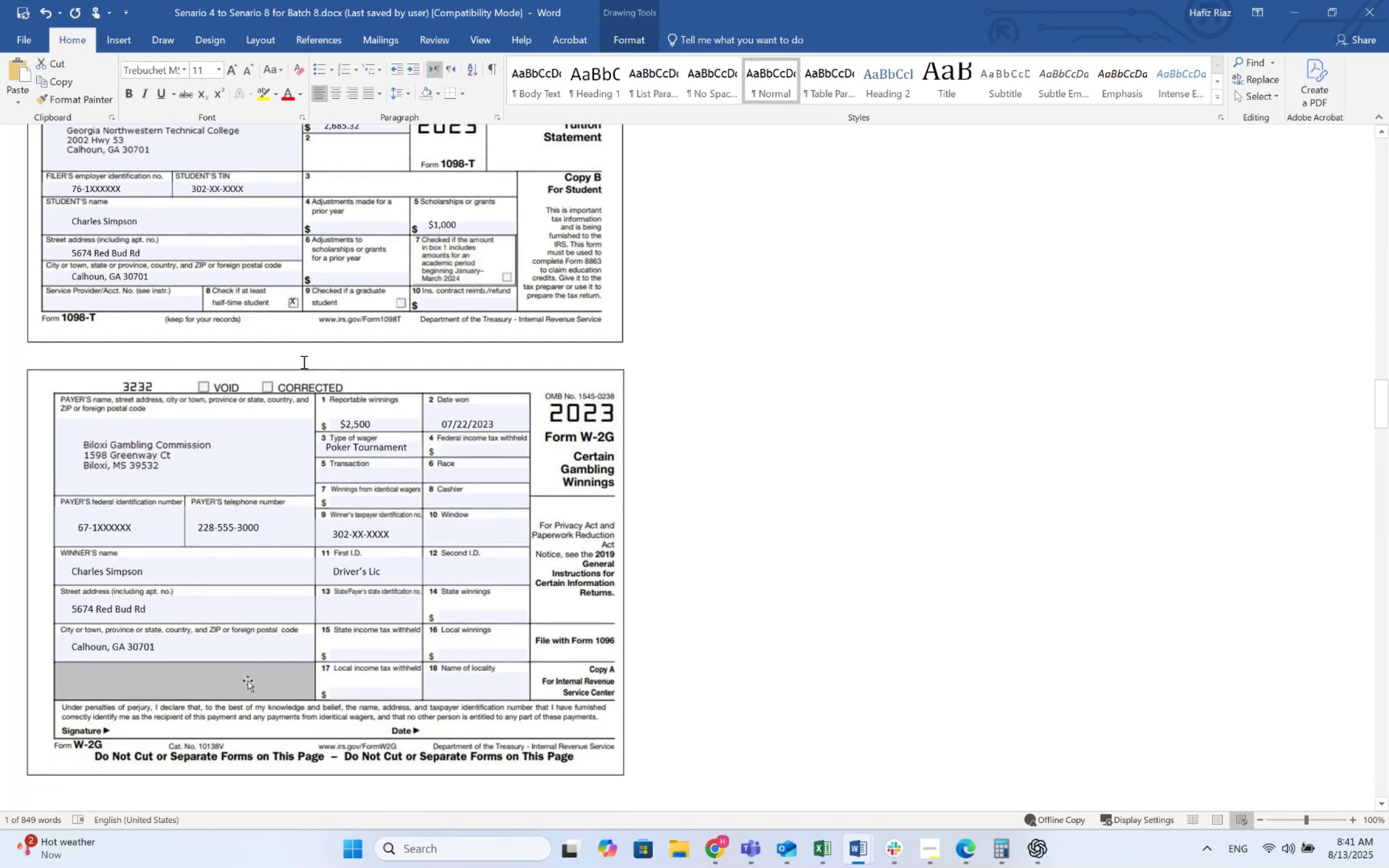 
scroll: coordinate [302, 363], scroll_direction: none, amount: 0.0
 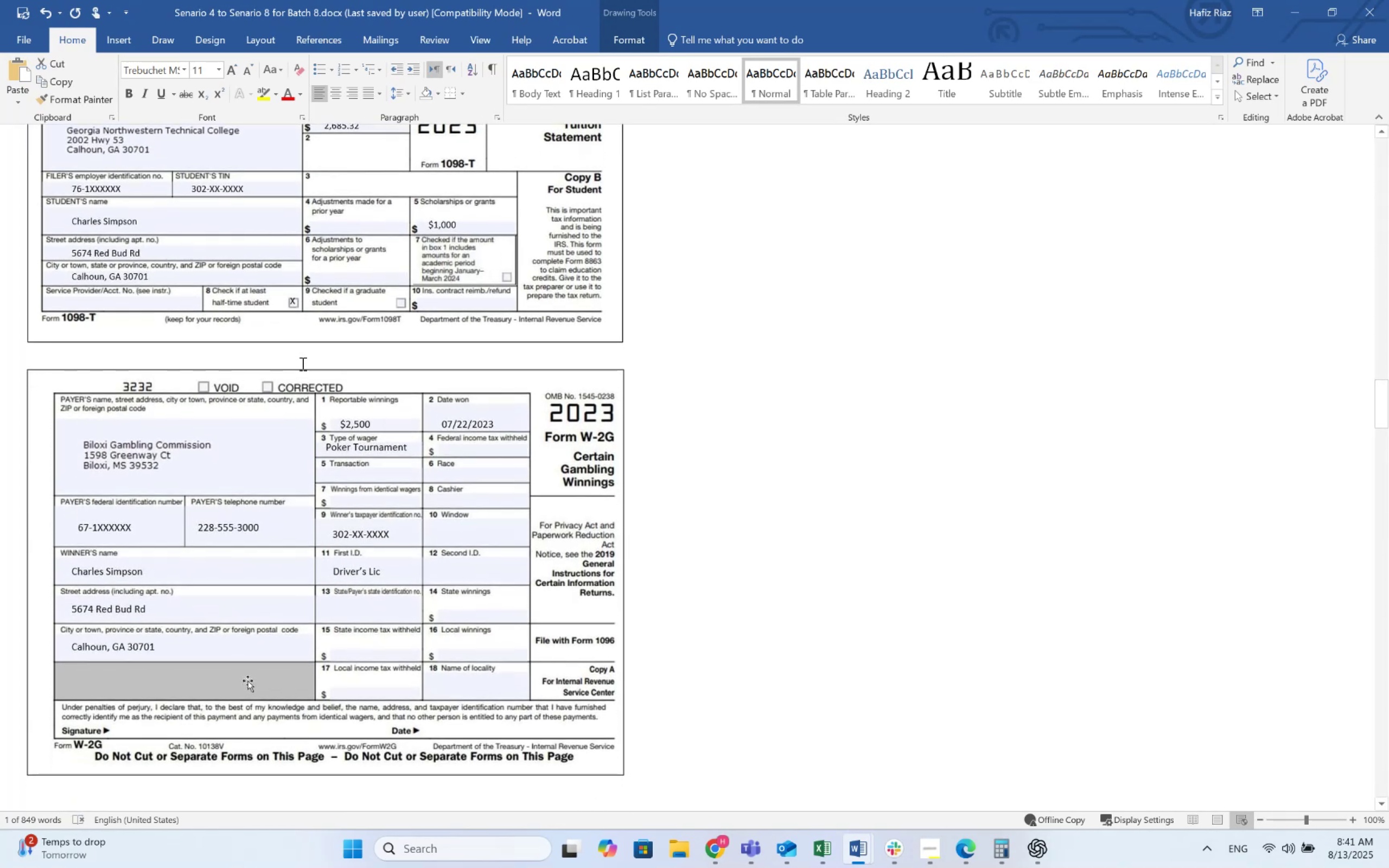 
scroll: coordinate [302, 363], scroll_direction: down, amount: 1.0
 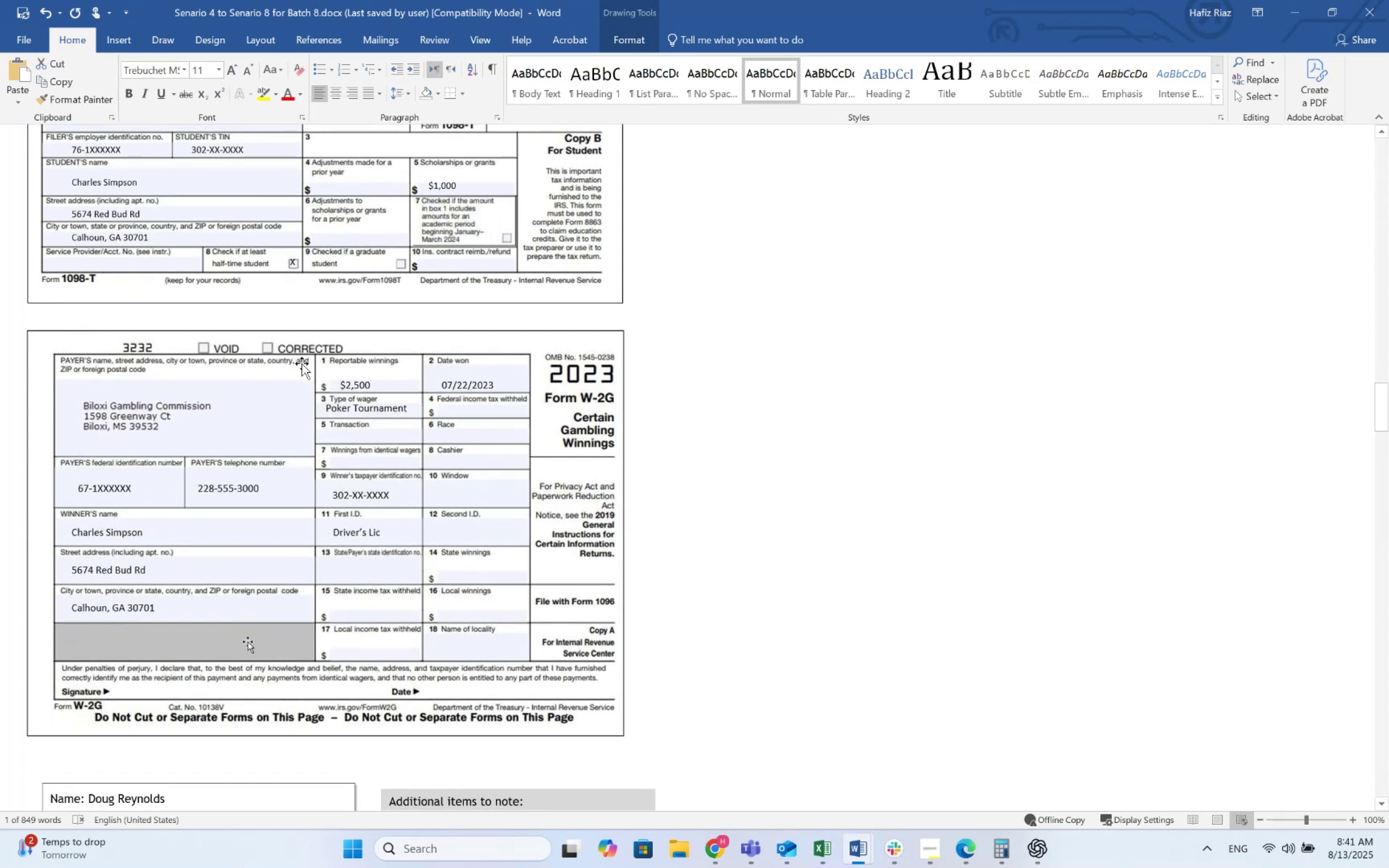 
scroll: coordinate [302, 363], scroll_direction: up, amount: 6.0
 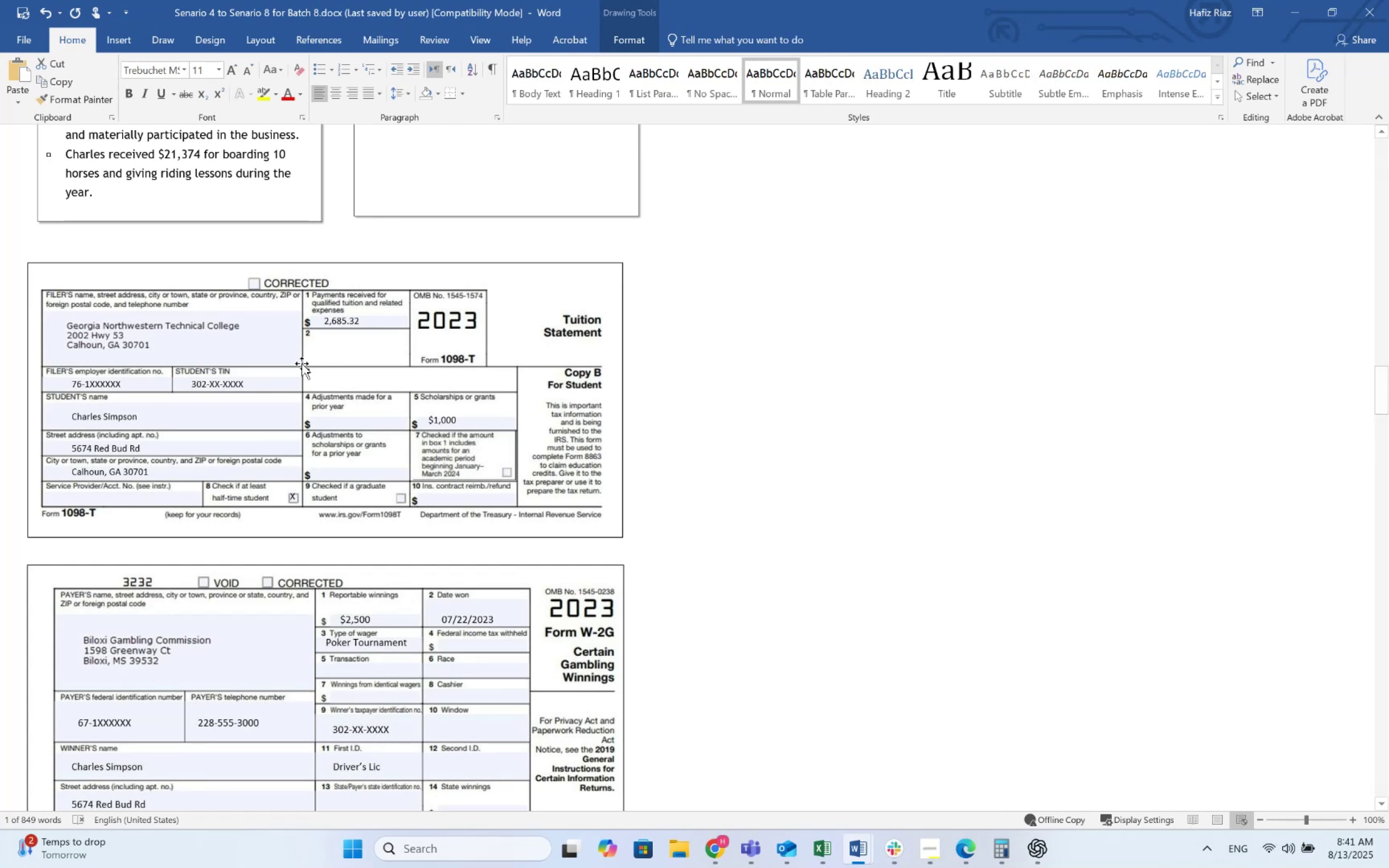 
wait(6.94)
 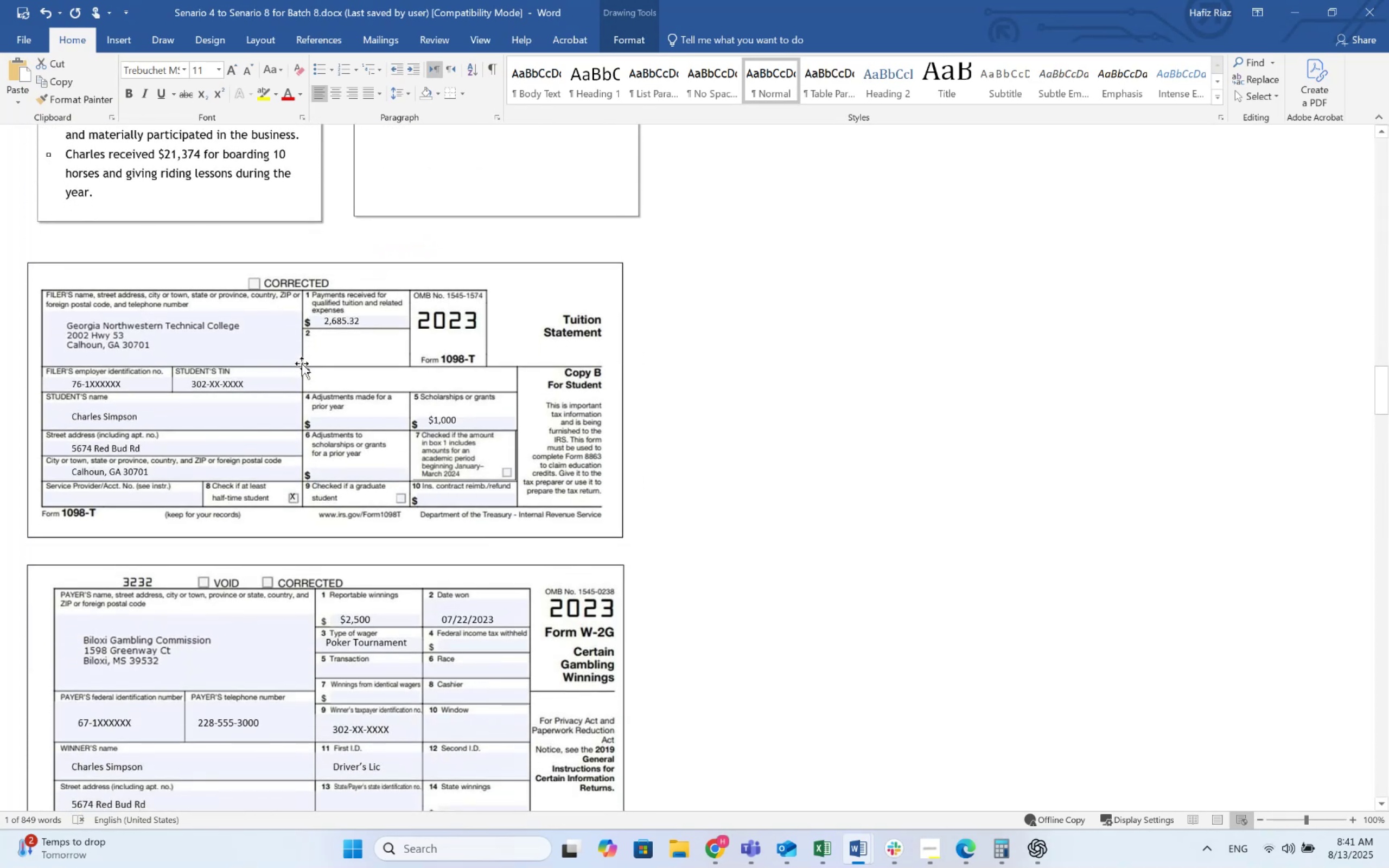 
scroll: coordinate [302, 363], scroll_direction: down, amount: 2.0
 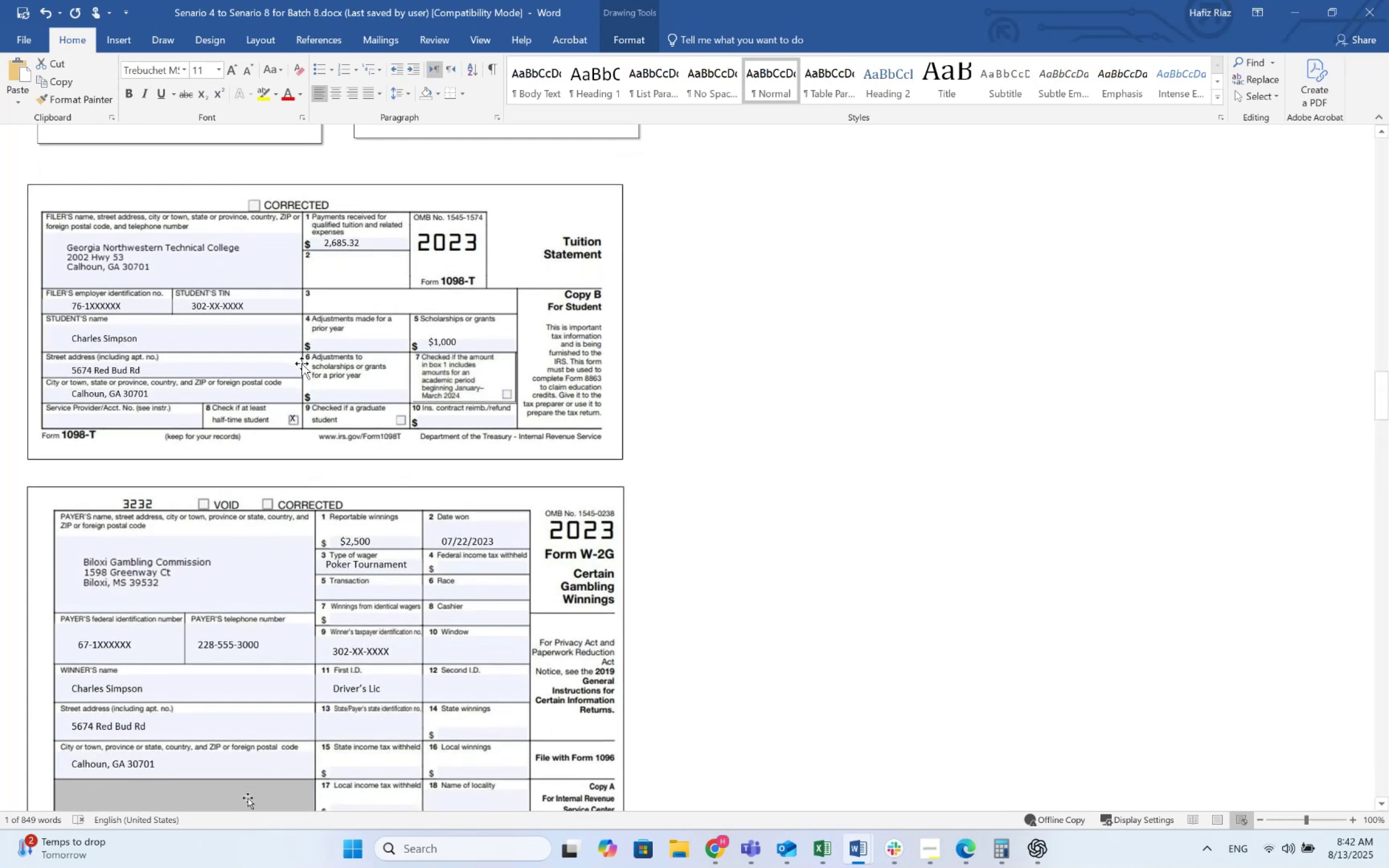 
wait(6.81)
 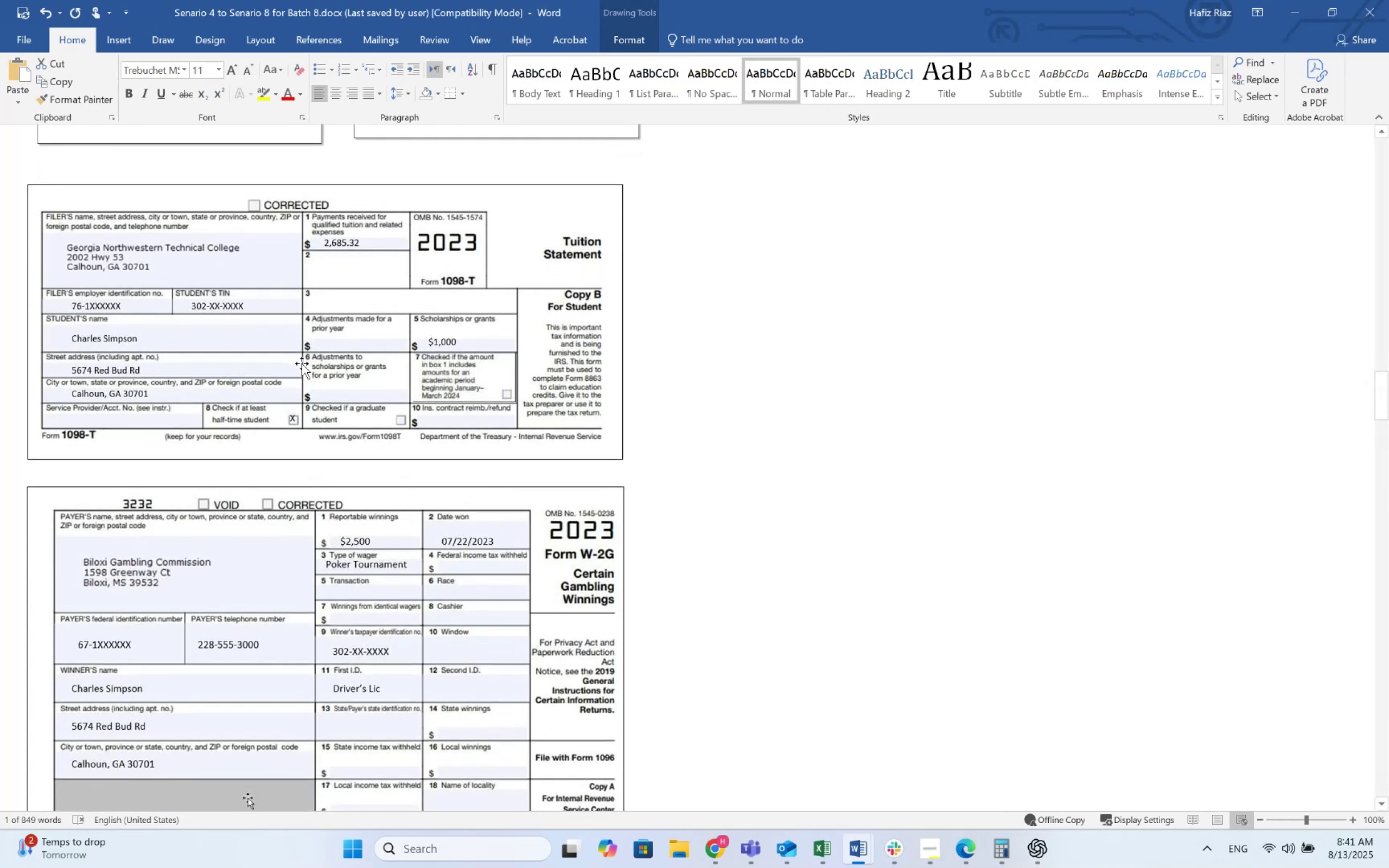 
scroll: coordinate [302, 363], scroll_direction: down, amount: 3.0
 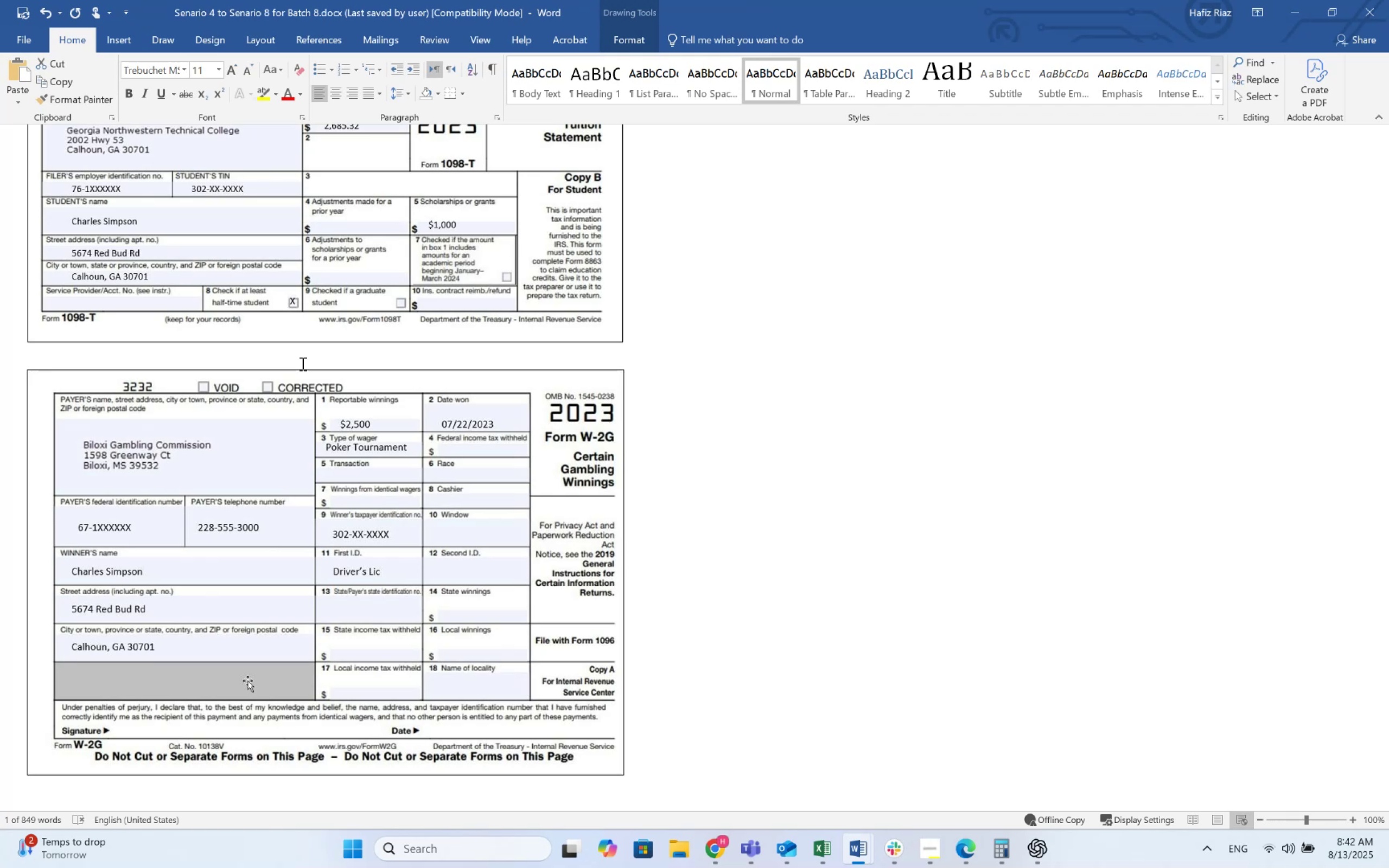 
wait(23.98)
 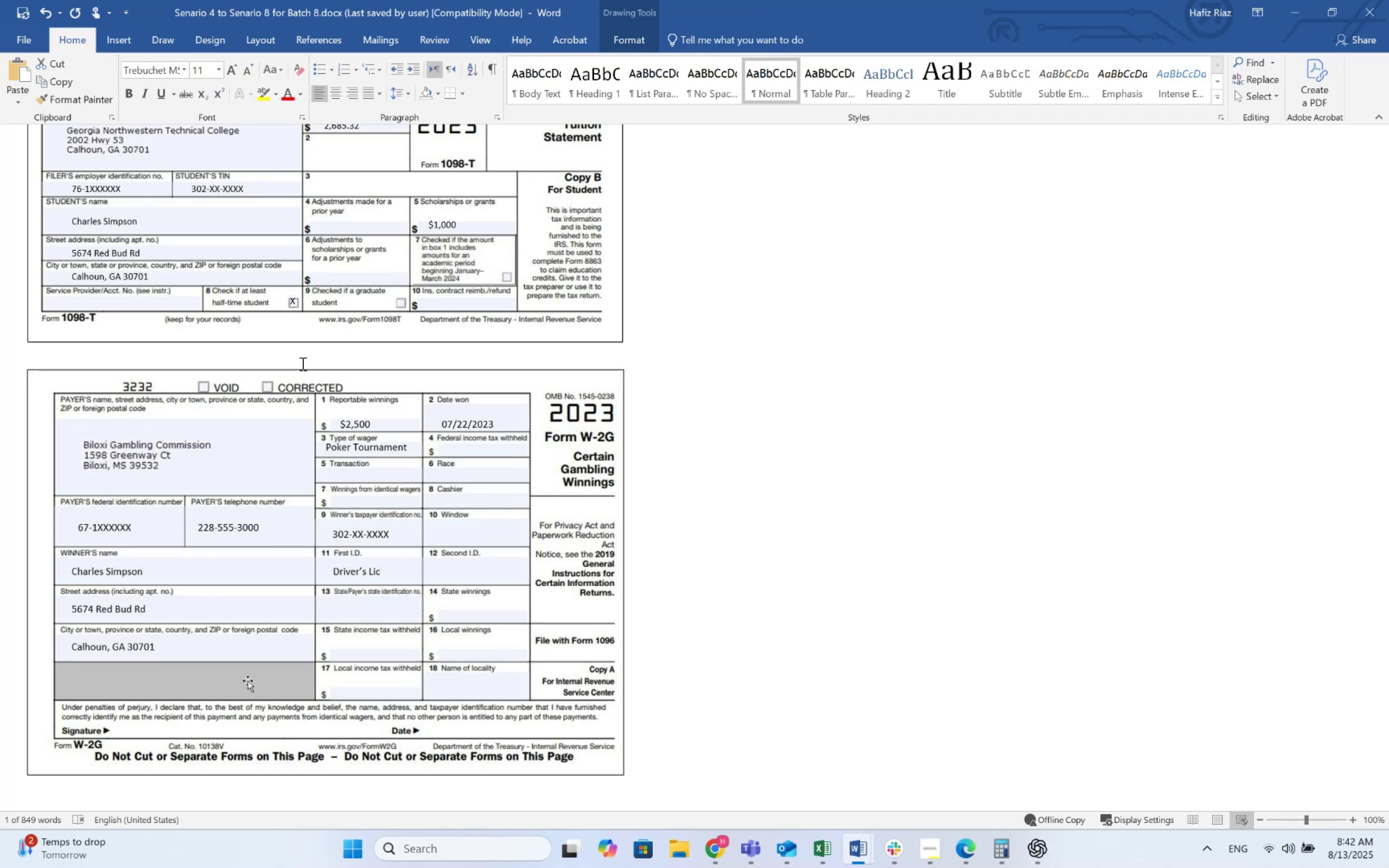 
mouse_move([48, 111])
 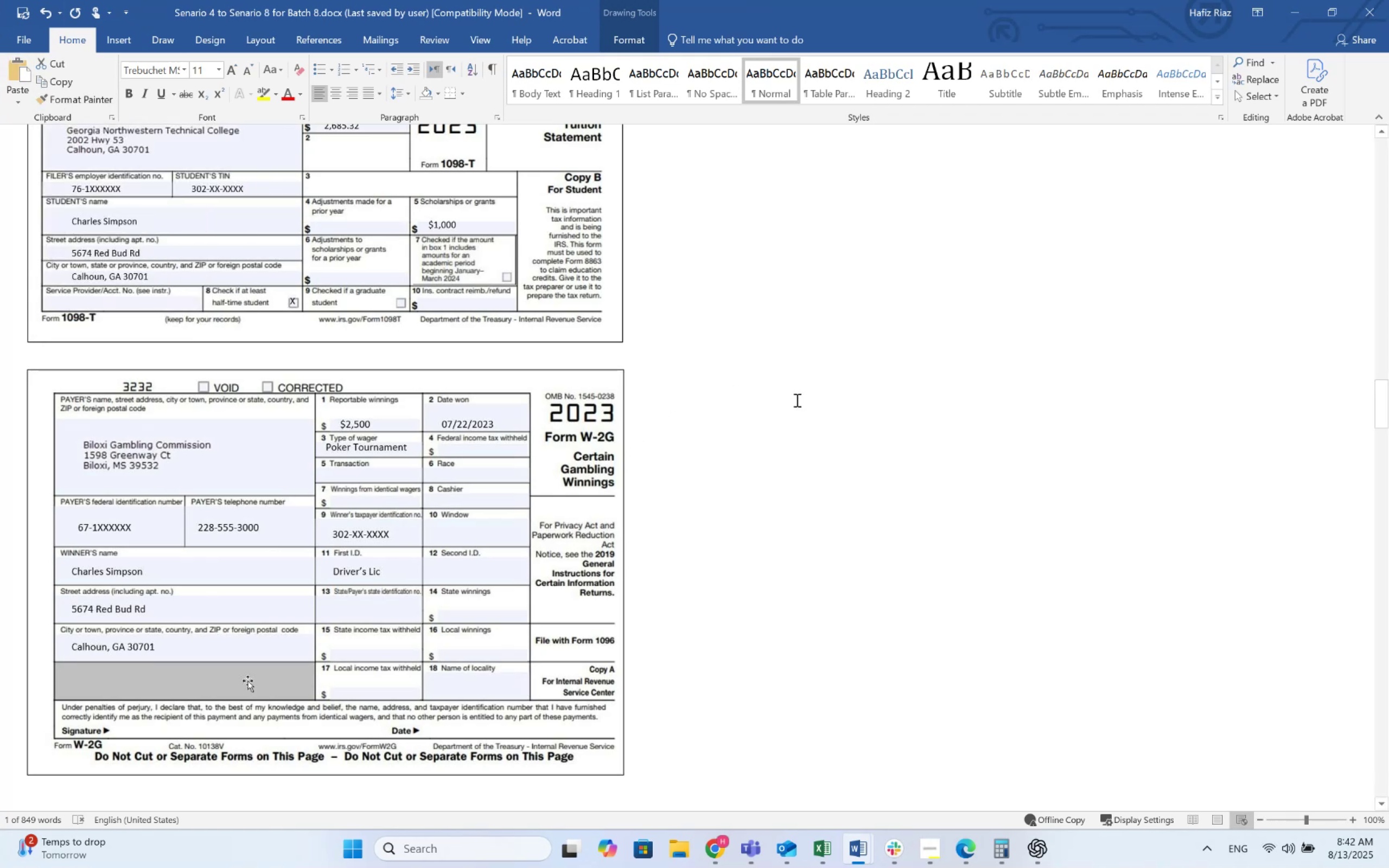 
key(Alt+AltLeft)
 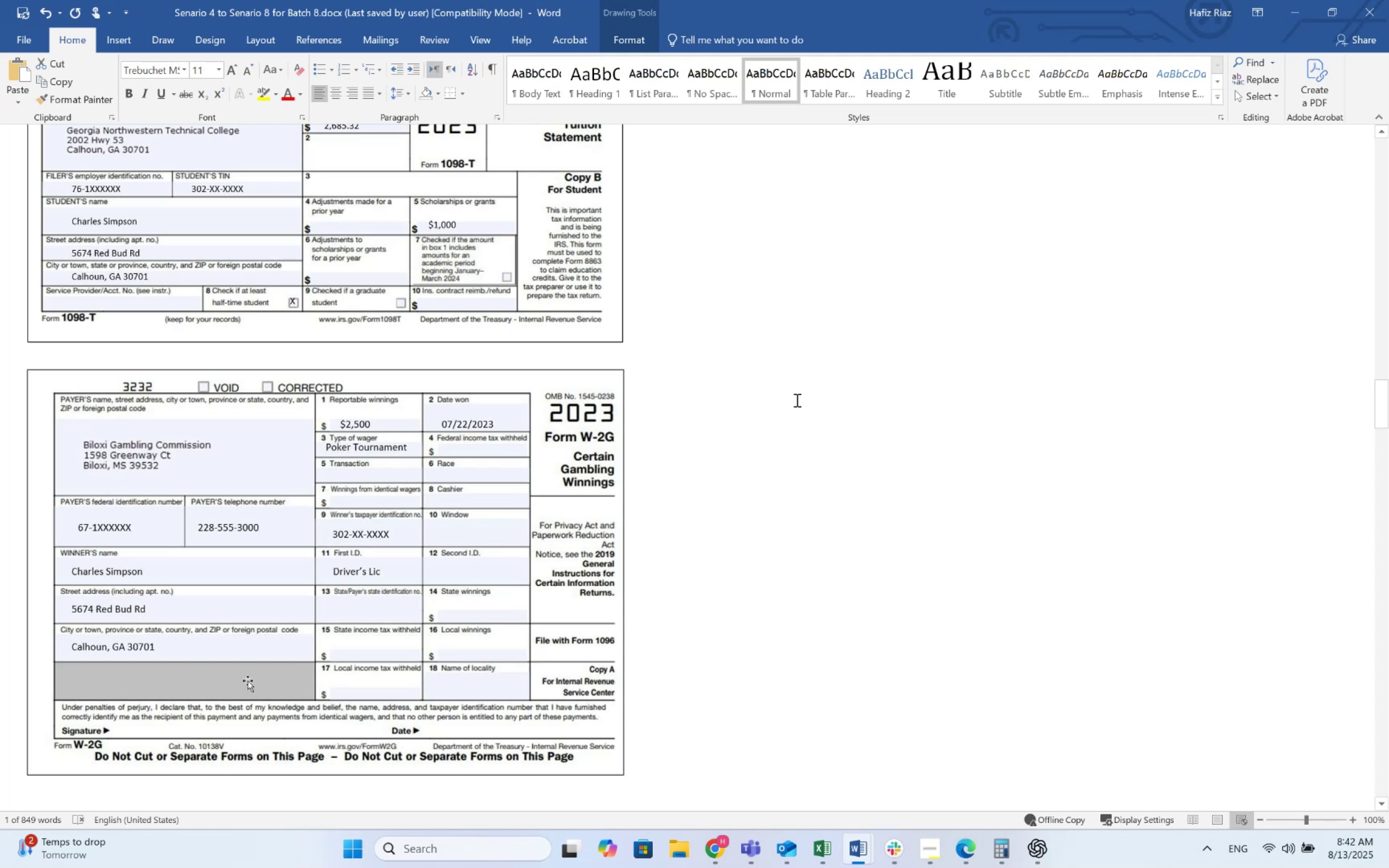 
key(Alt+Tab)
 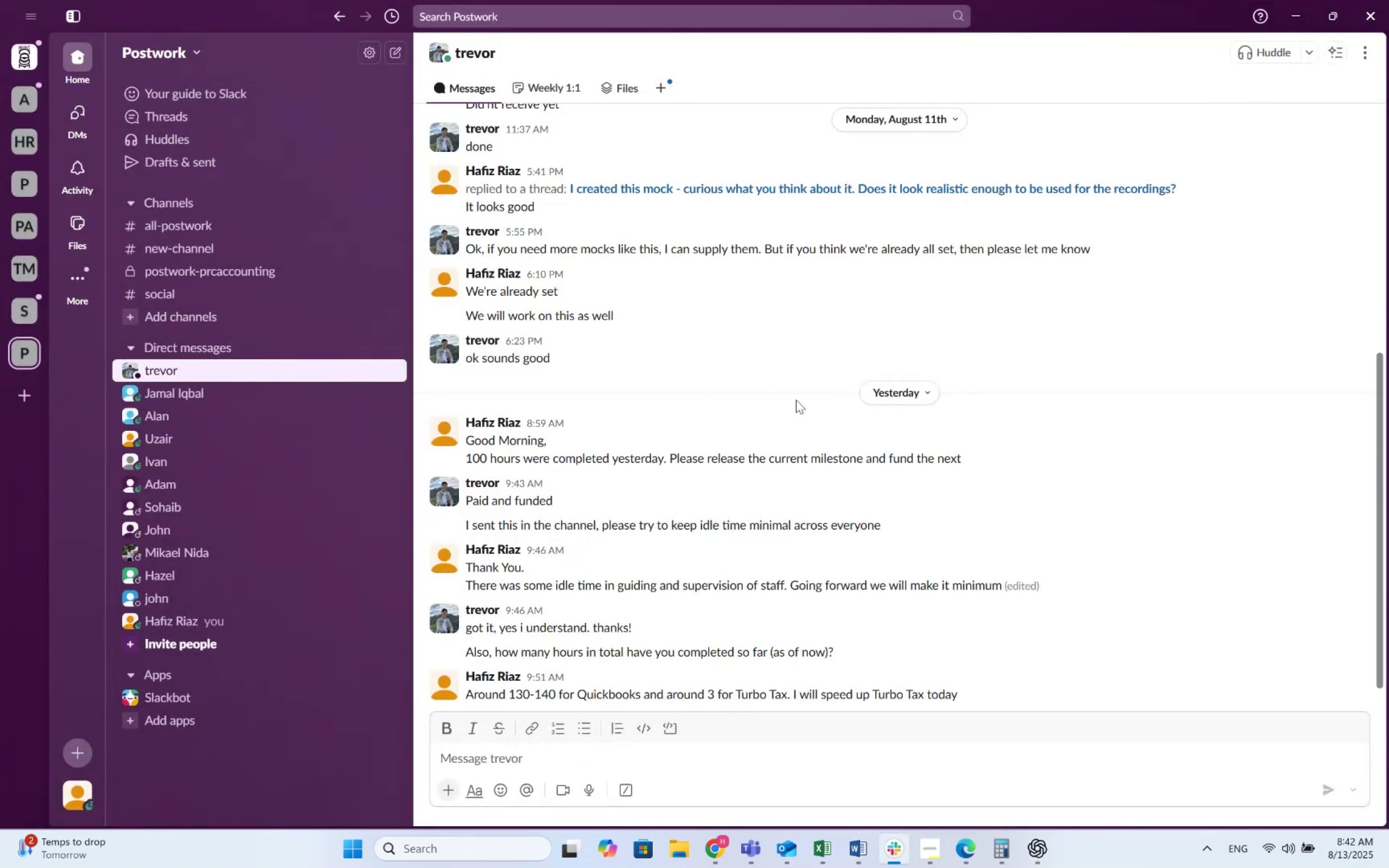 
key(Alt+AltLeft)
 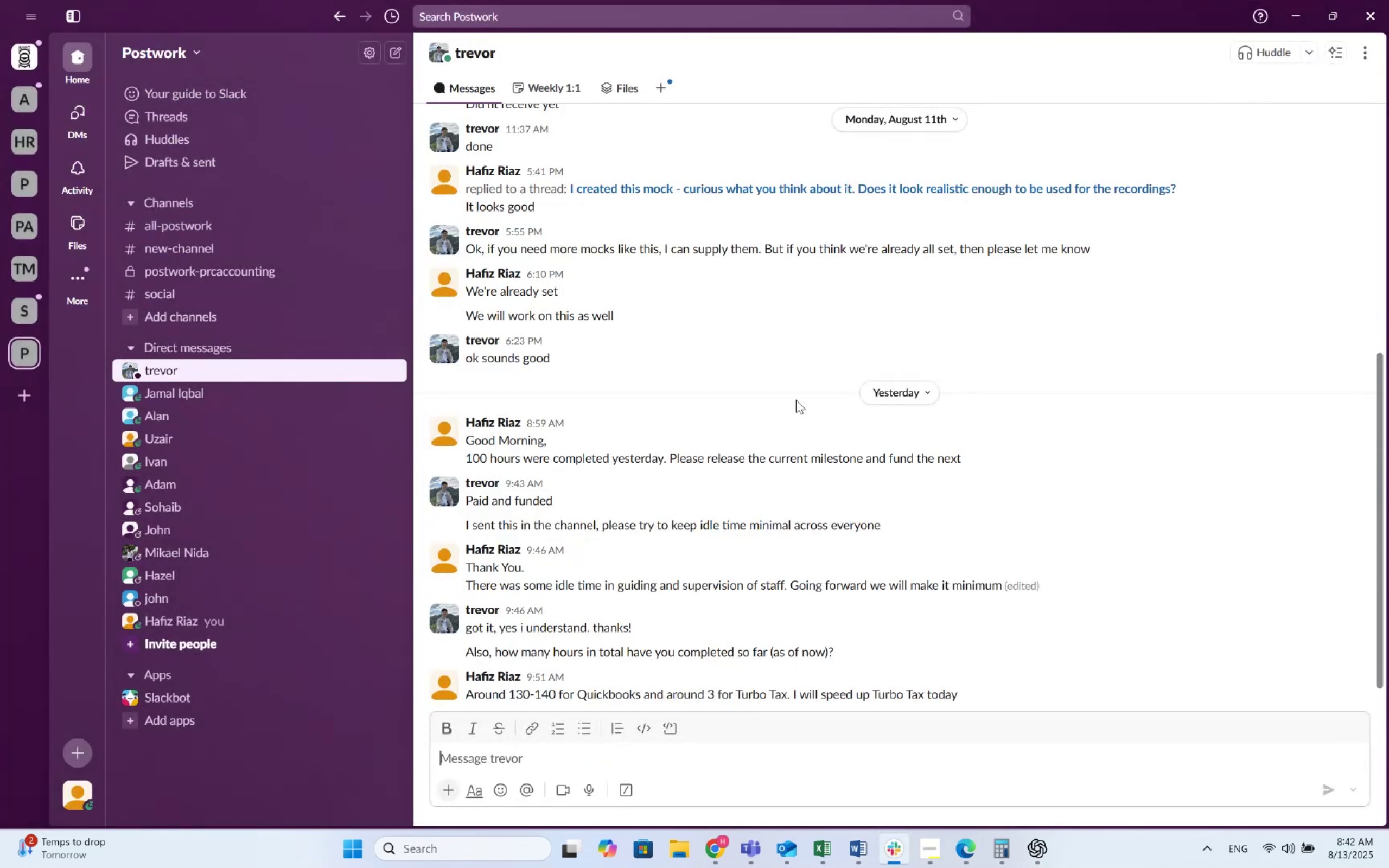 
key(Alt+Tab)
 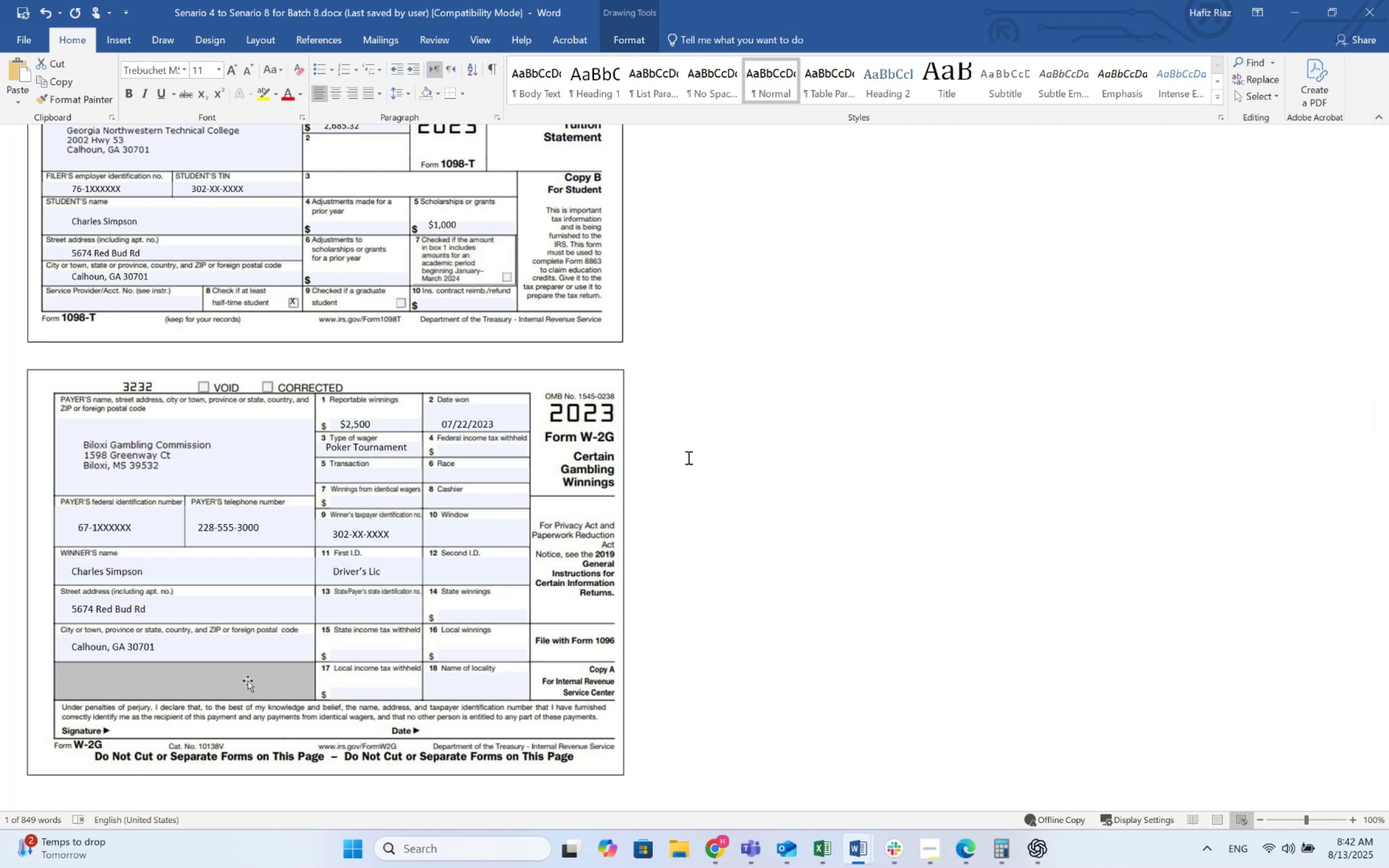 
wait(16.21)
 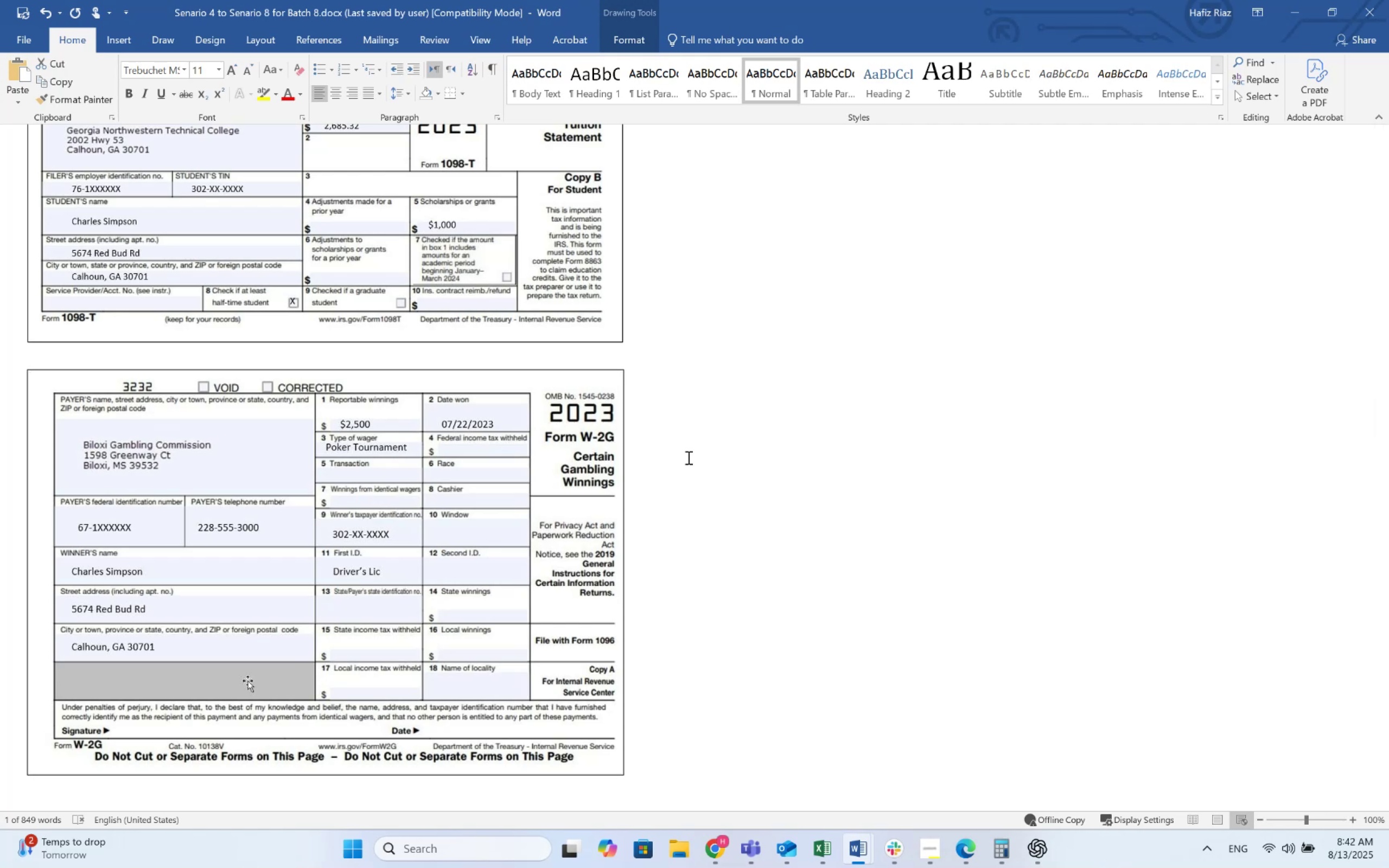 
key(Alt+AltLeft)
 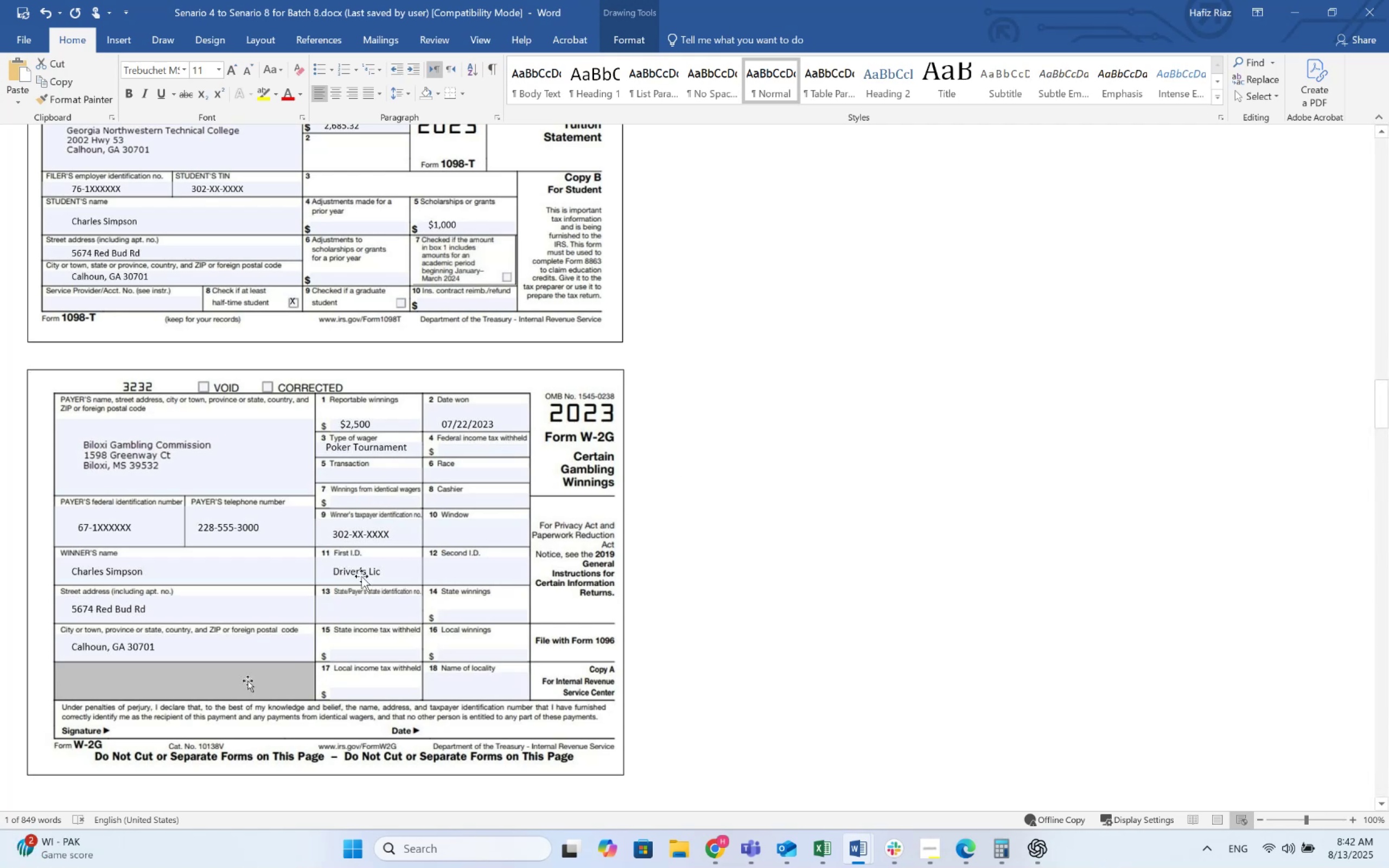 
key(Alt+Tab)
 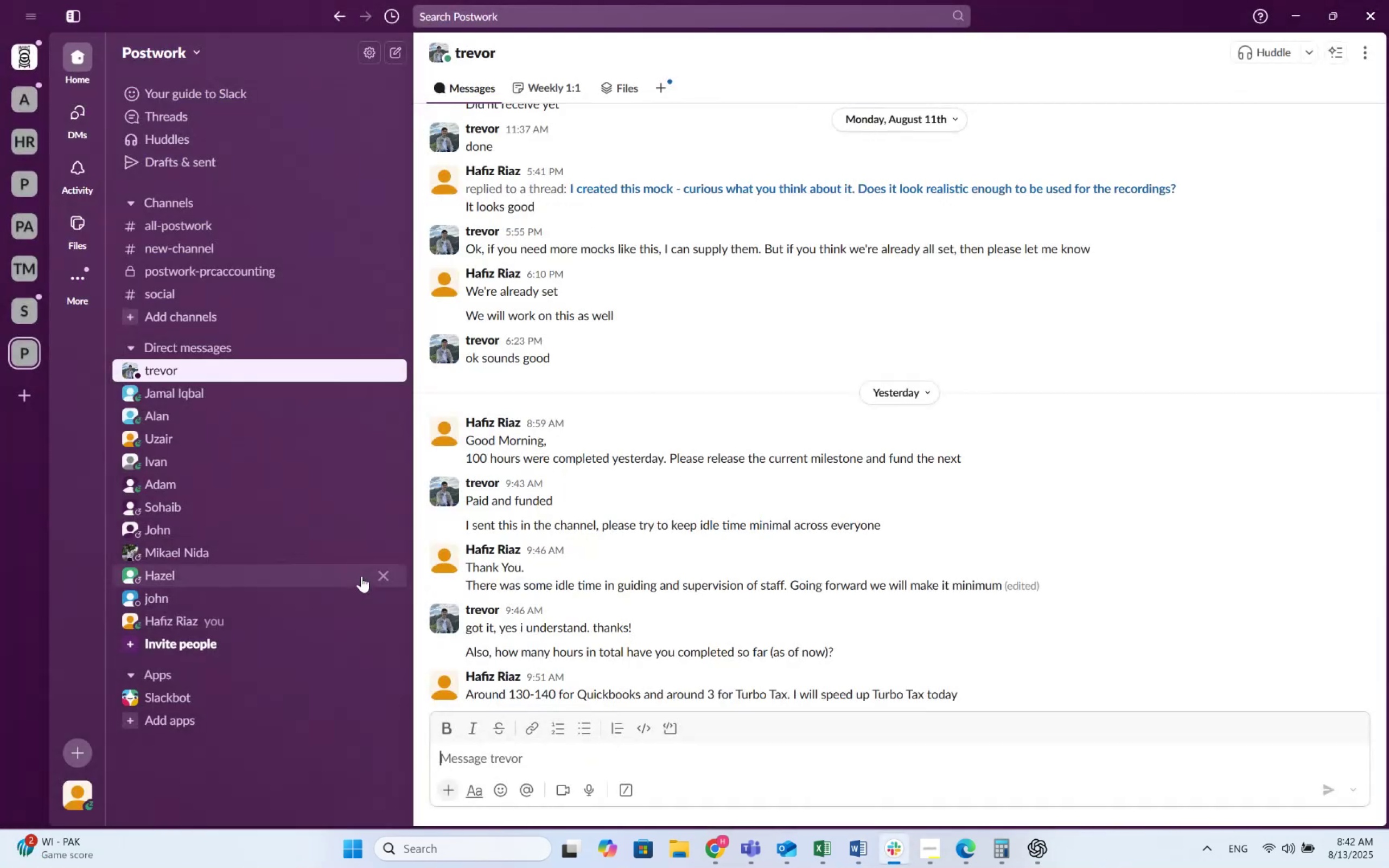 
key(Alt+AltLeft)
 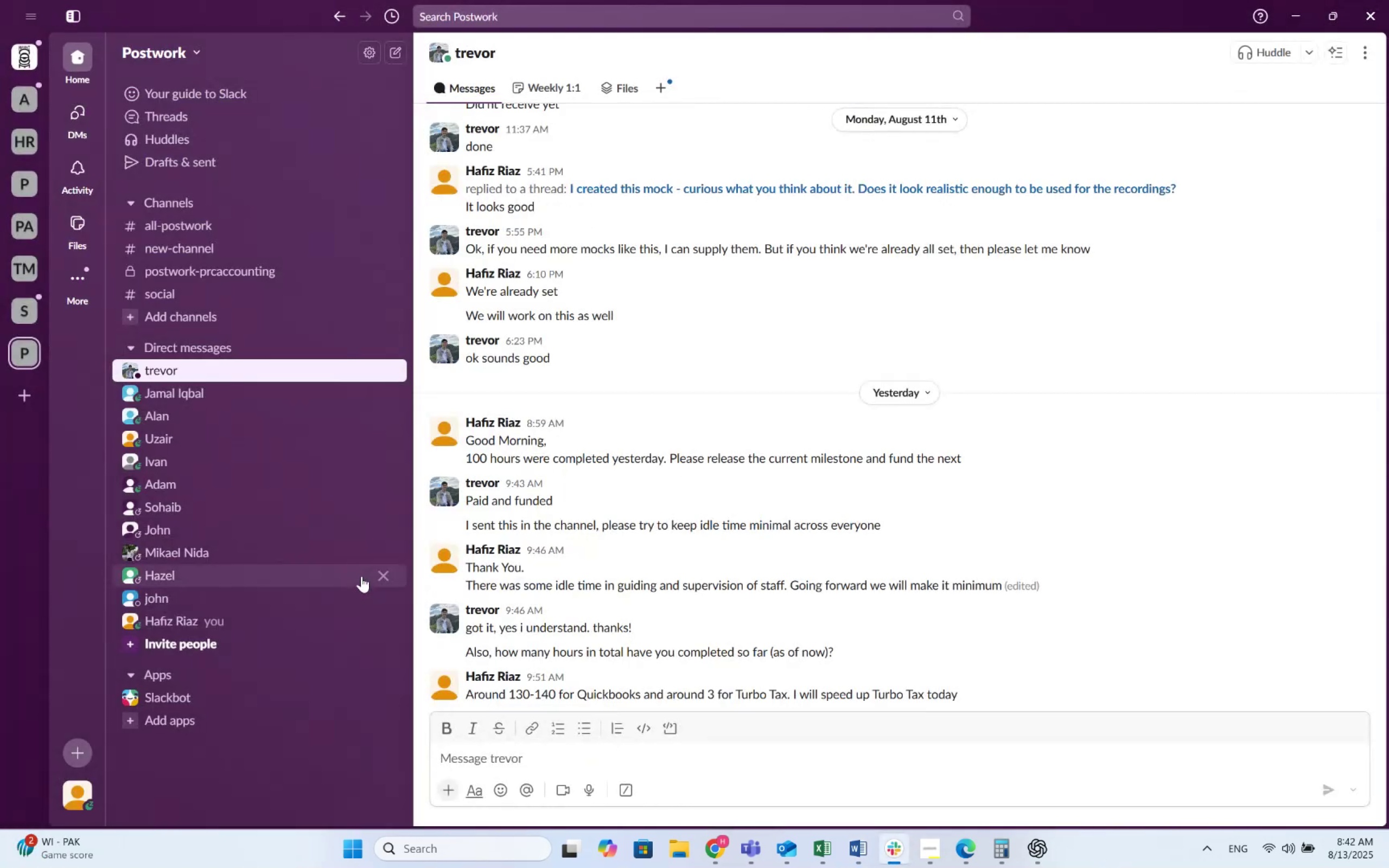 
key(Alt+Tab)
 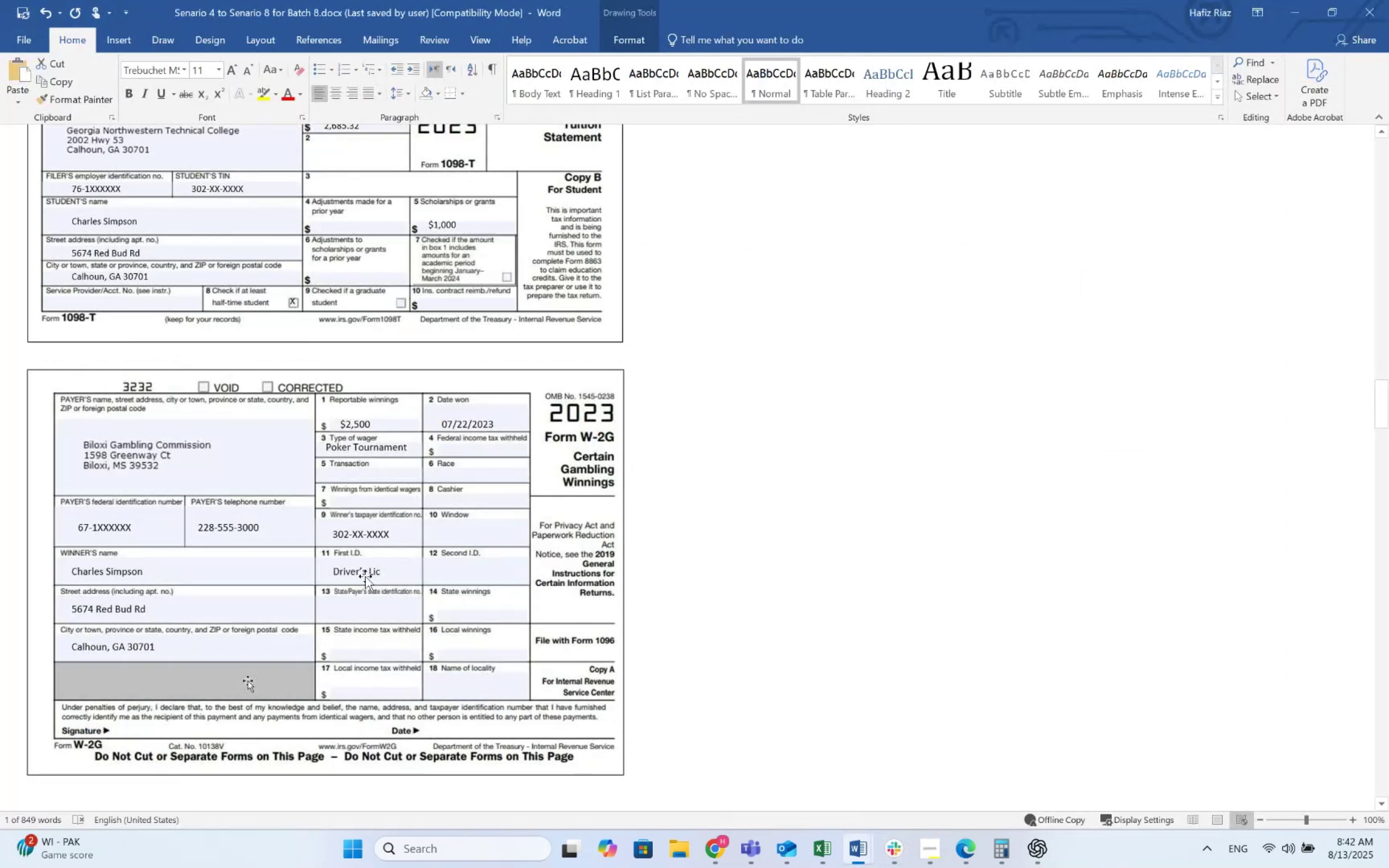 
scroll: coordinate [372, 575], scroll_direction: up, amount: 6.0
 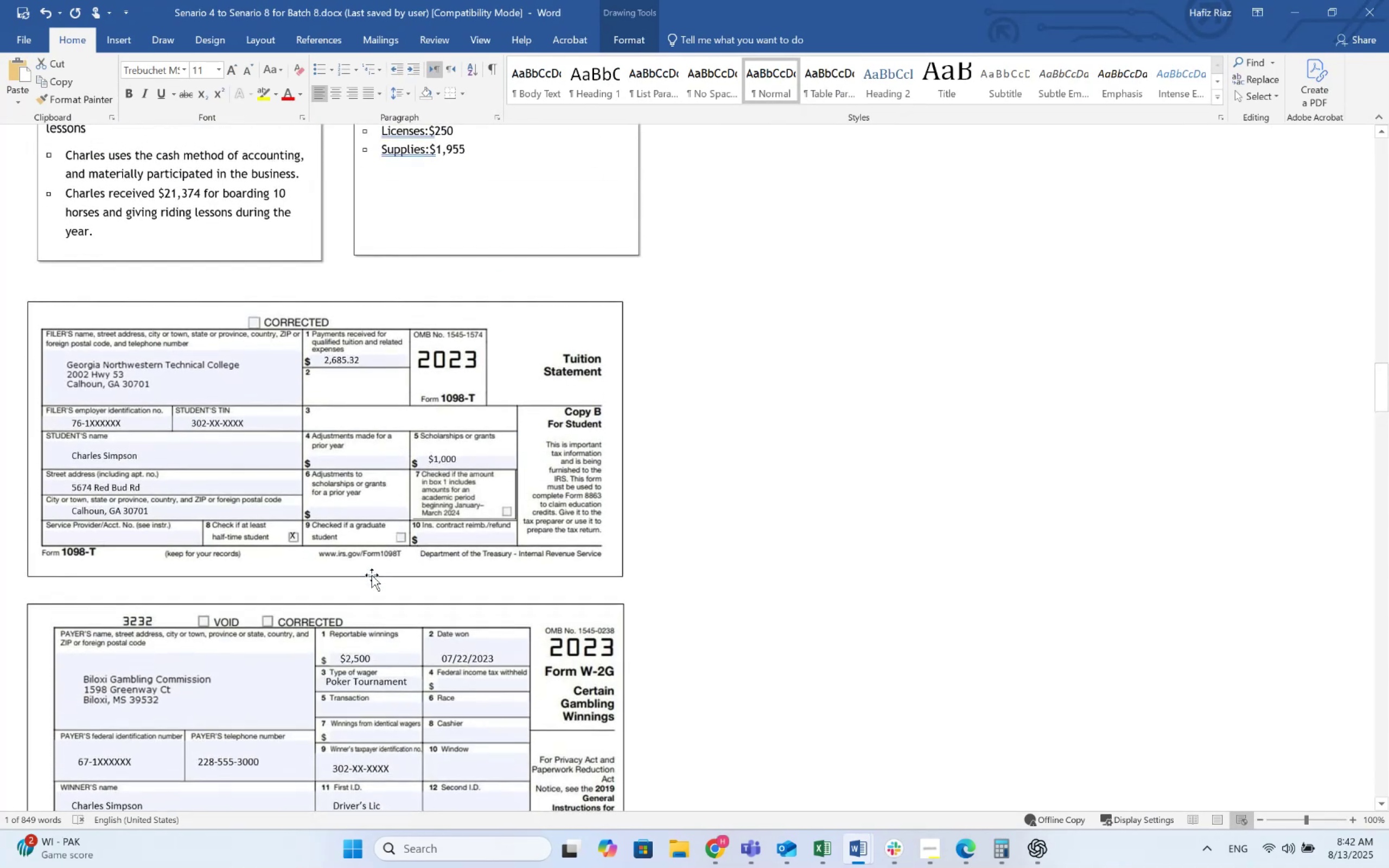 
scroll: coordinate [372, 575], scroll_direction: down, amount: 5.0
 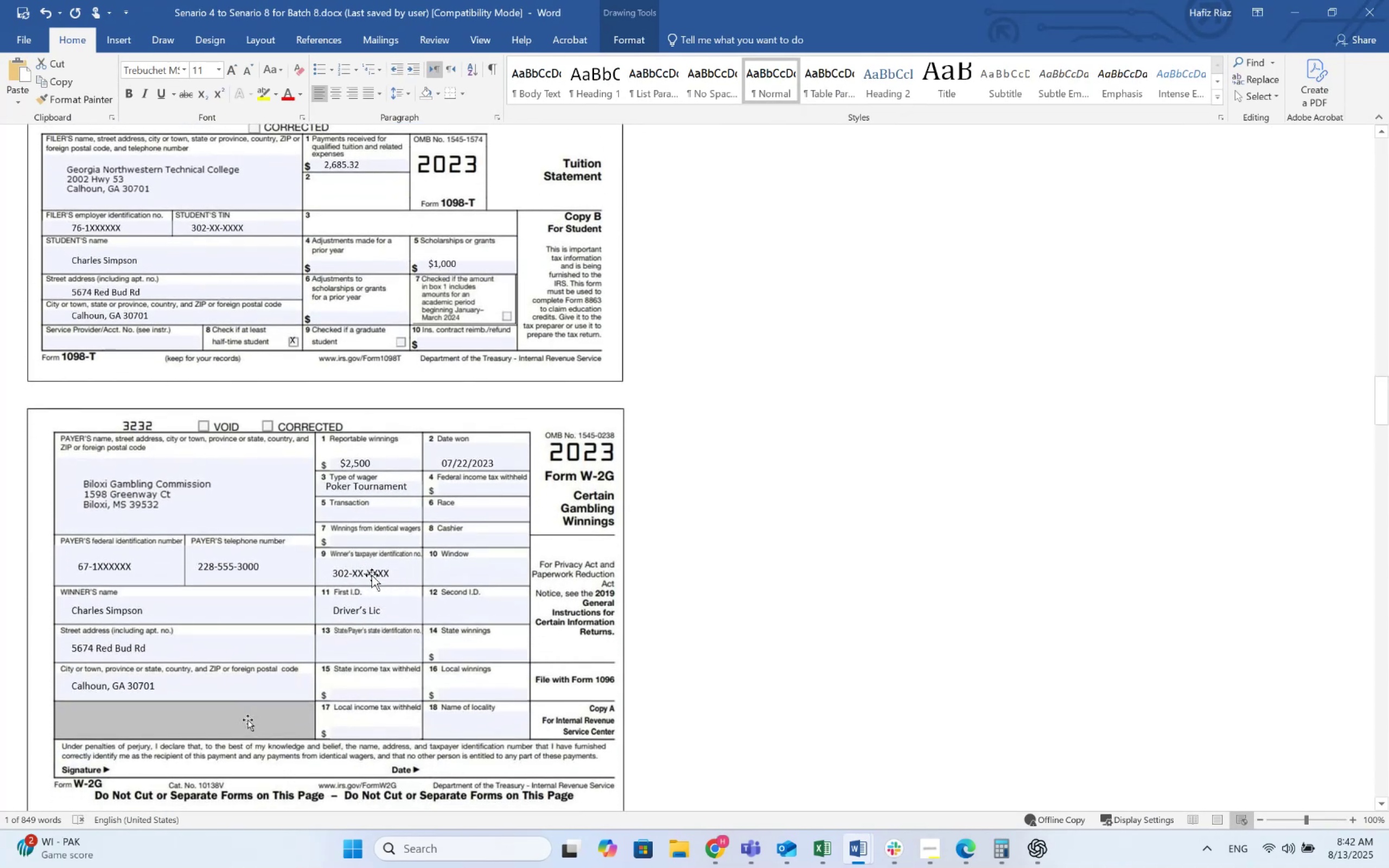 
key(Alt+Tab)
 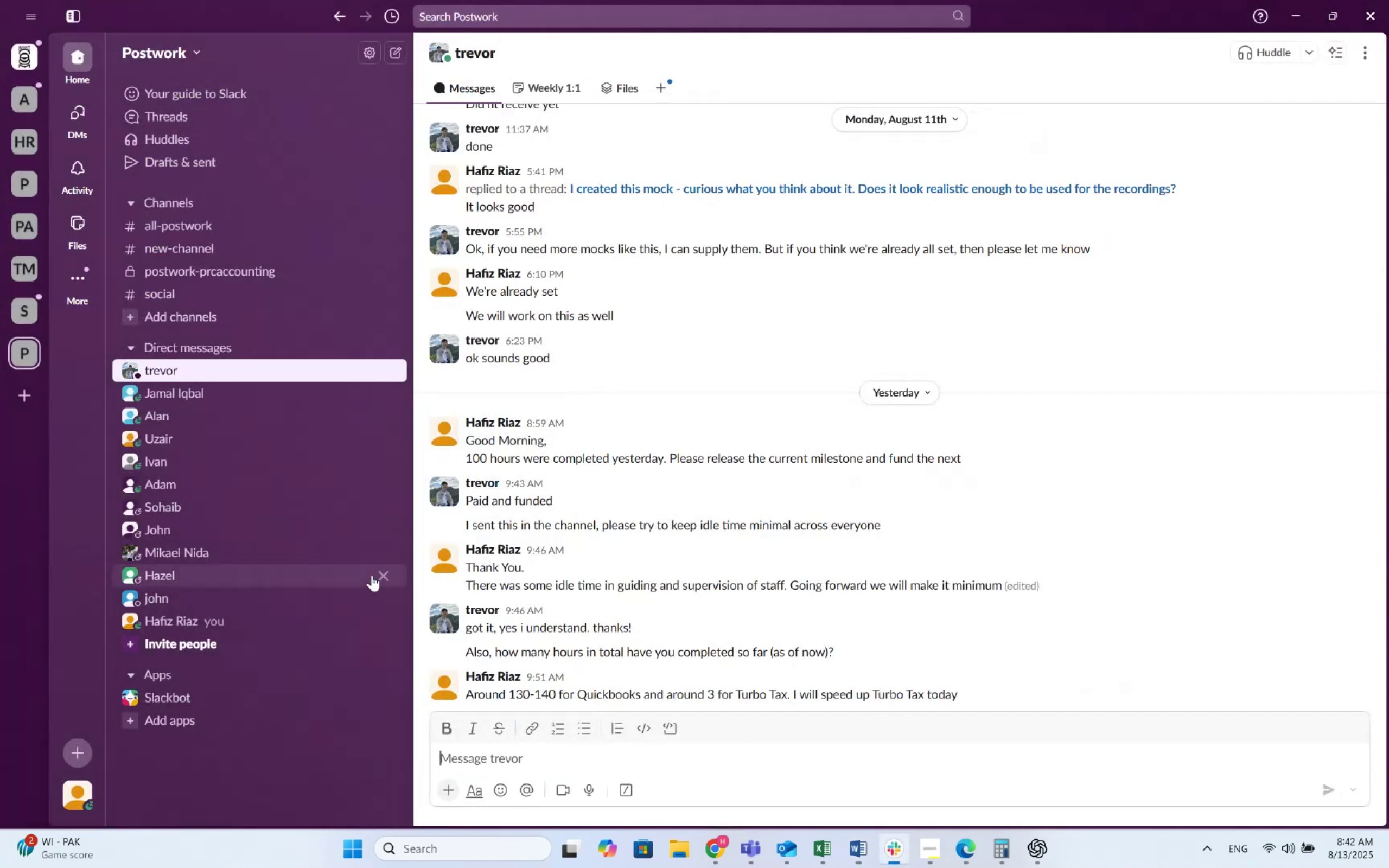 
key(Alt+AltLeft)
 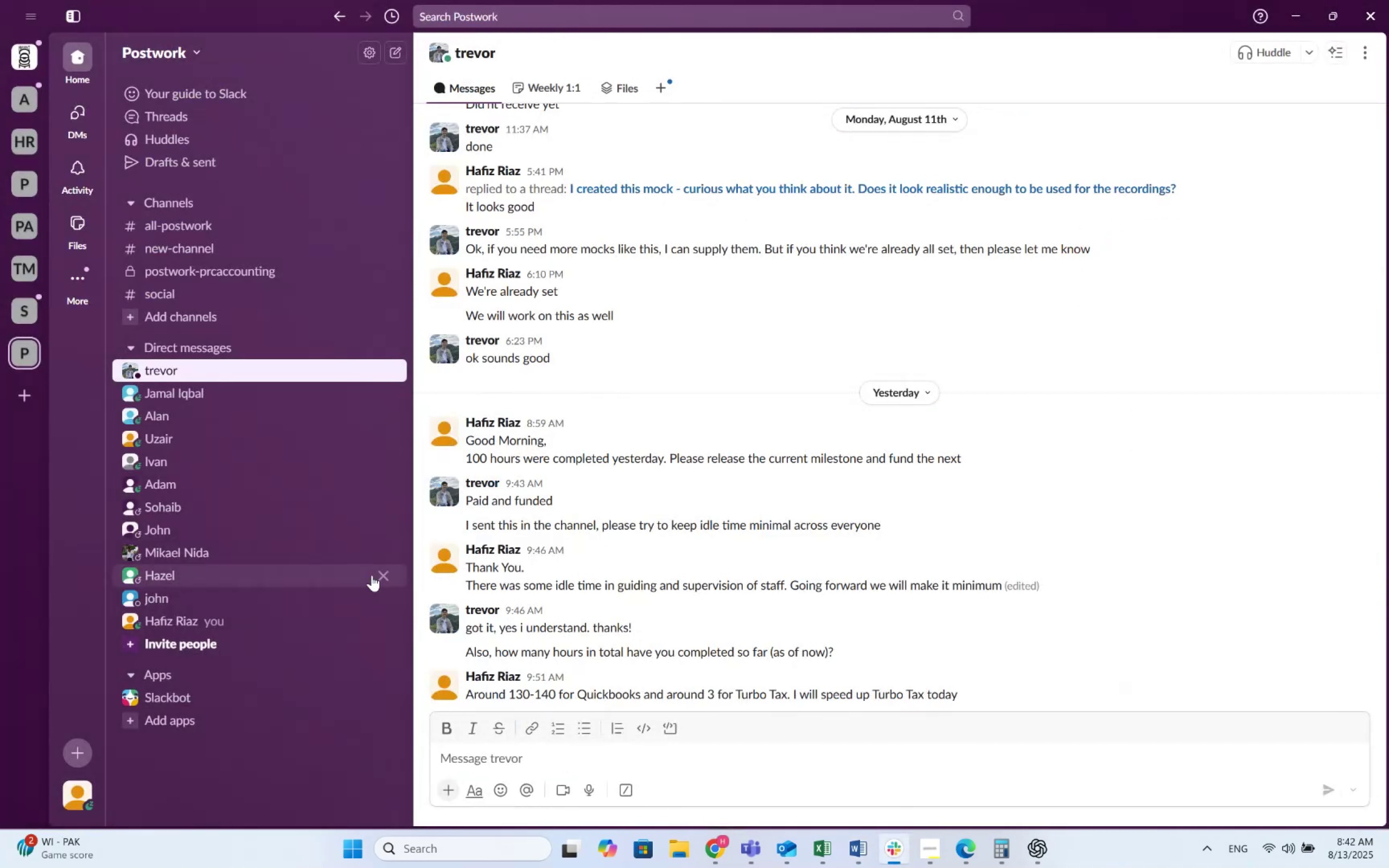 
key(Alt+Tab)
 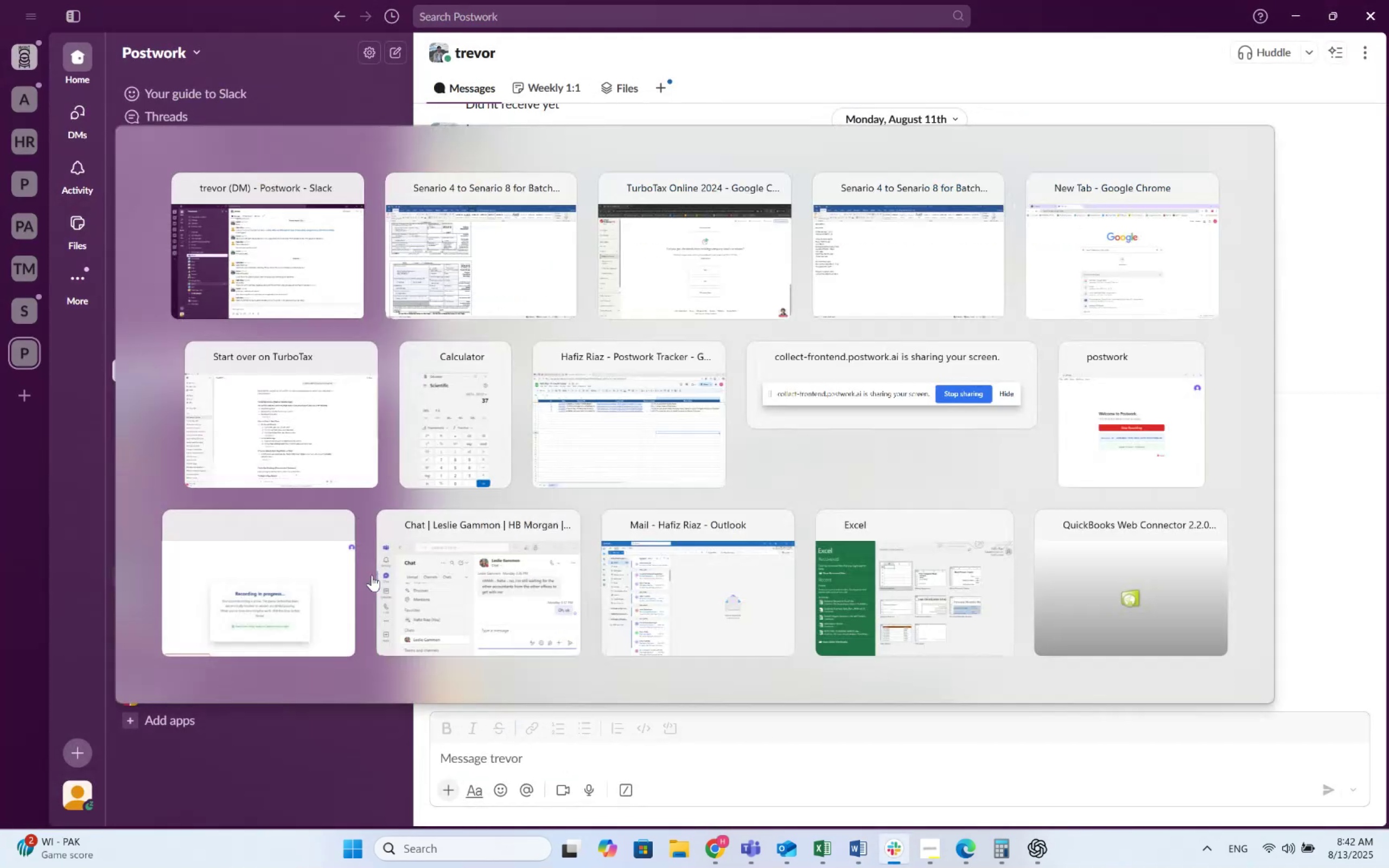 
key(Alt+Tab)
 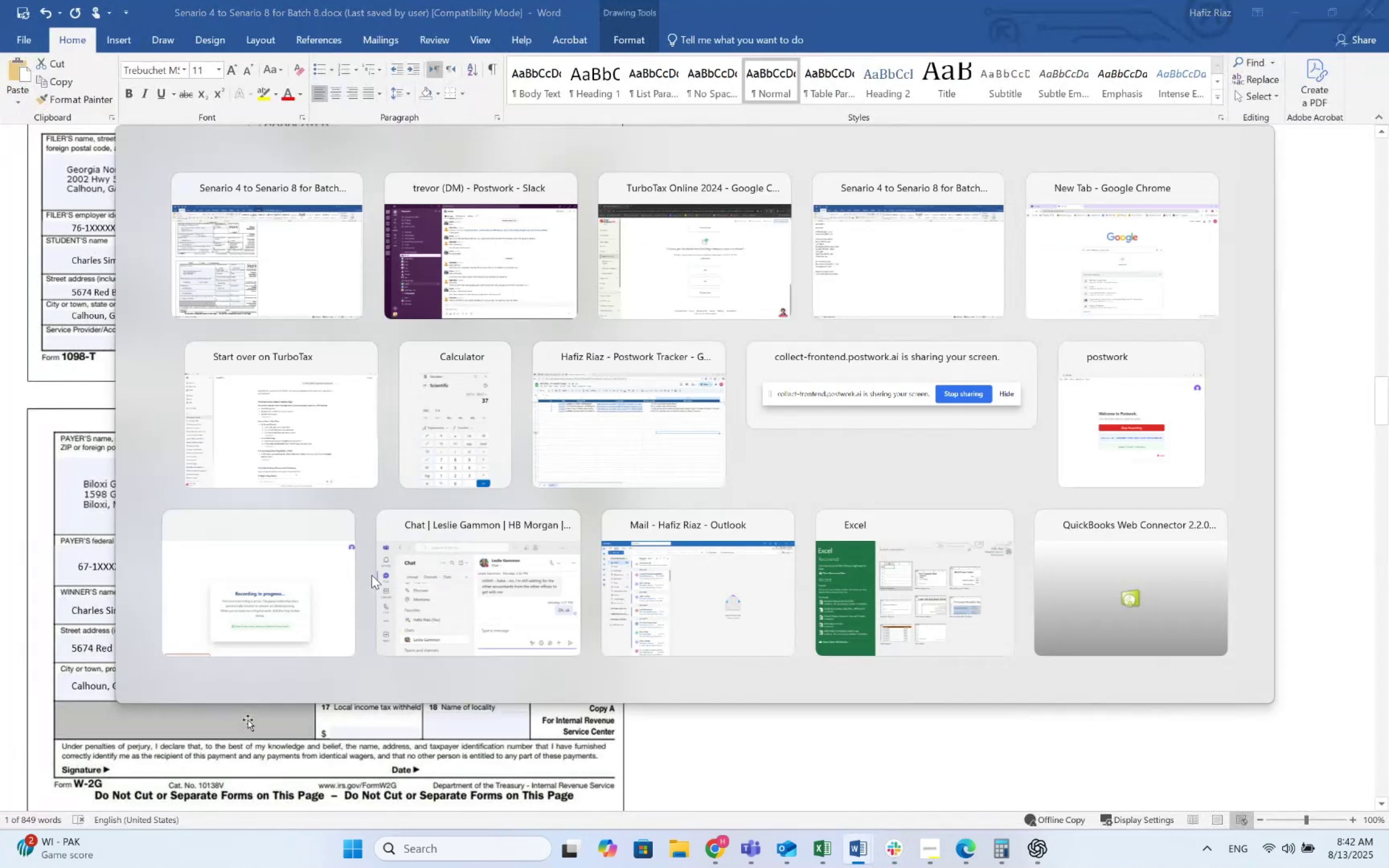 
key(Alt+Tab)
 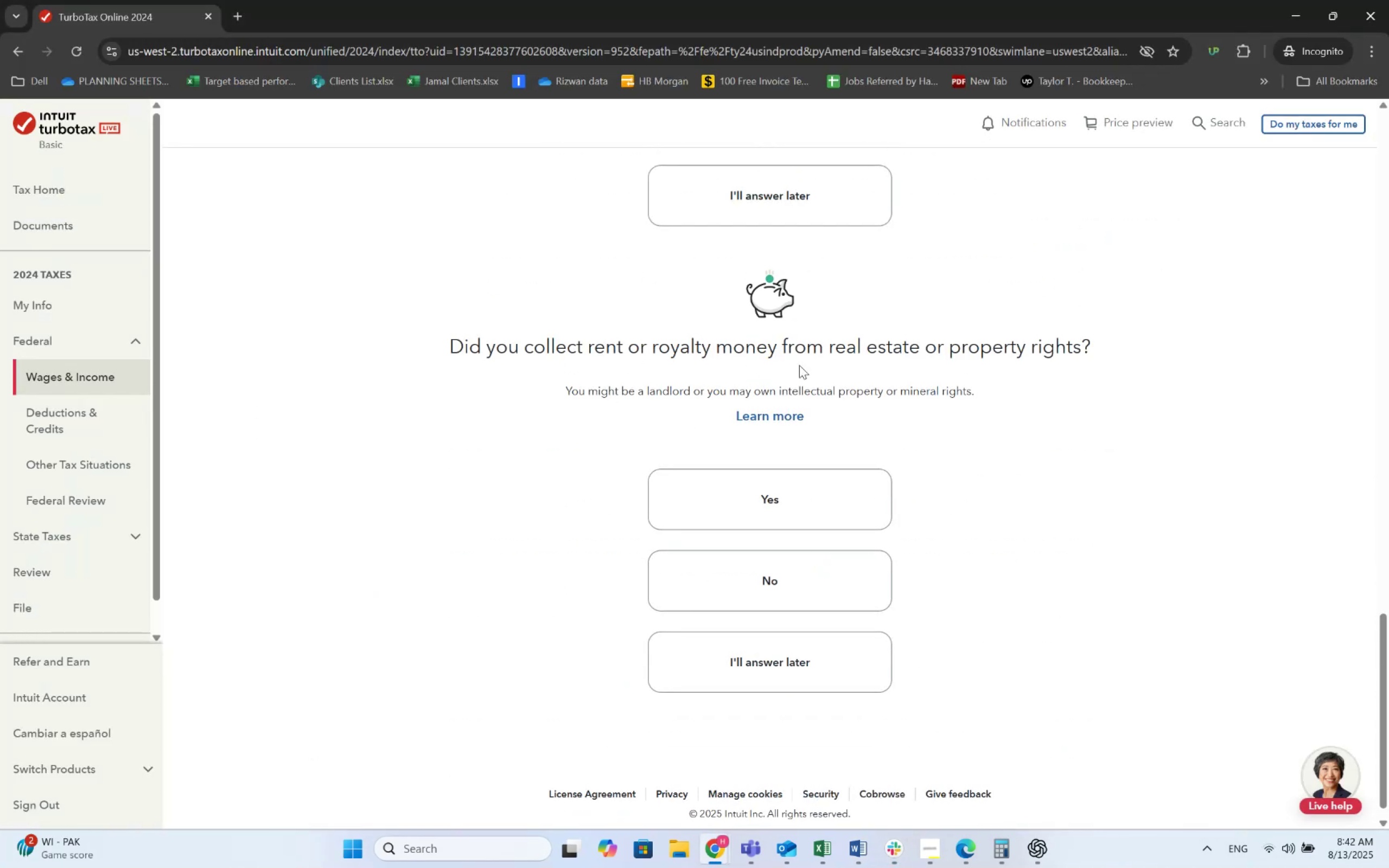 
wait(5.68)
 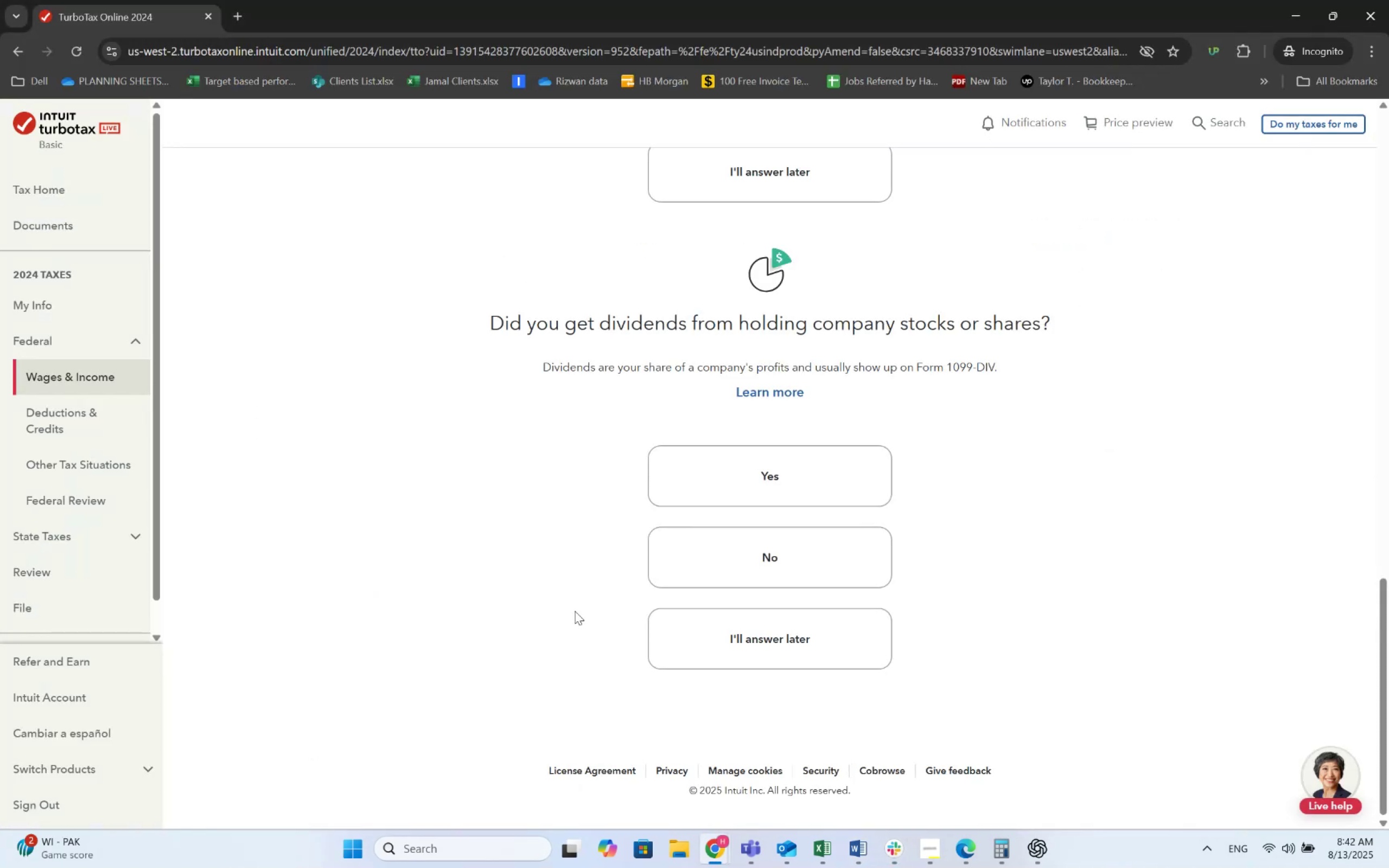 
key(Alt+AltLeft)
 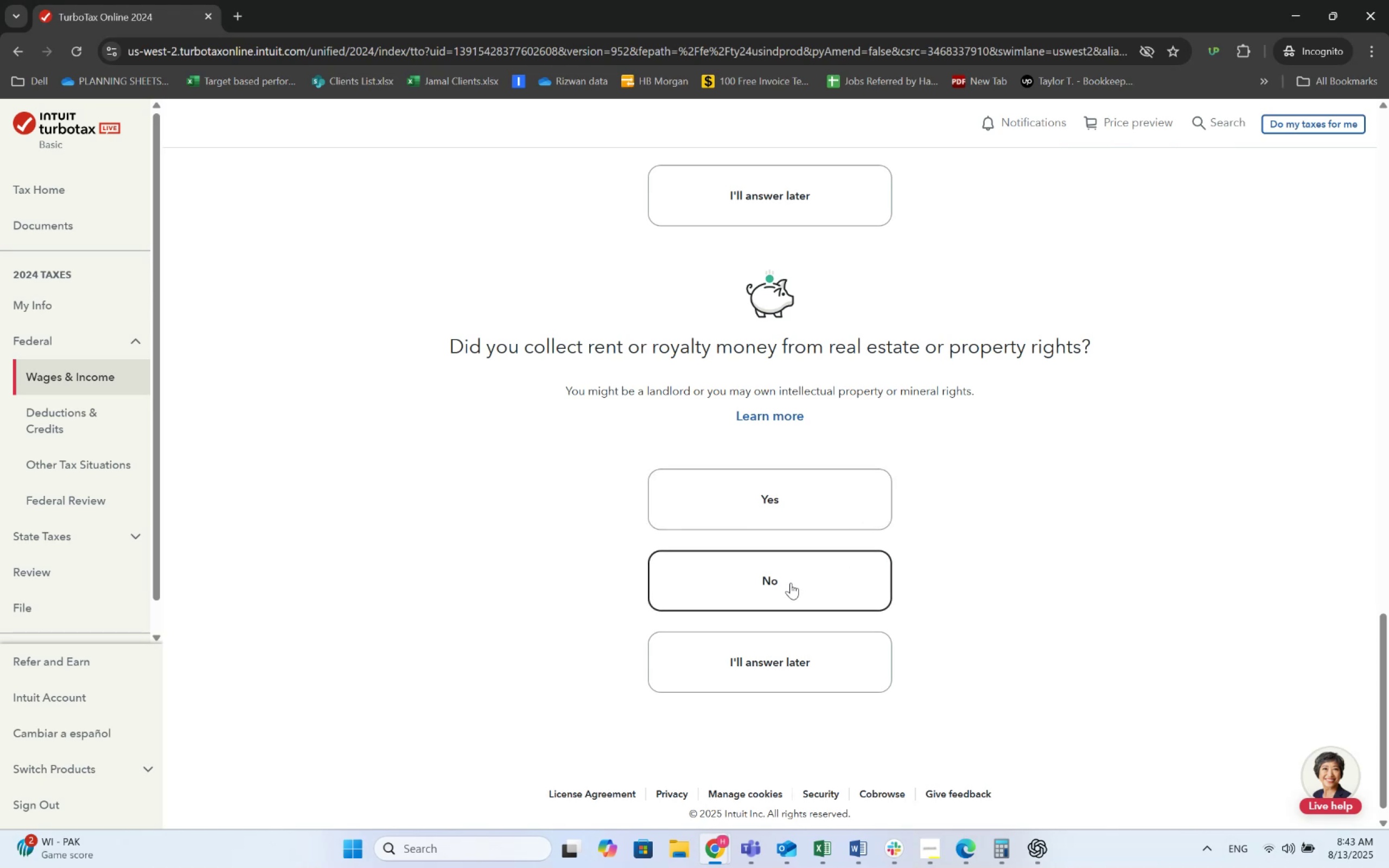 
key(Alt+Tab)
 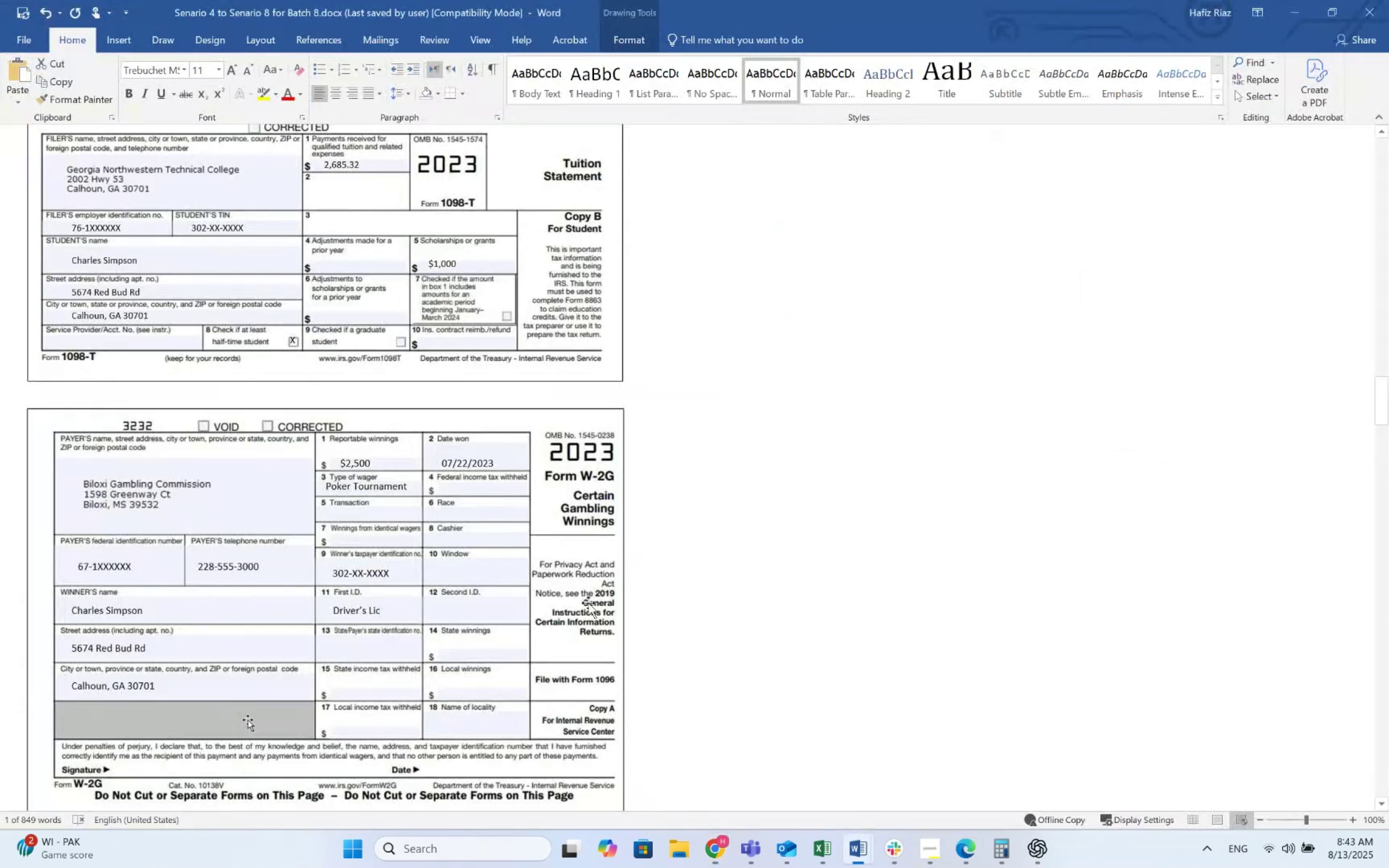 
scroll: coordinate [473, 589], scroll_direction: up, amount: 4.0
 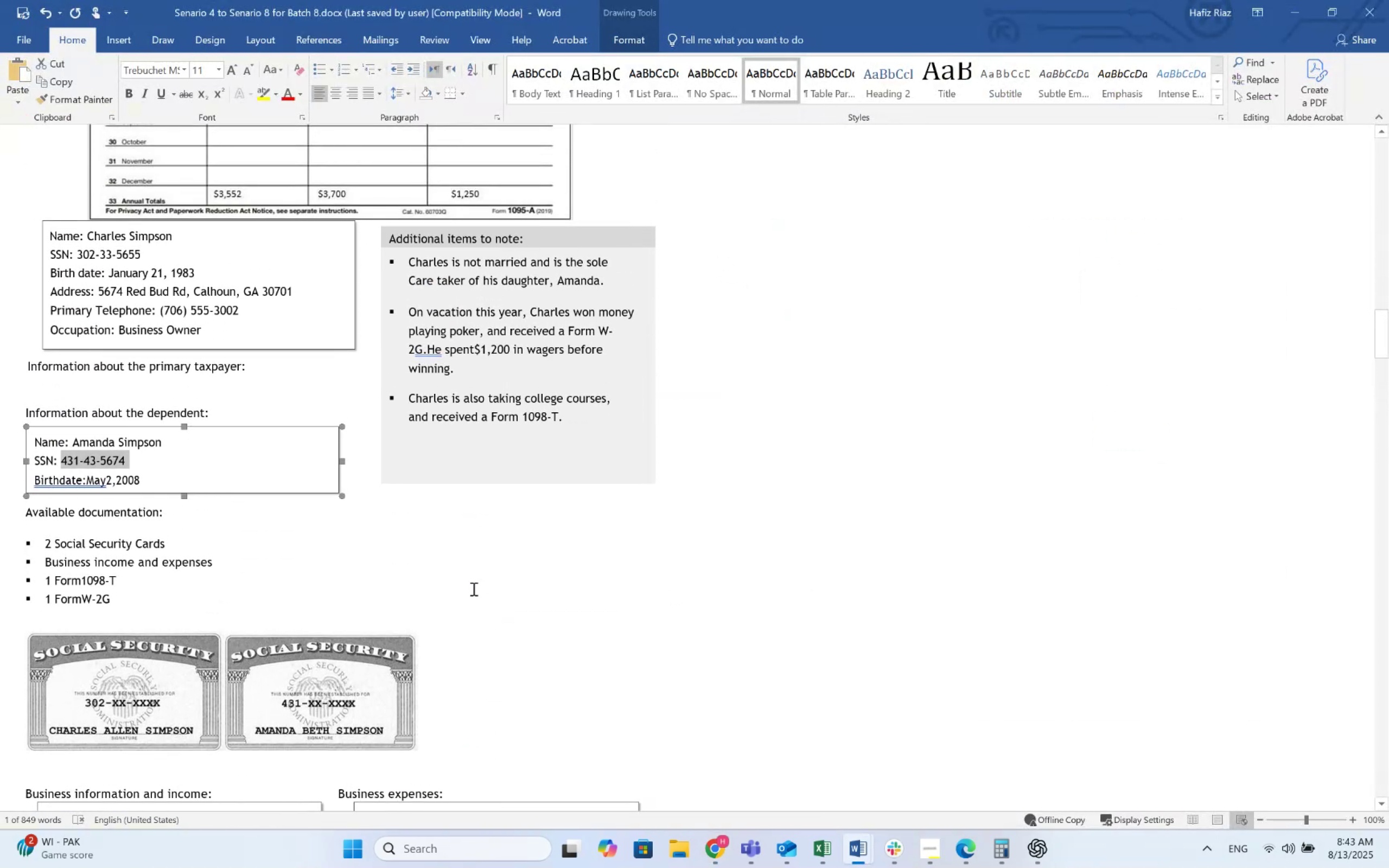 
key(Alt+AltLeft)
 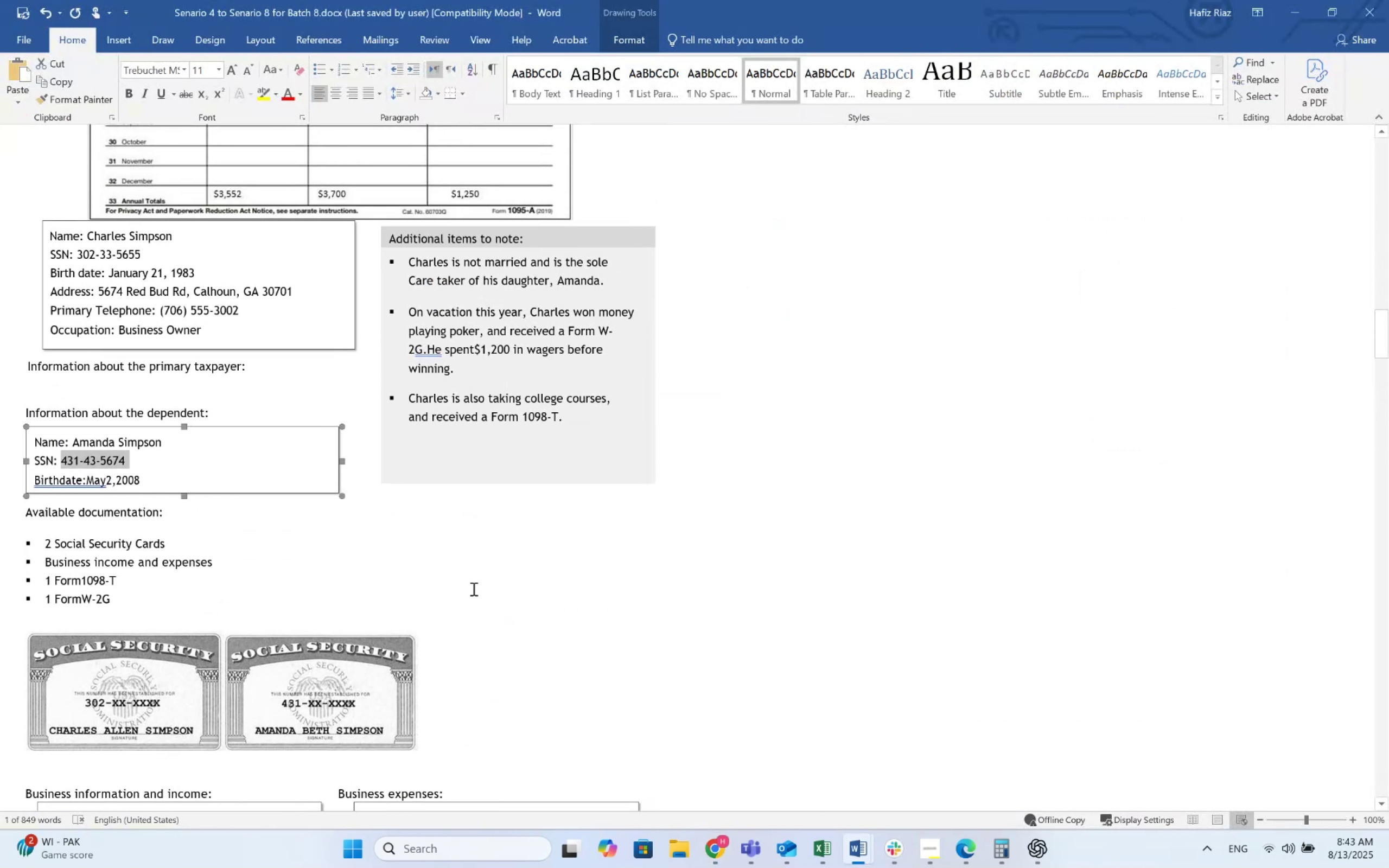 
key(Alt+Tab)
 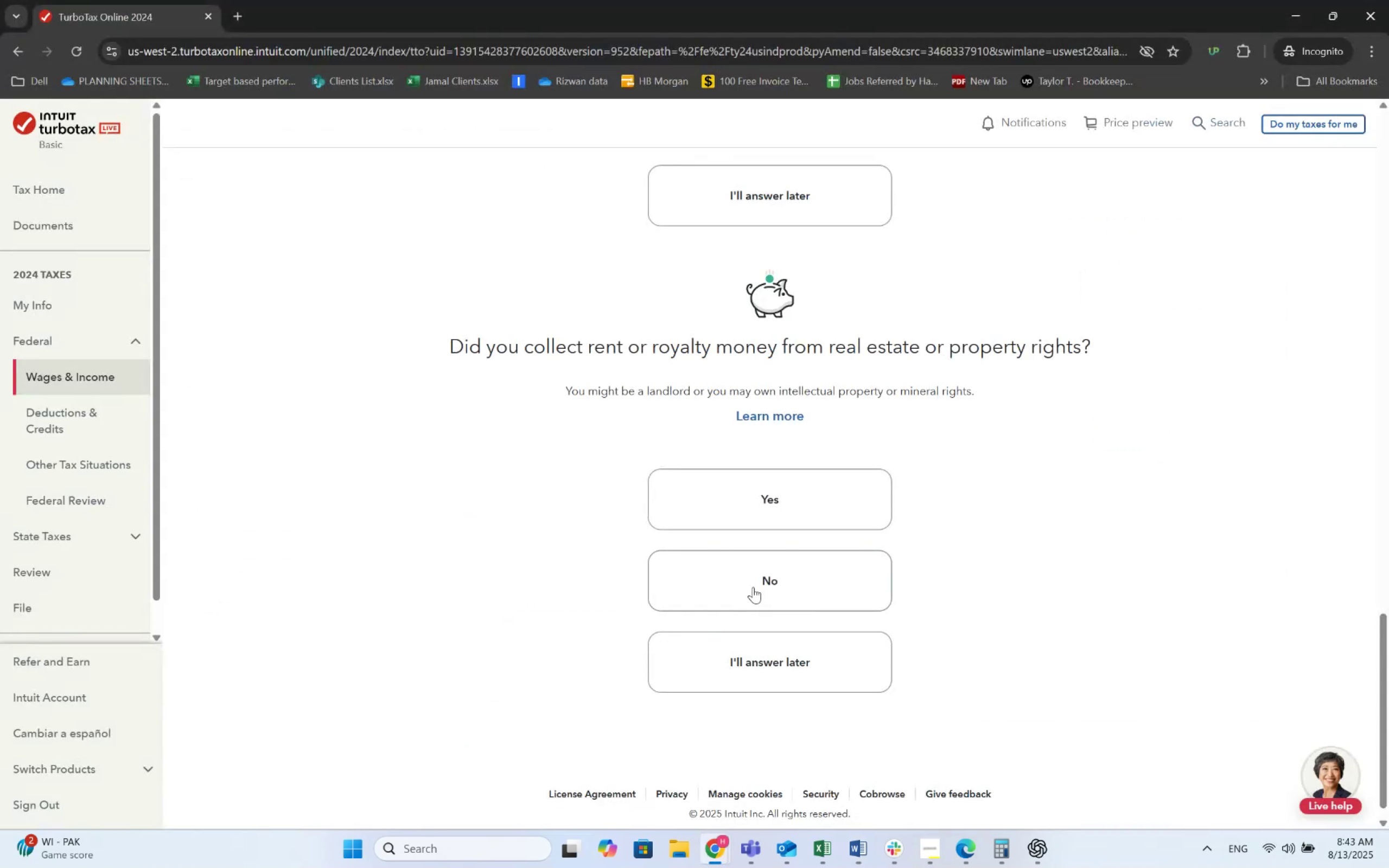 
left_click([781, 594])
 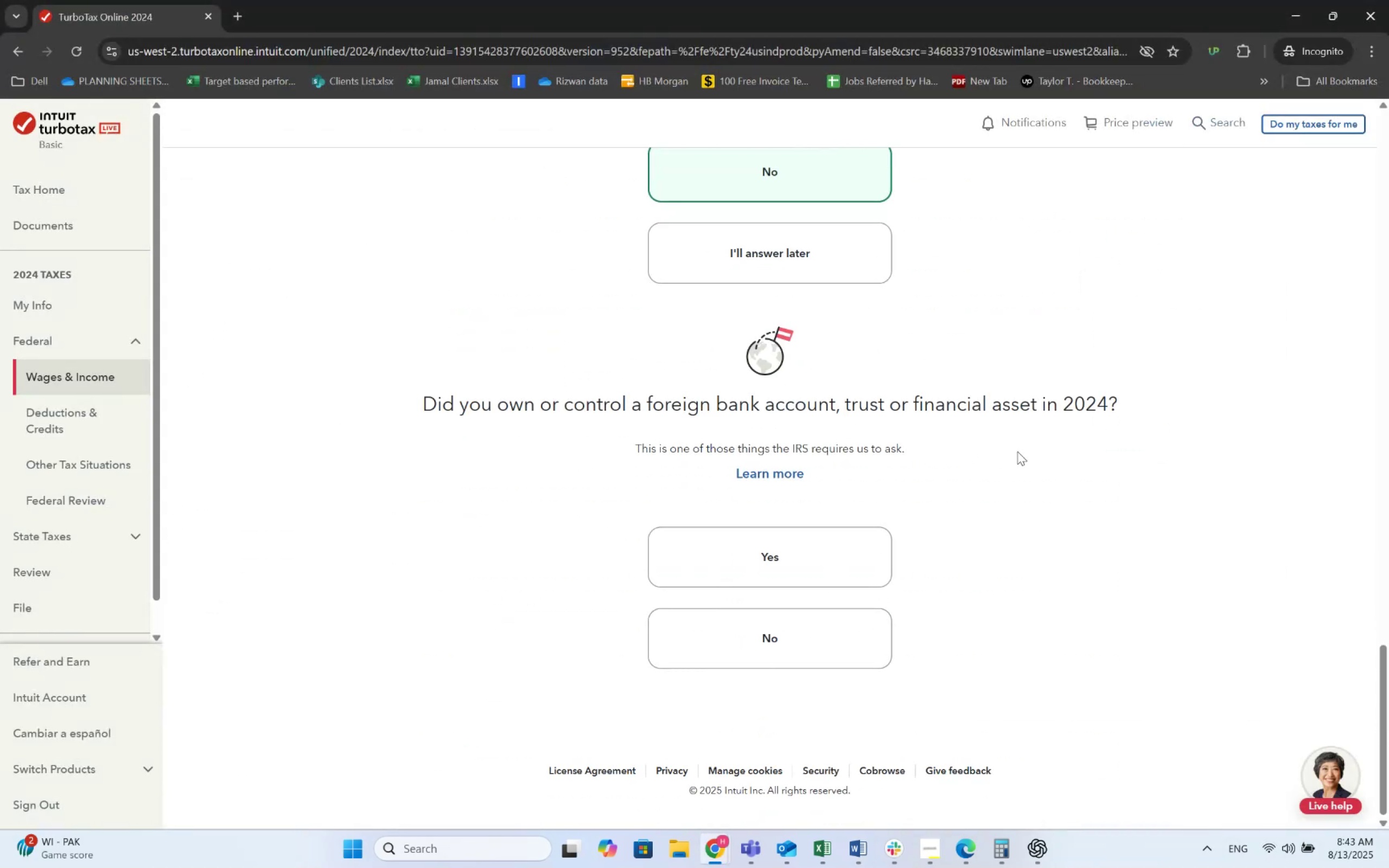 
left_click([825, 631])
 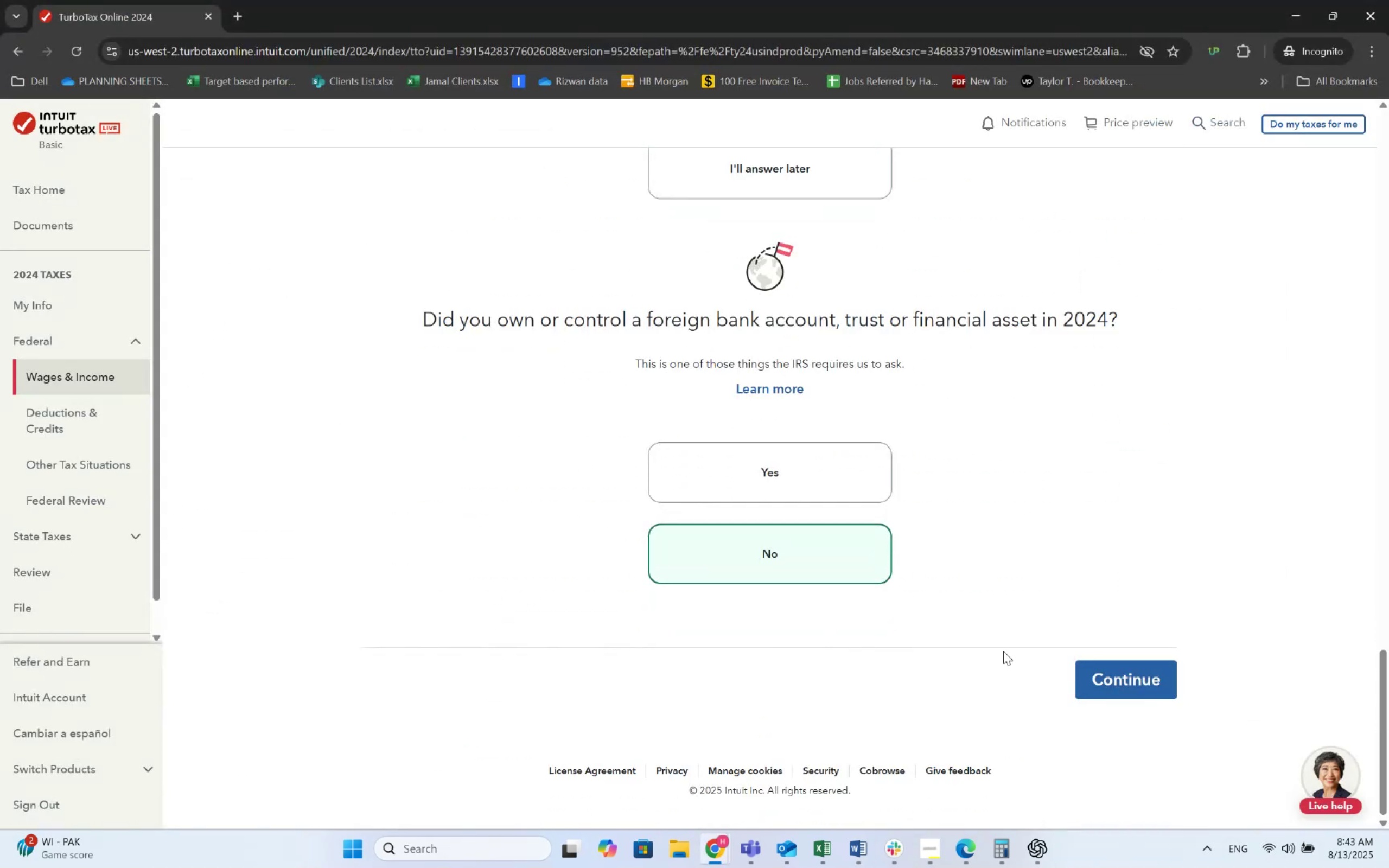 
left_click([1100, 673])
 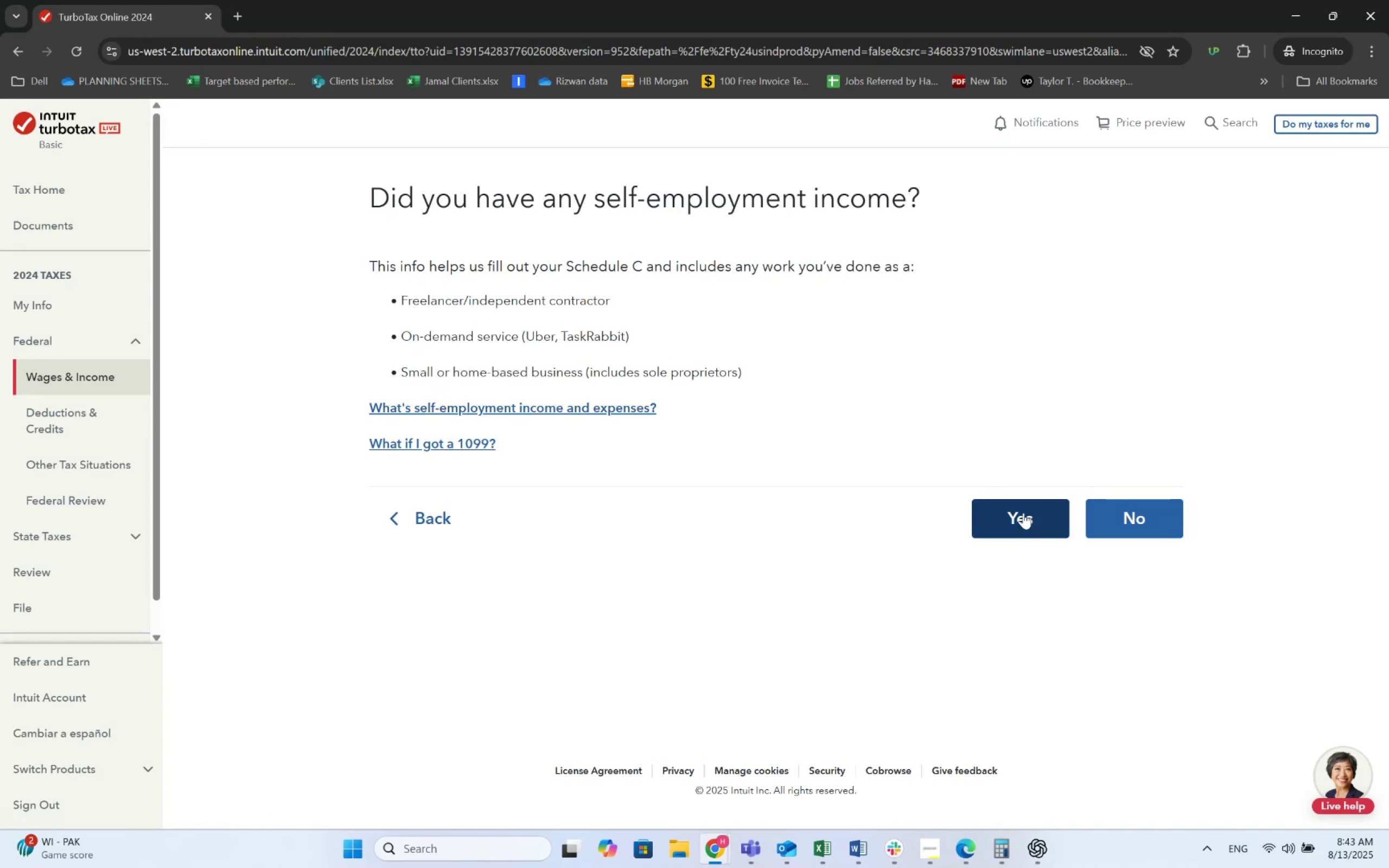 
wait(23.73)
 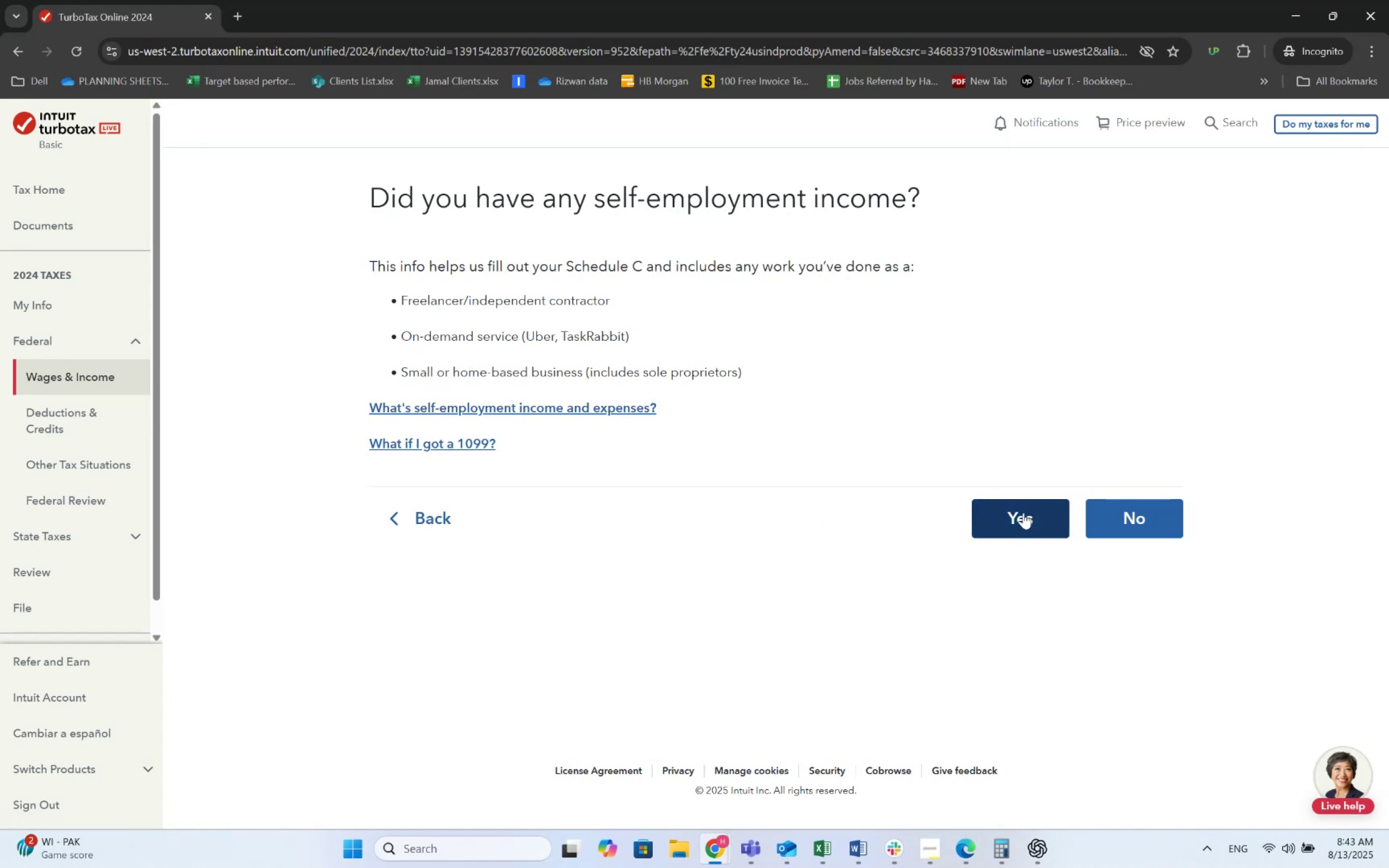 
left_click([1023, 513])
 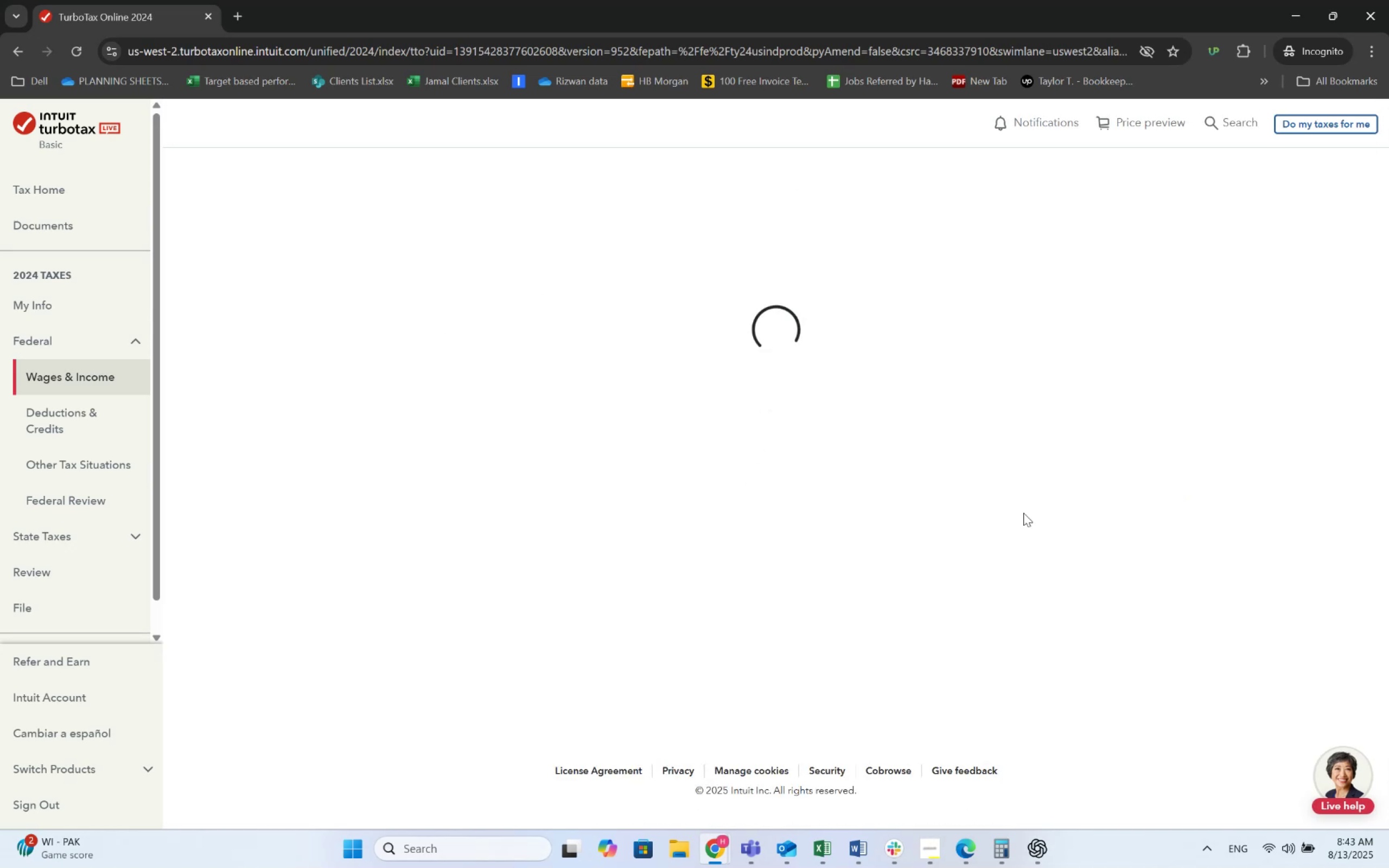 
key(Alt+AltLeft)
 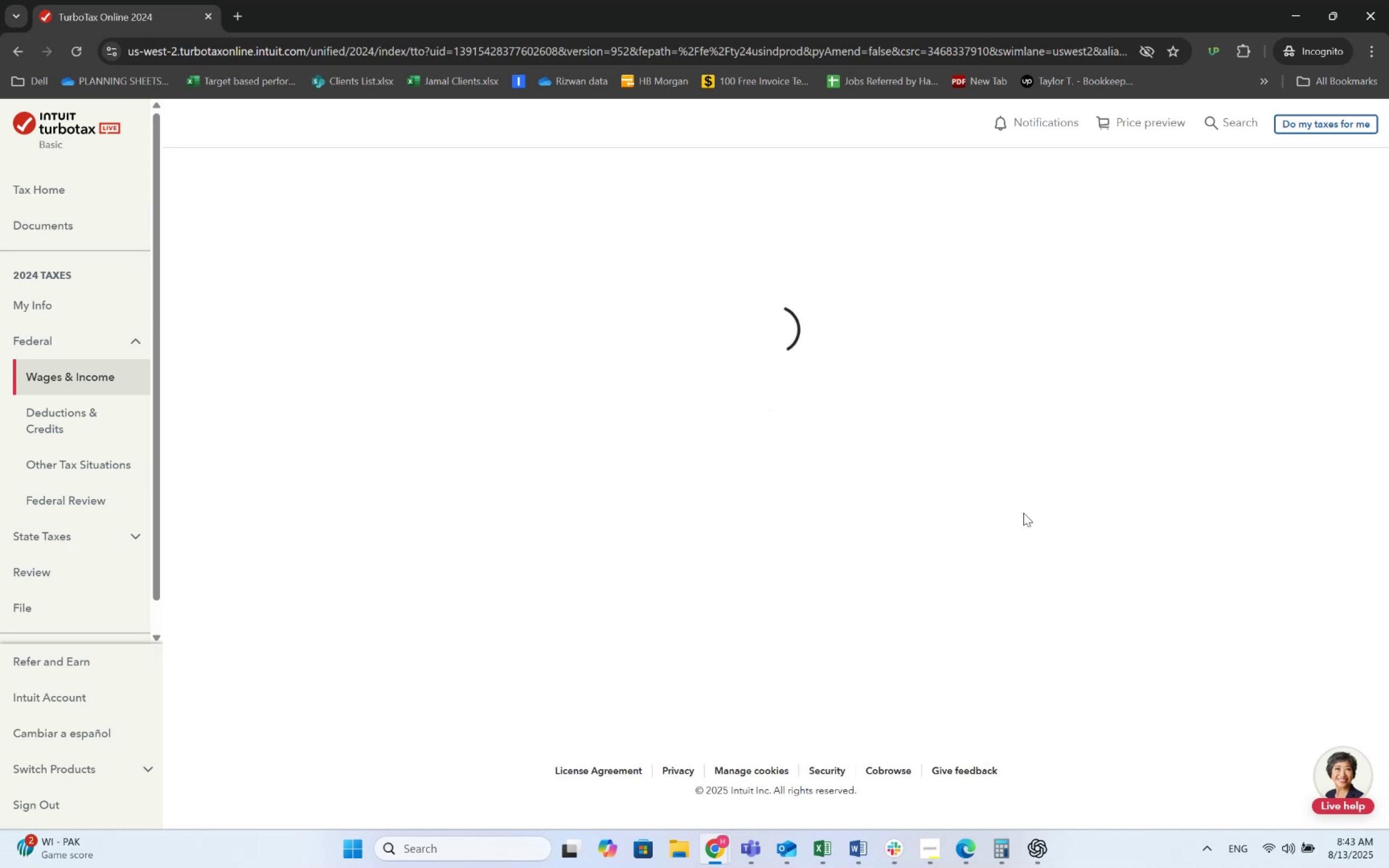 
key(Alt+Tab)
 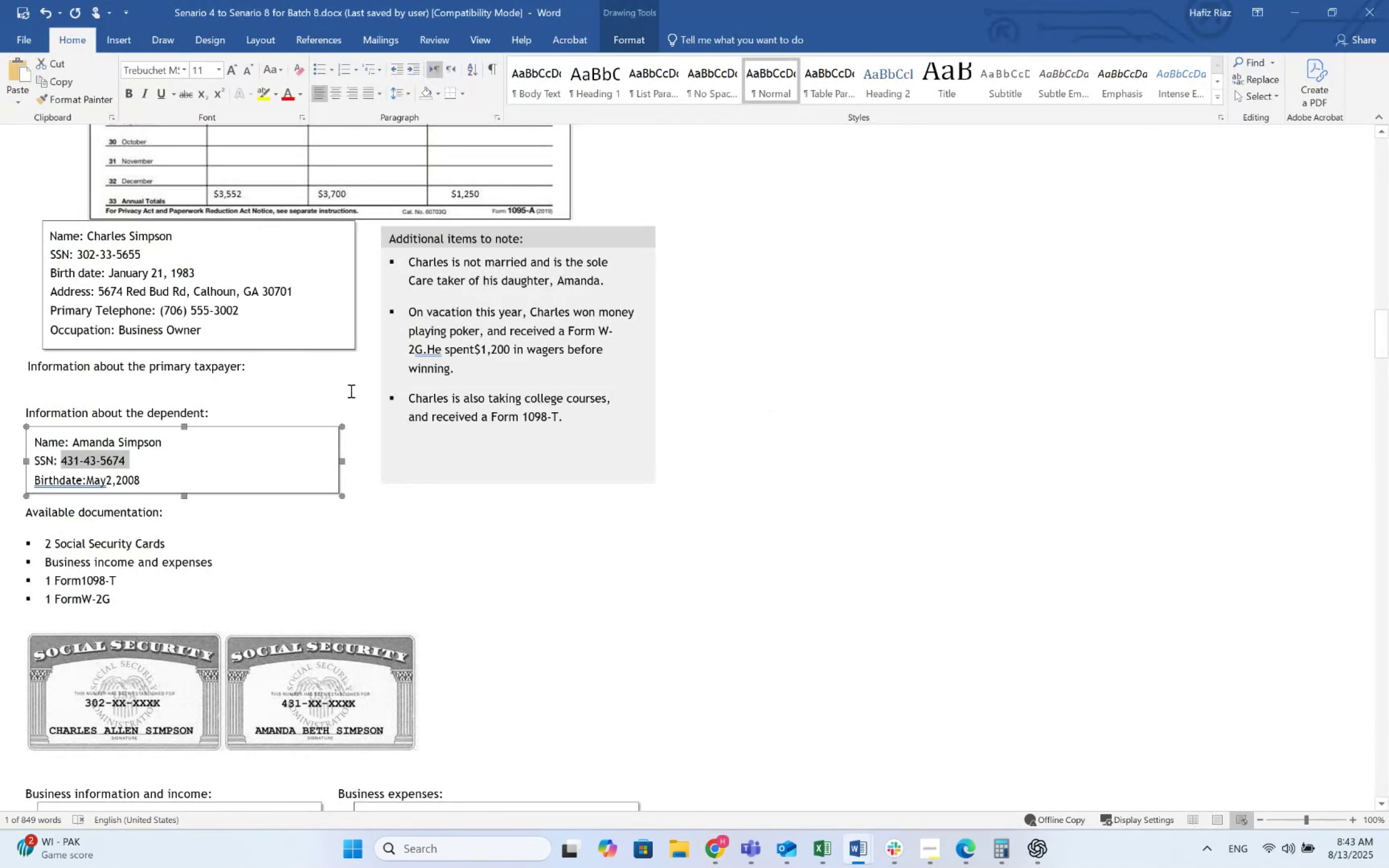 
scroll: coordinate [299, 382], scroll_direction: down, amount: 8.0
 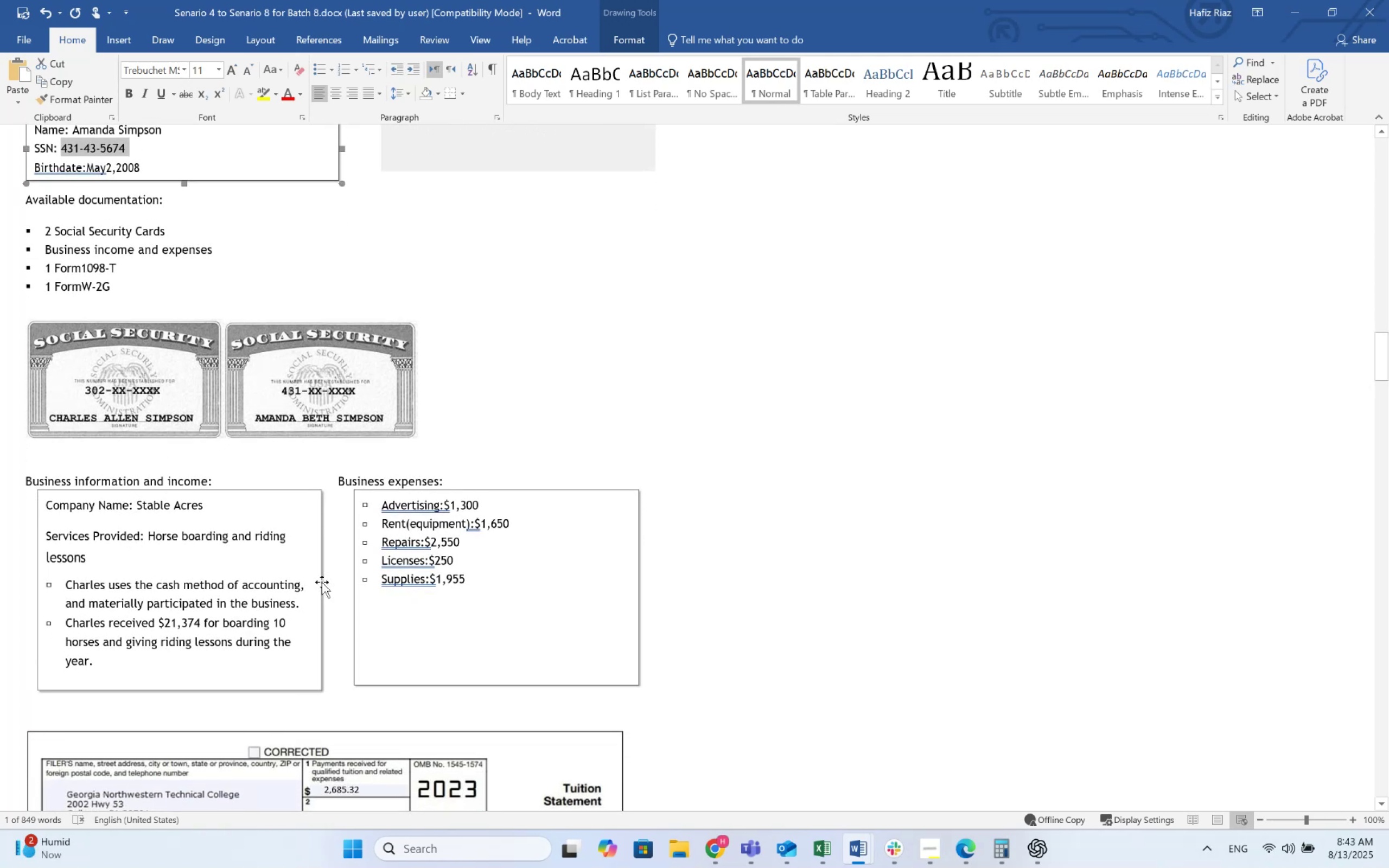 
wait(9.29)
 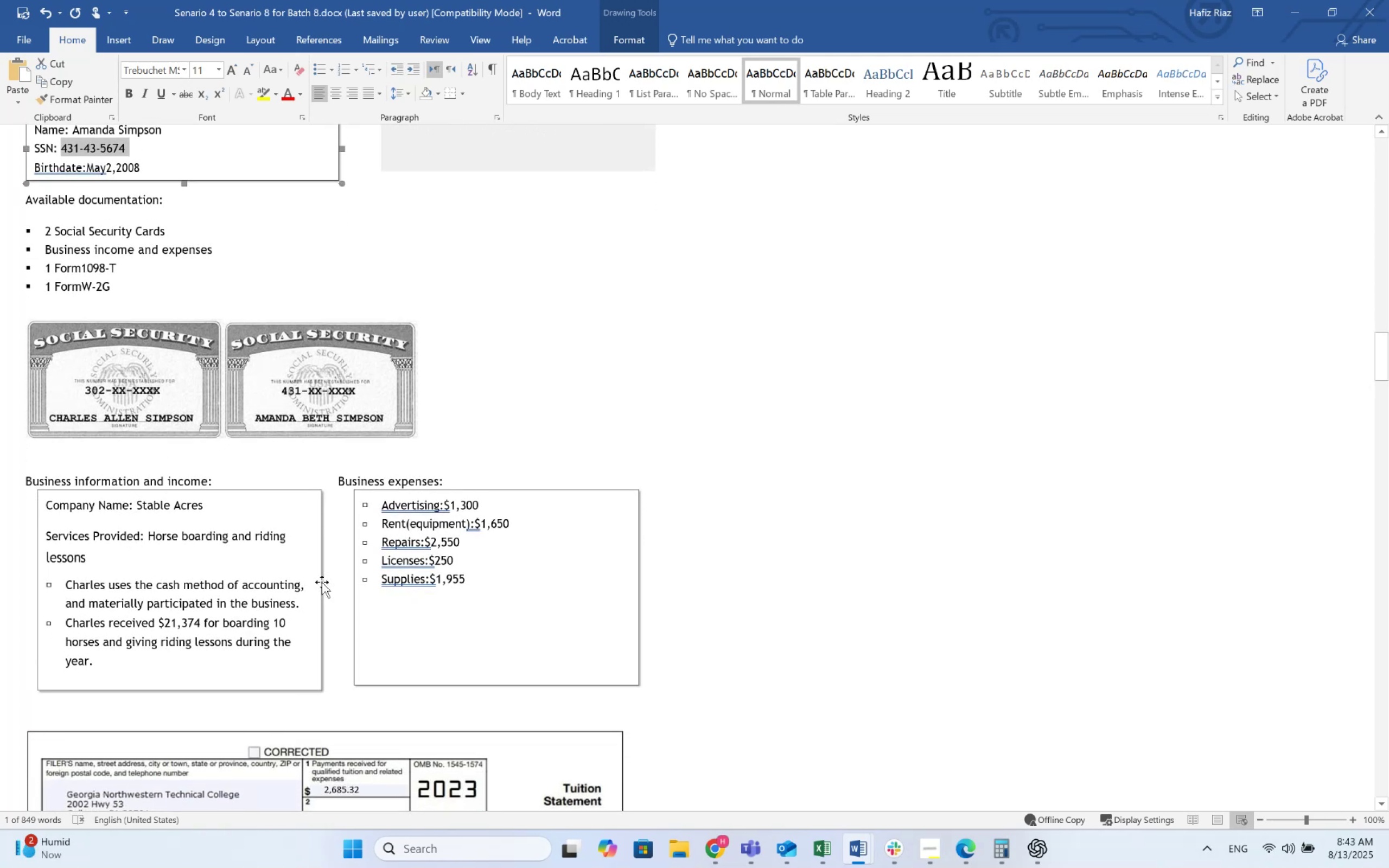 
scroll: coordinate [487, 506], scroll_direction: up, amount: 7.0
 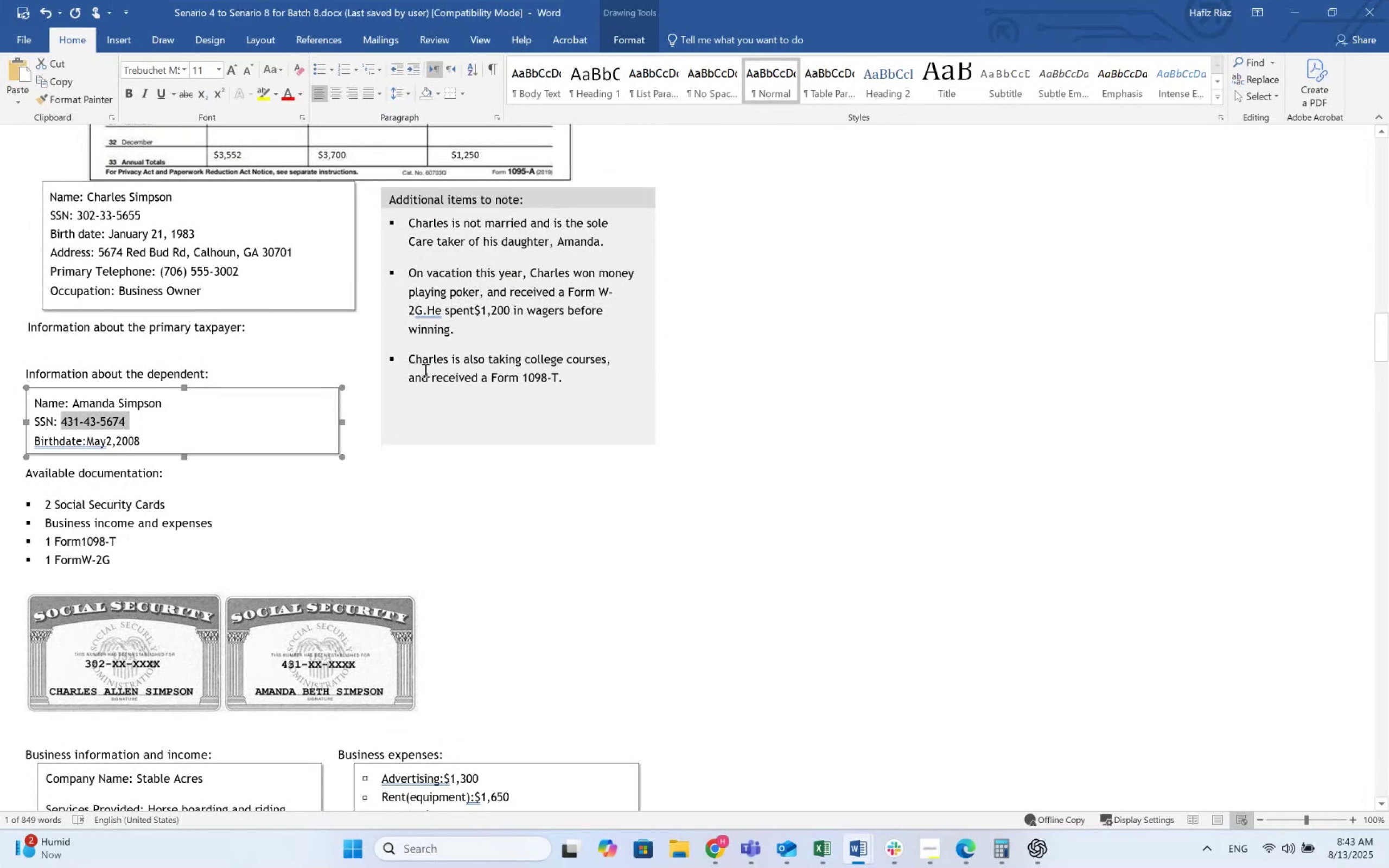 
wait(5.16)
 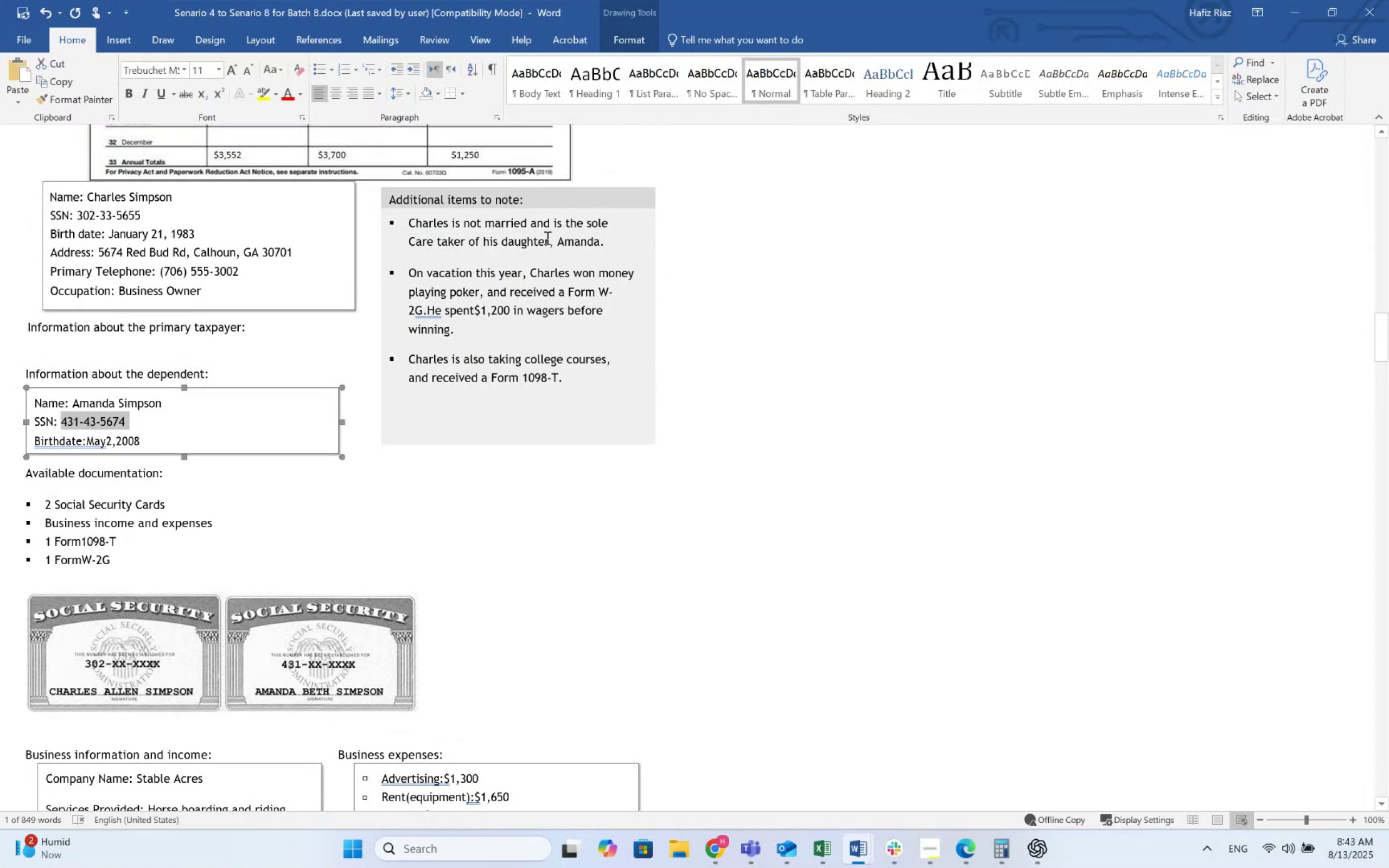 
scroll: coordinate [565, 398], scroll_direction: down, amount: 11.0
 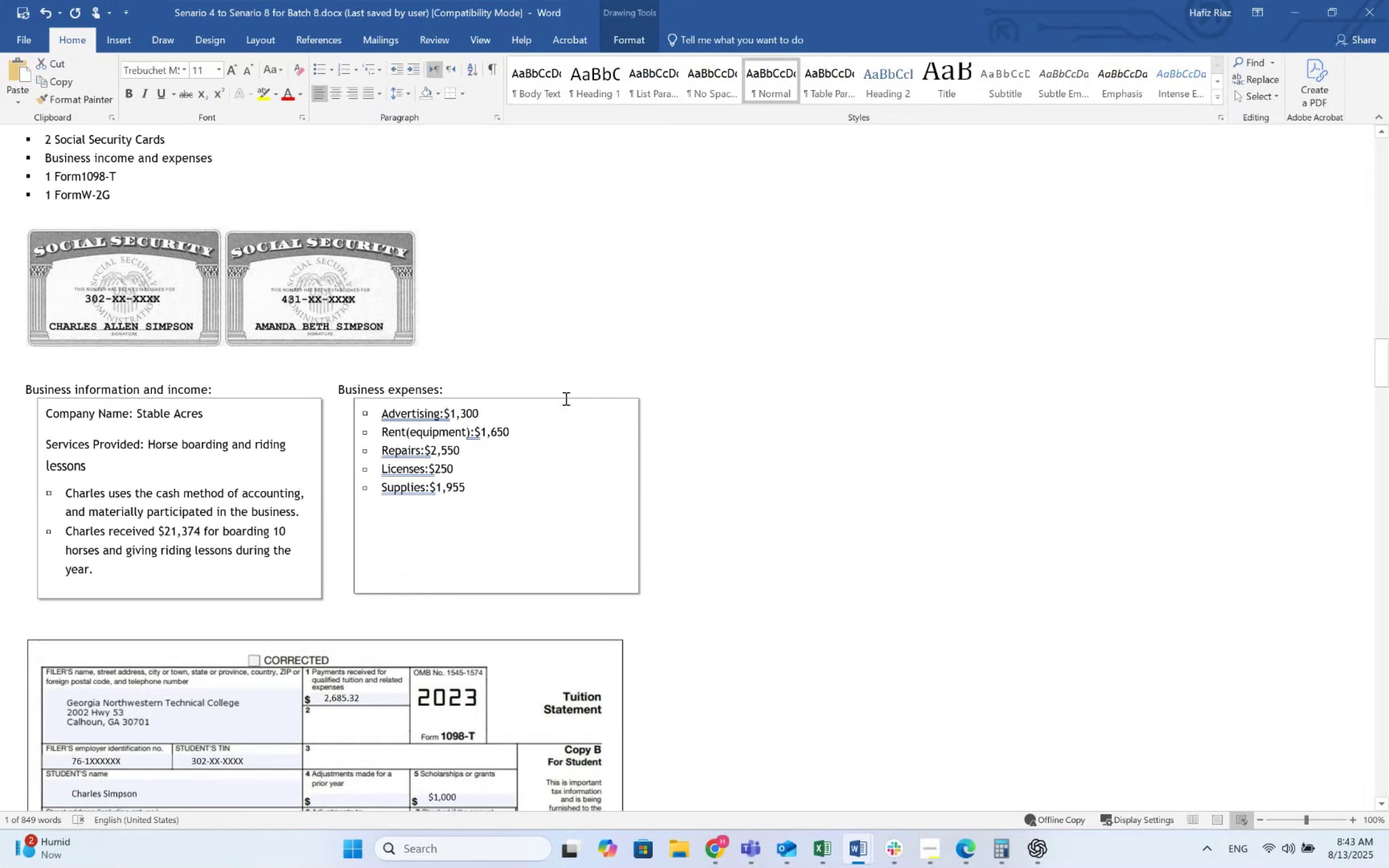 
key(Alt+AltLeft)
 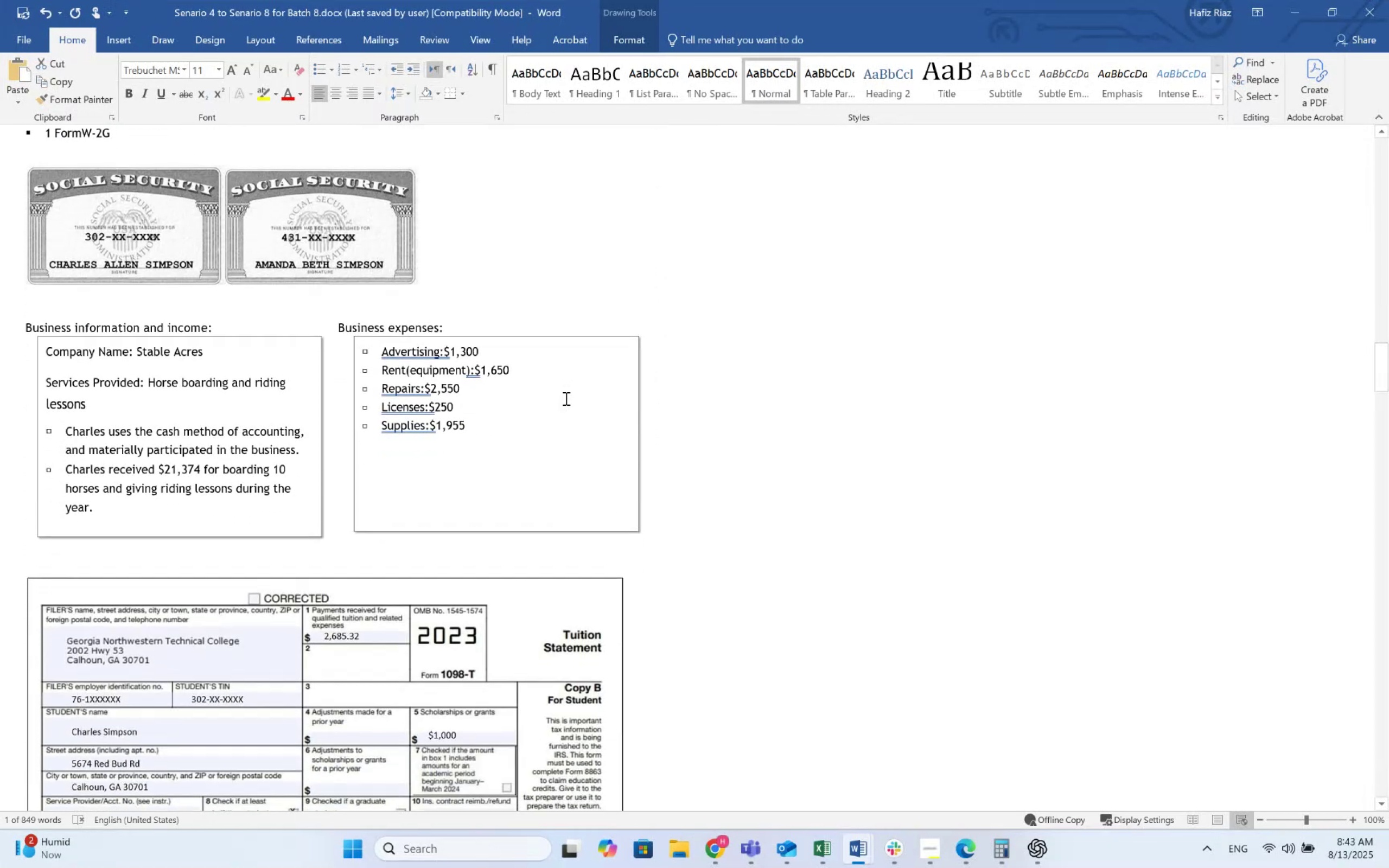 
key(Alt+Tab)
 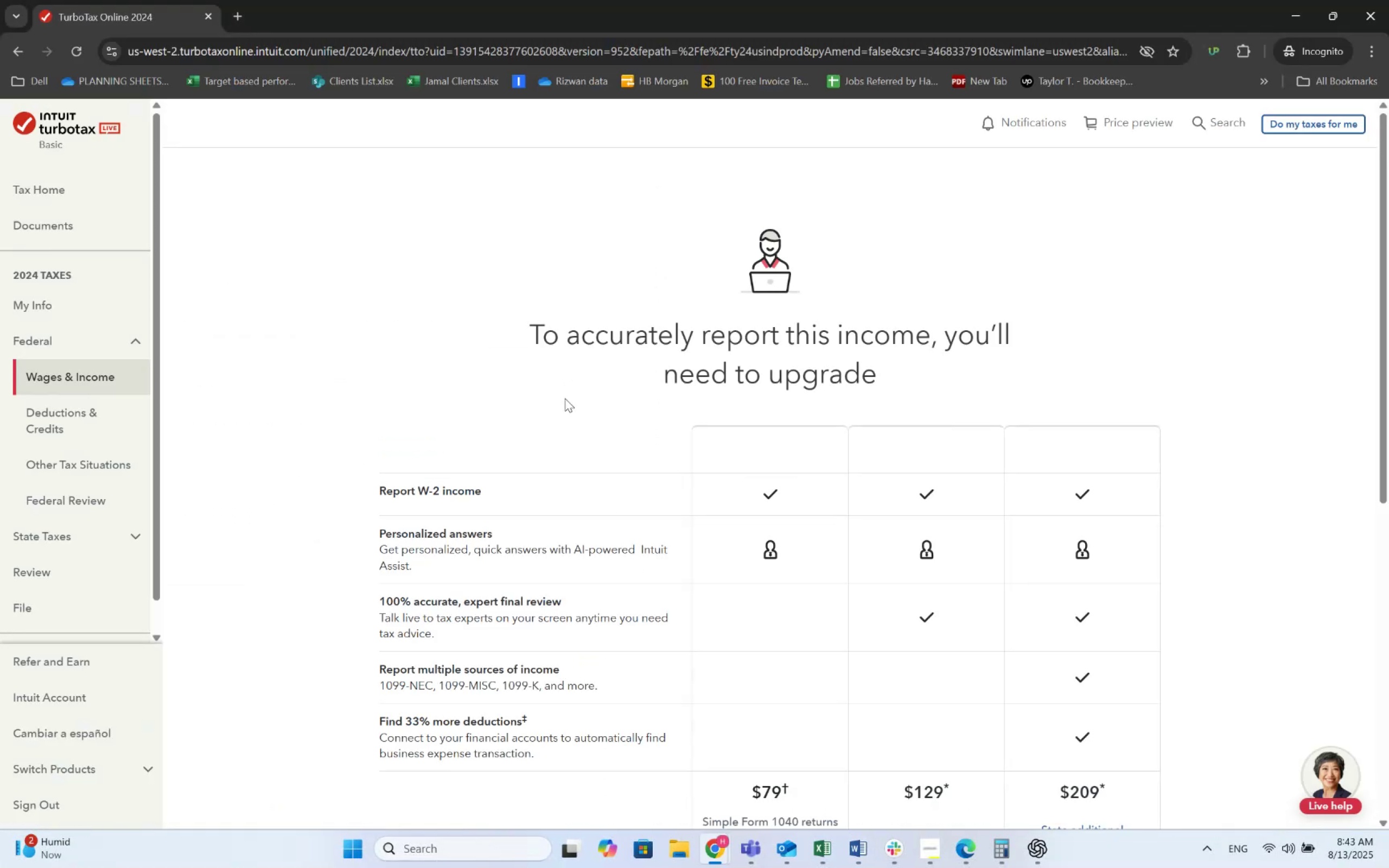 
scroll: coordinate [565, 398], scroll_direction: down, amount: 6.0
 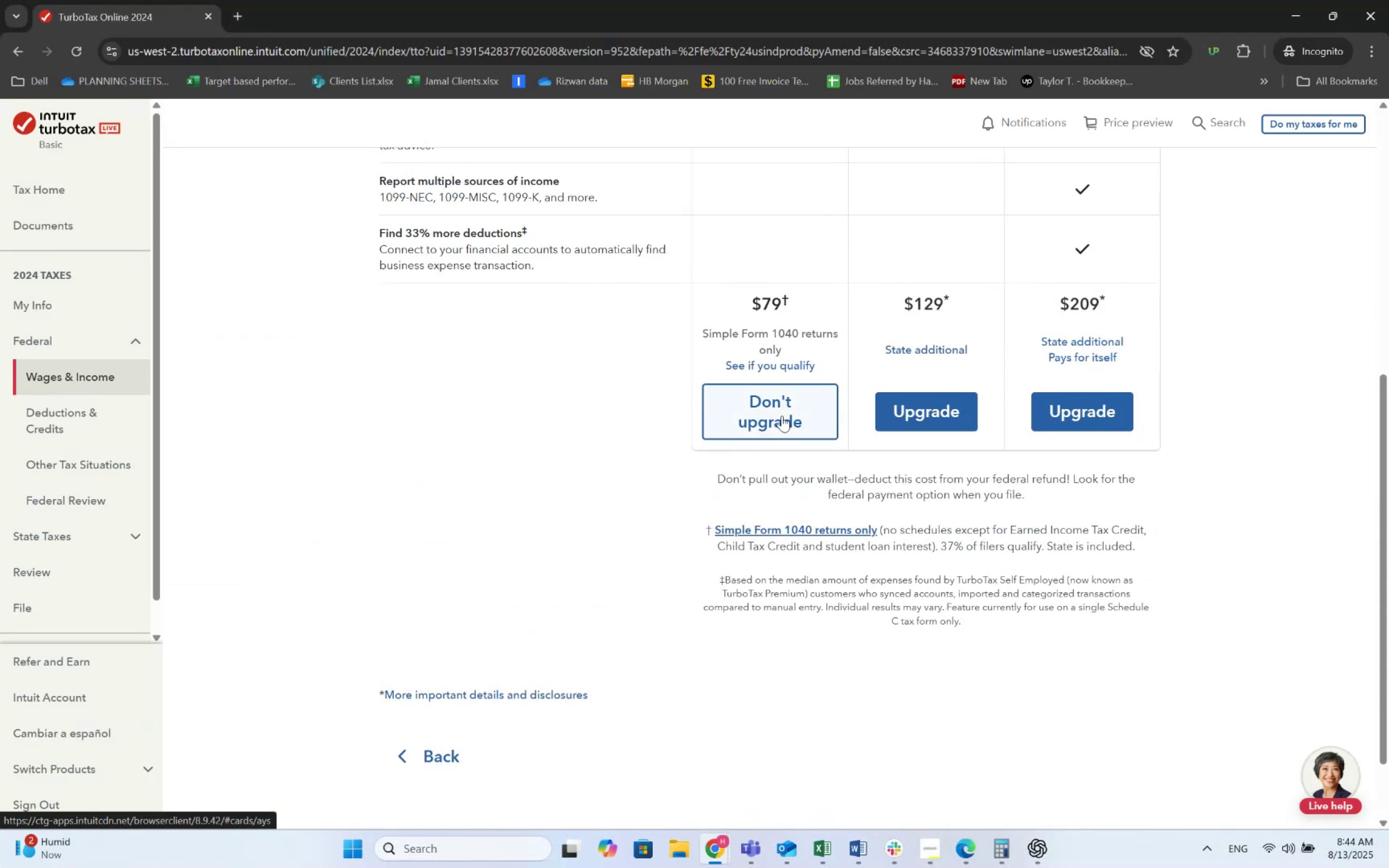 
left_click([782, 416])
 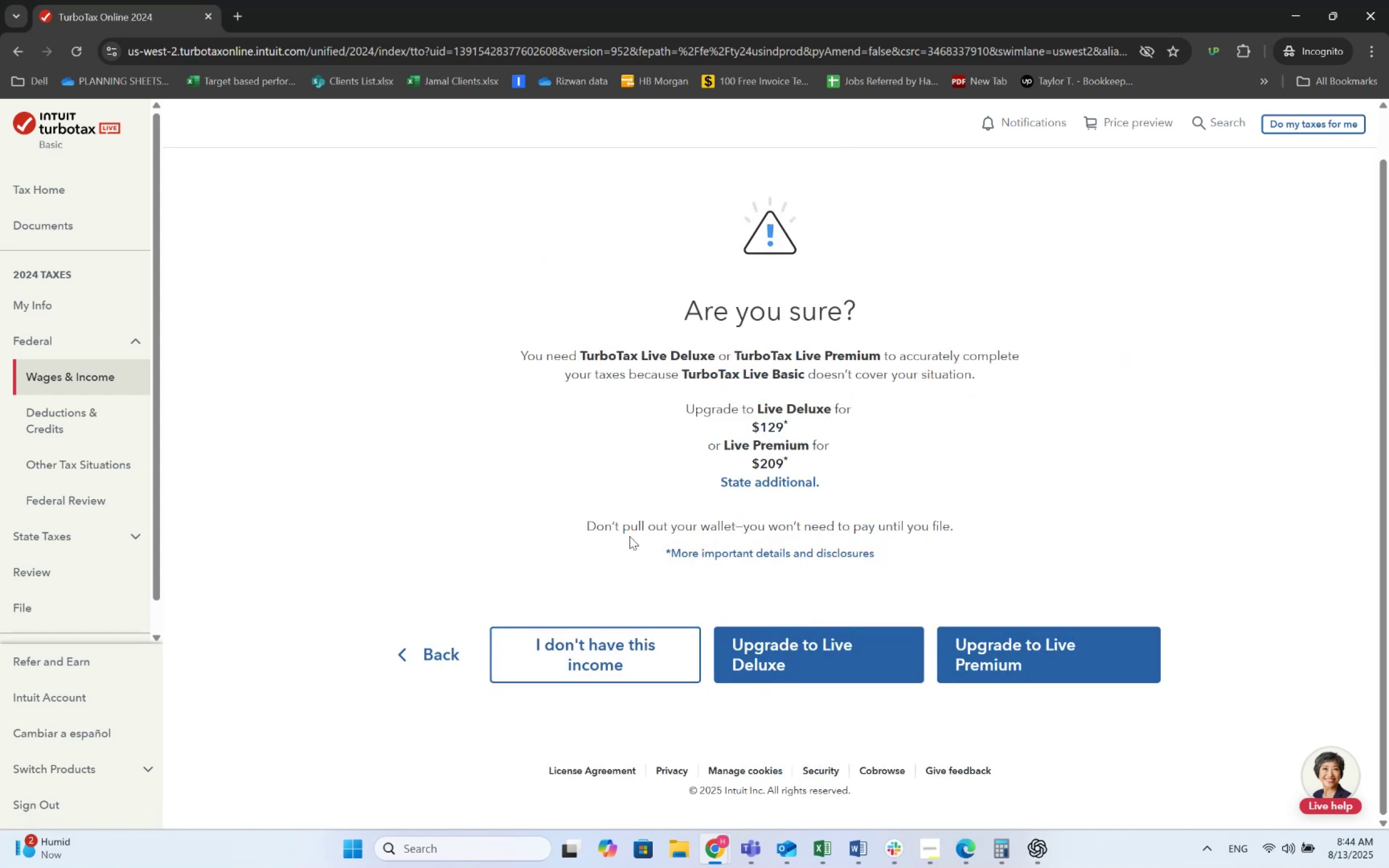 
wait(10.85)
 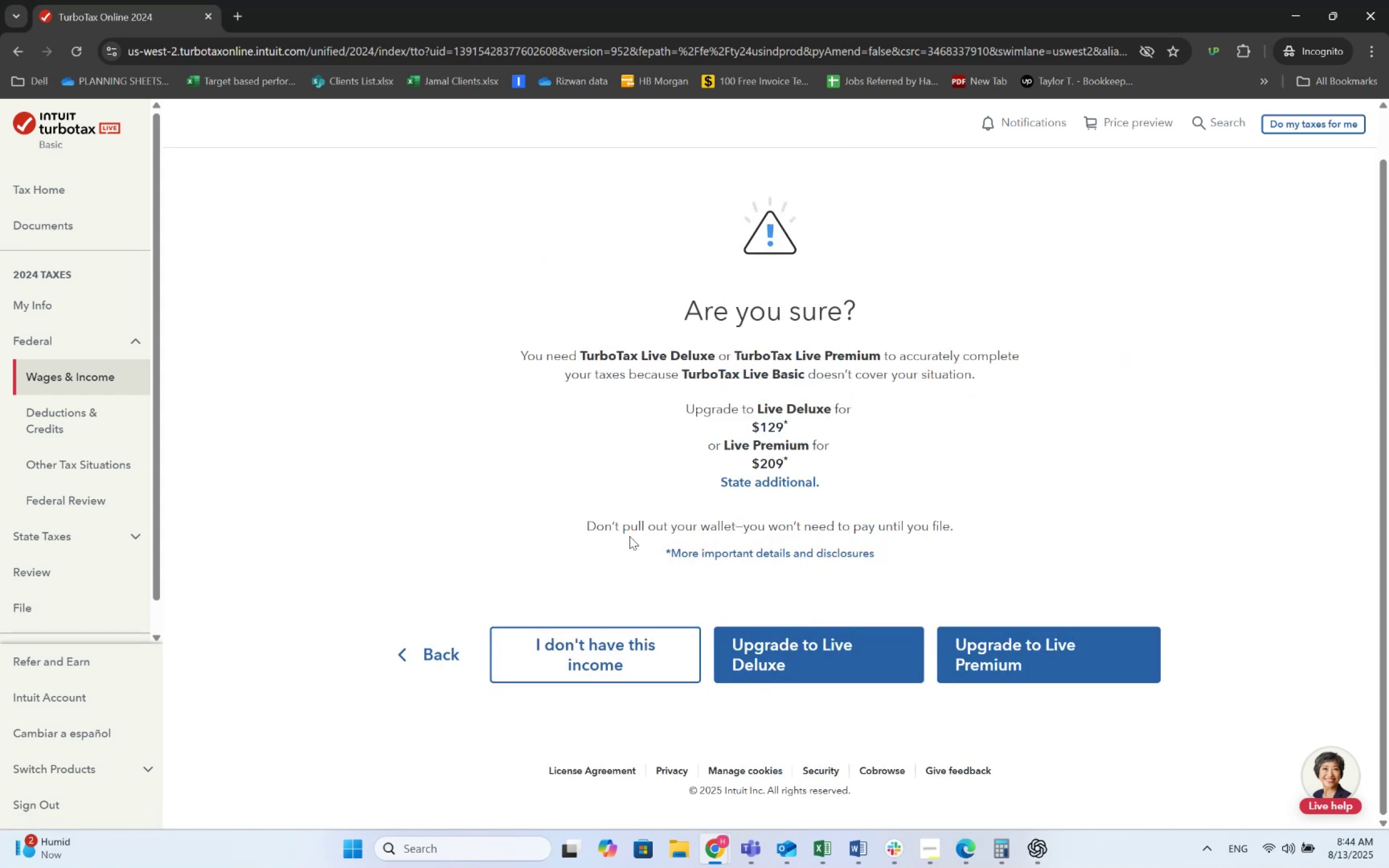 
left_click([587, 655])
 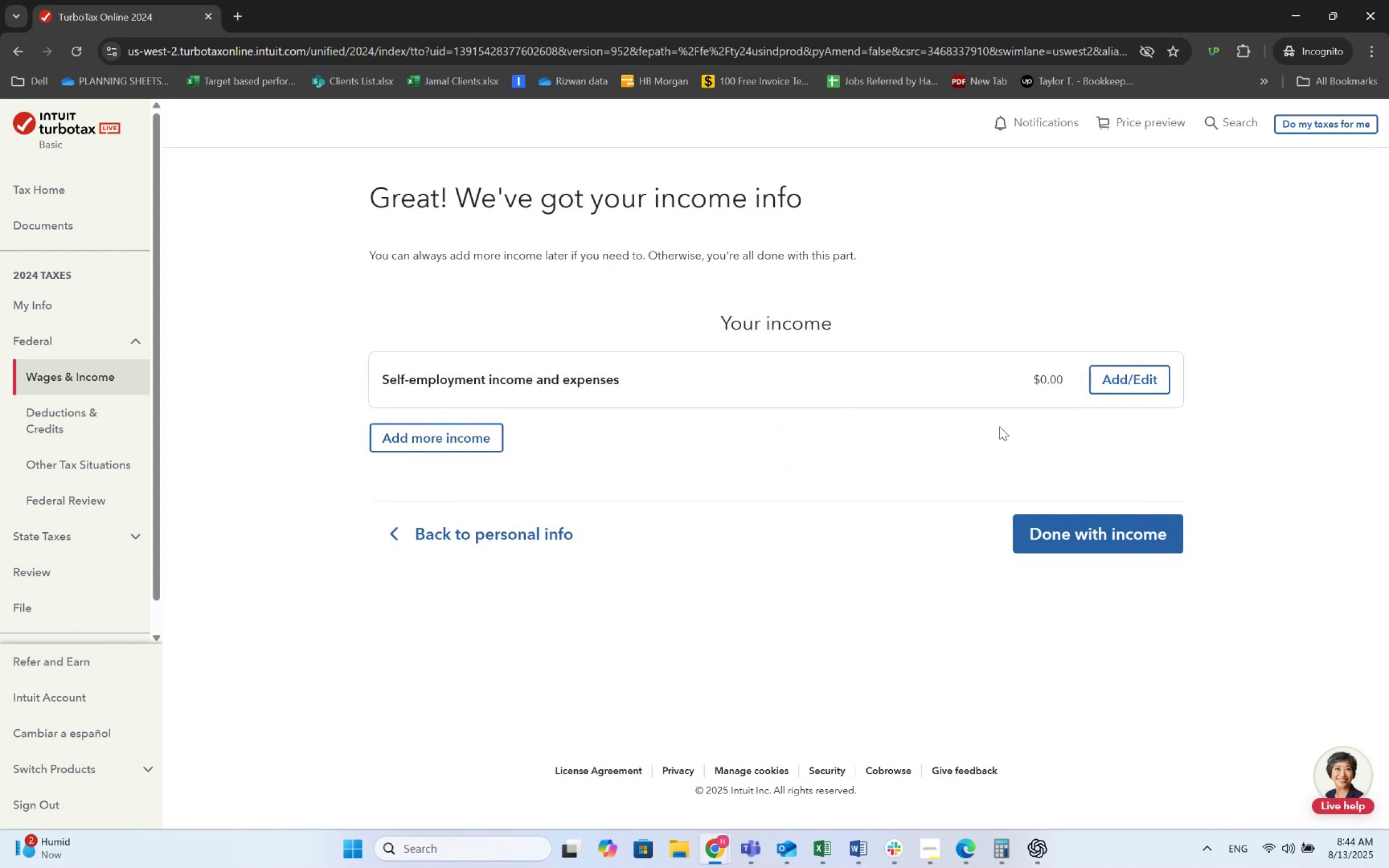 
wait(5.29)
 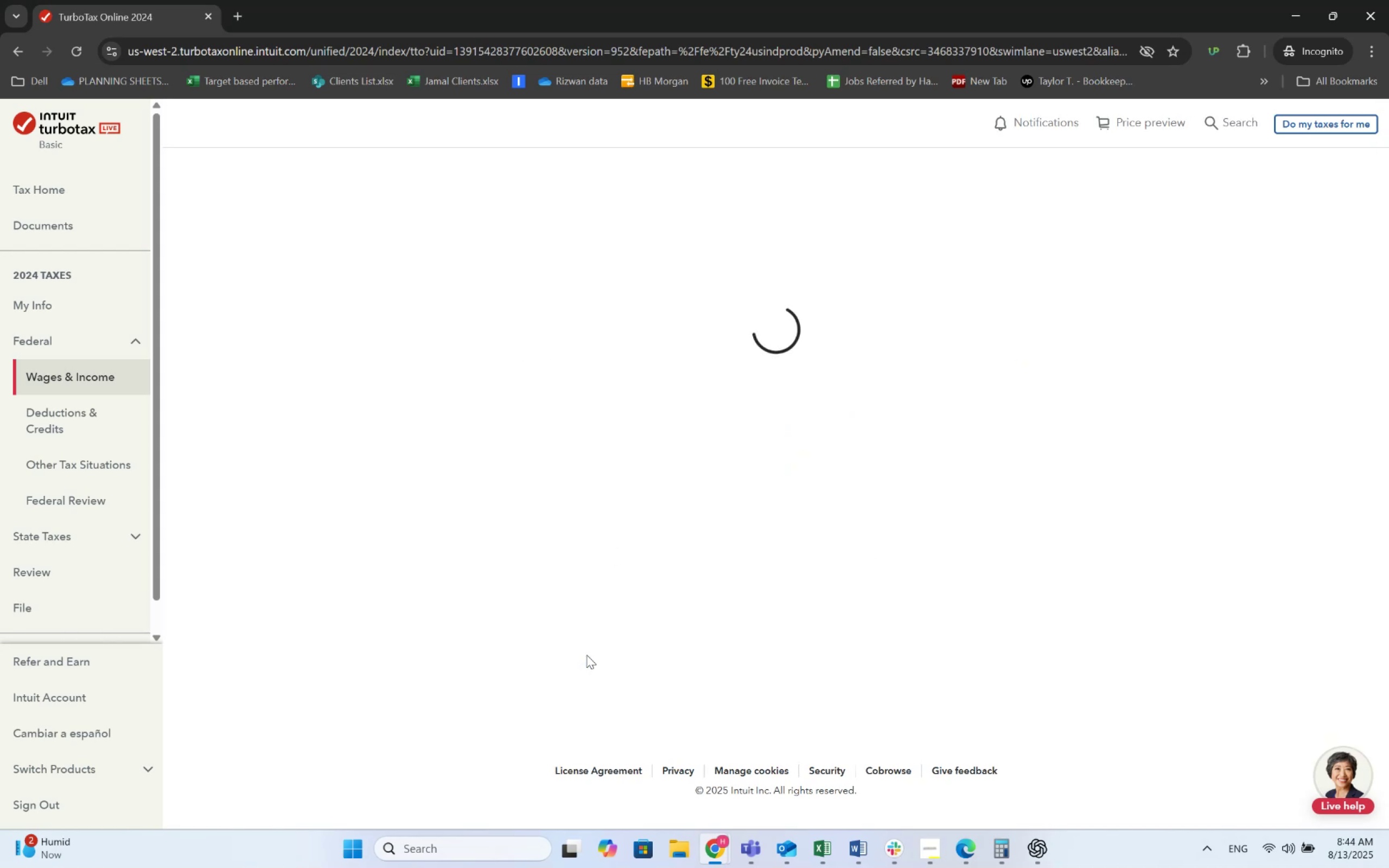 
left_click([1108, 378])
 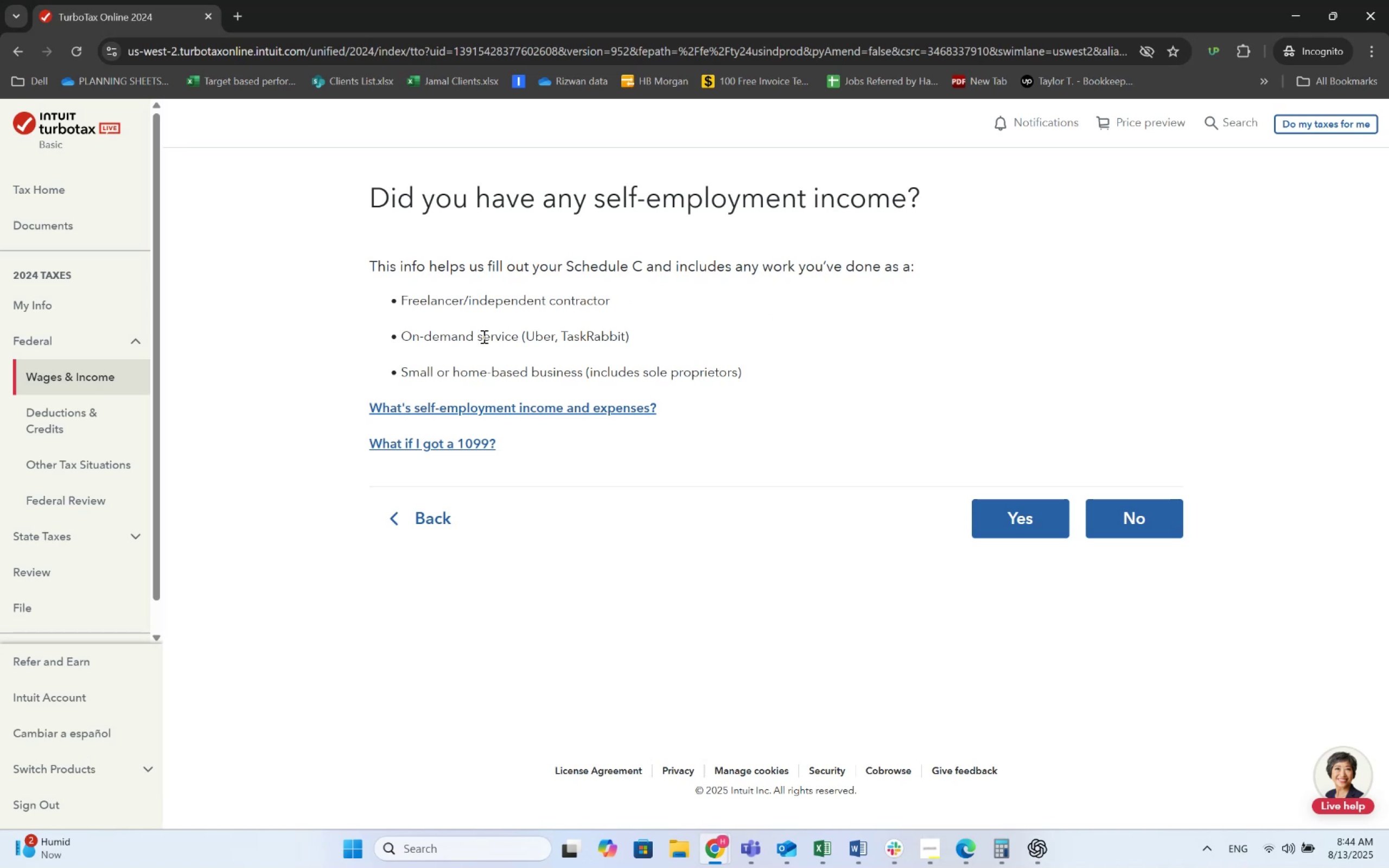 
wait(7.48)
 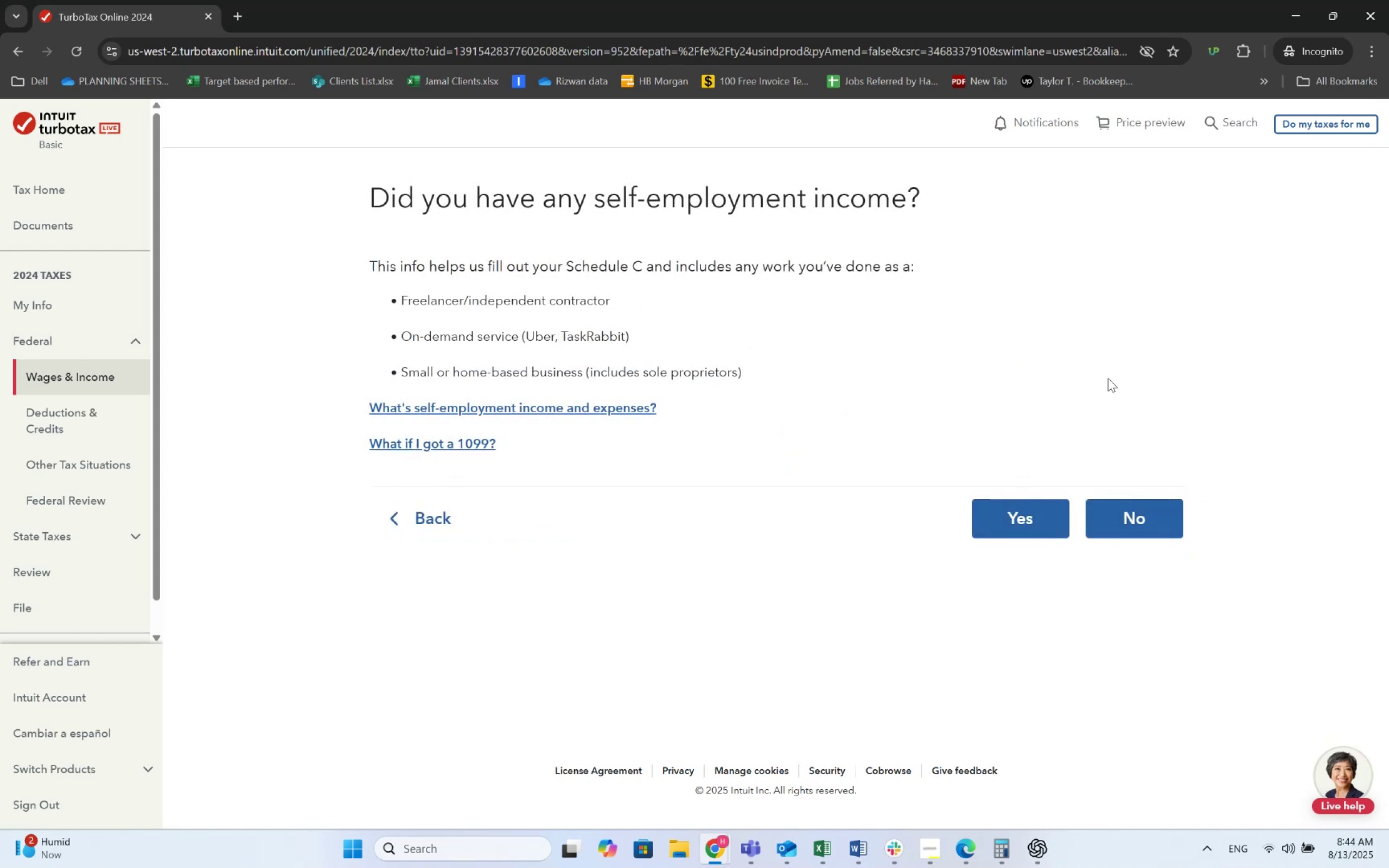 
left_click([1002, 524])
 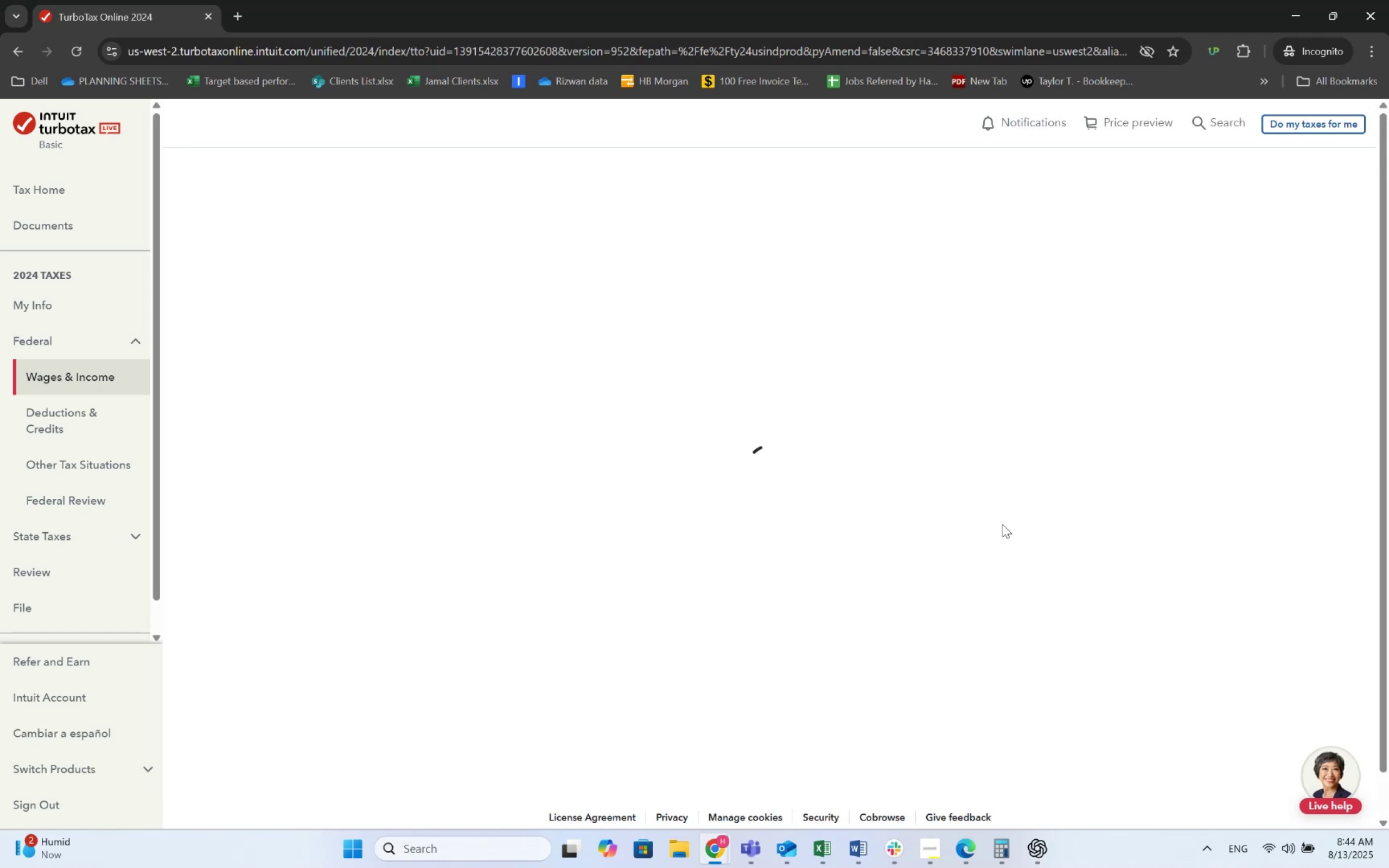 
scroll: coordinate [786, 482], scroll_direction: down, amount: 6.0
 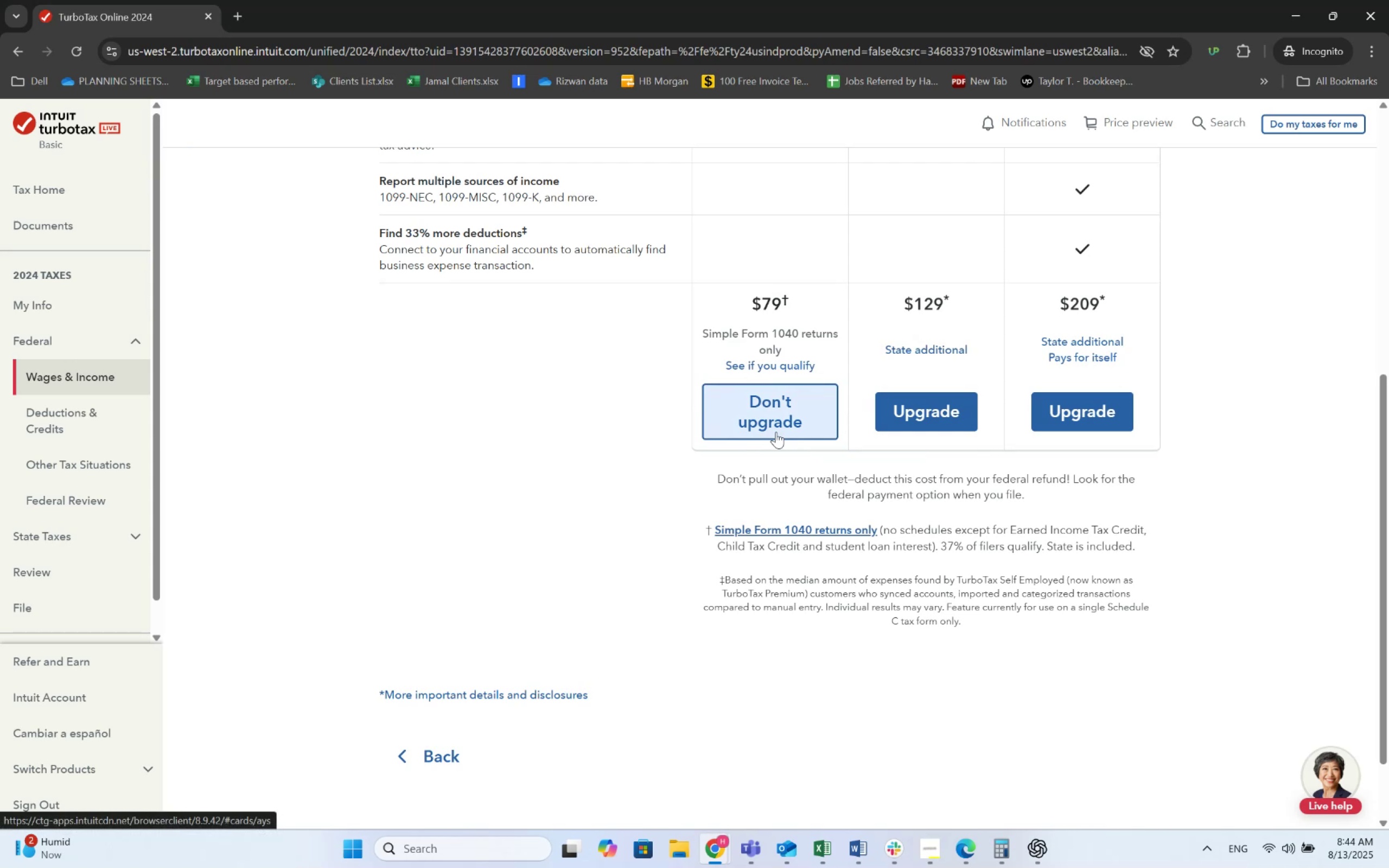 
scroll: coordinate [522, 416], scroll_direction: up, amount: 7.0
 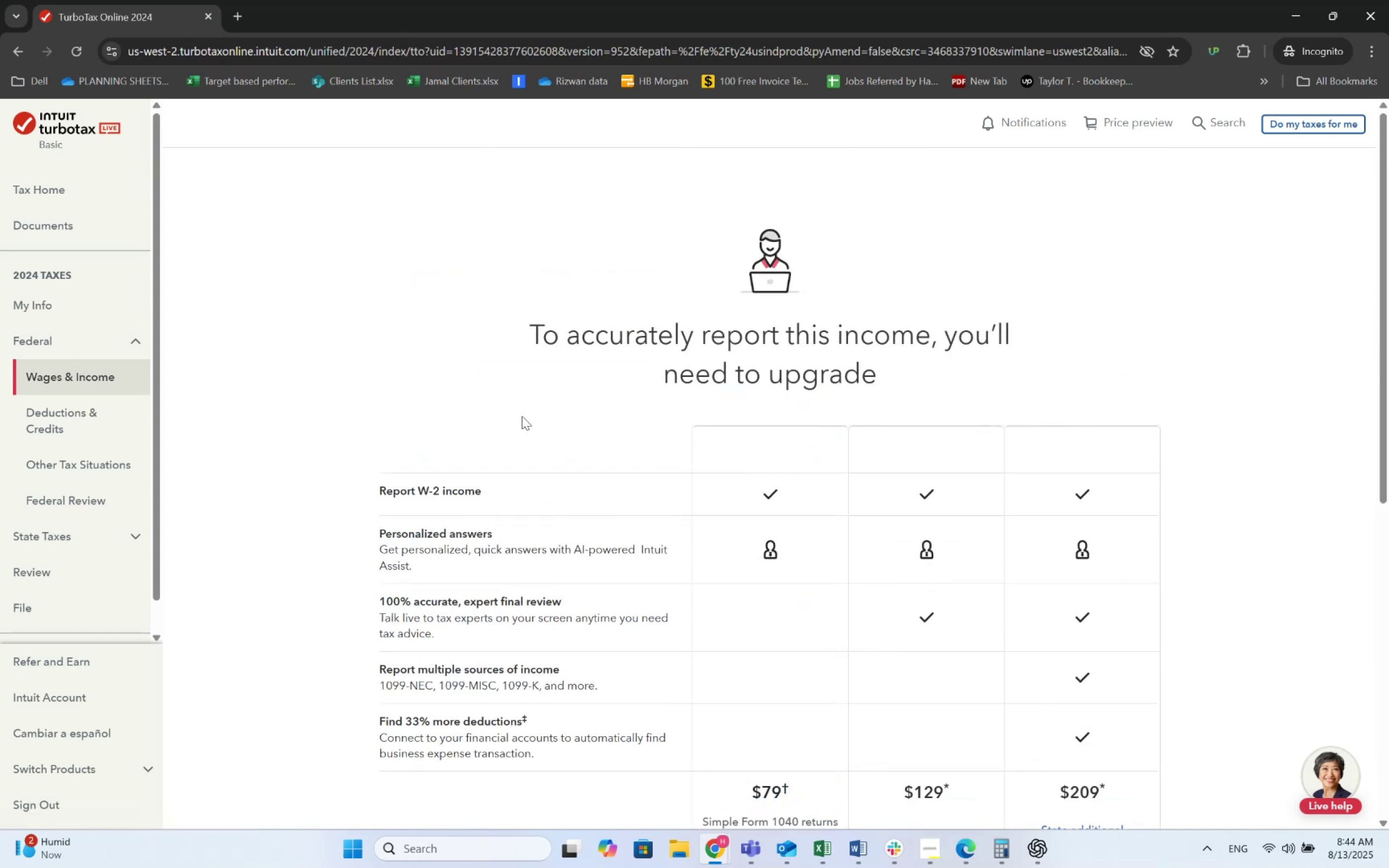 
scroll: coordinate [522, 416], scroll_direction: down, amount: 2.0
 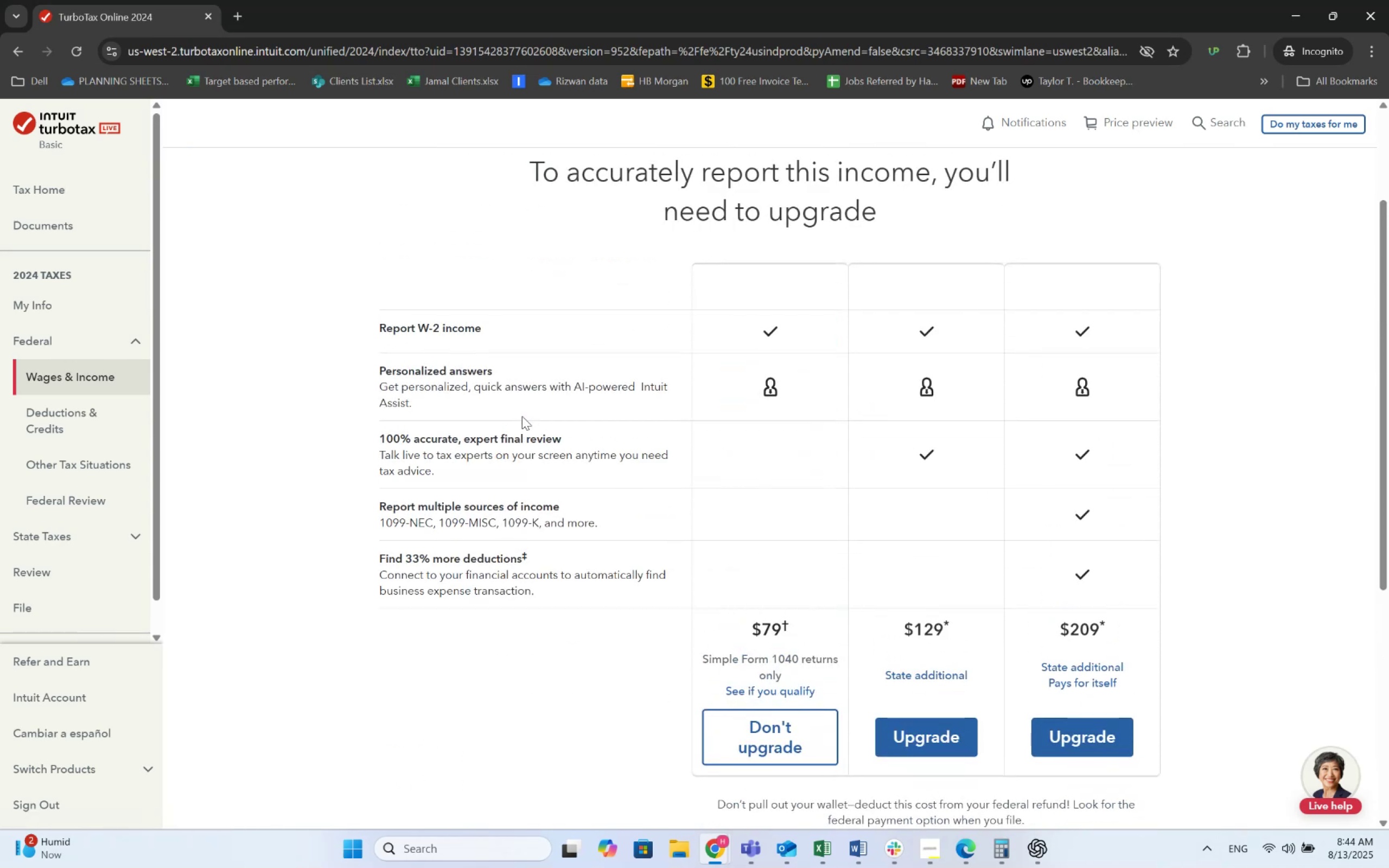 
wait(7.3)
 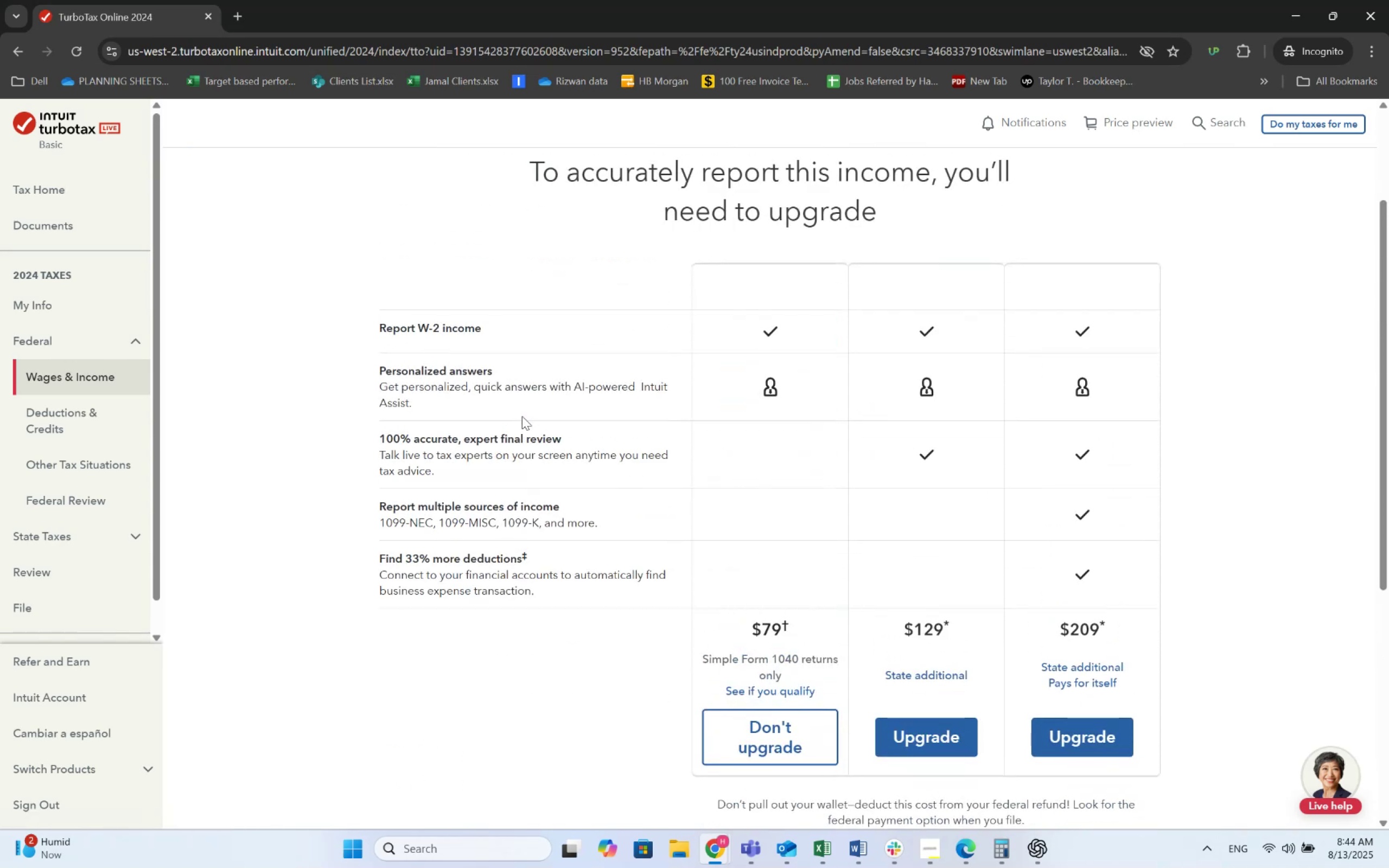 
scroll: coordinate [522, 416], scroll_direction: down, amount: 2.0
 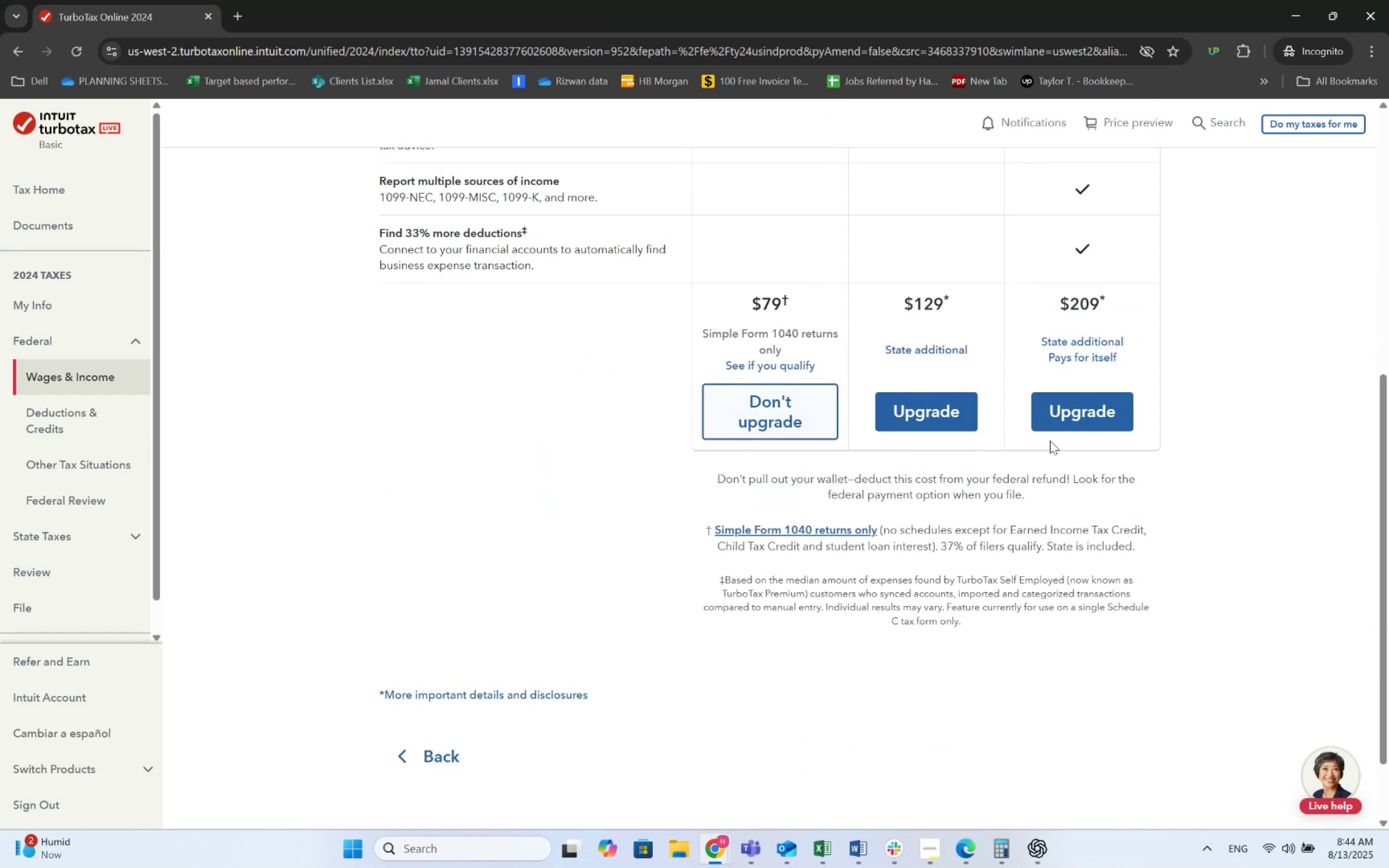 
left_click([1071, 413])
 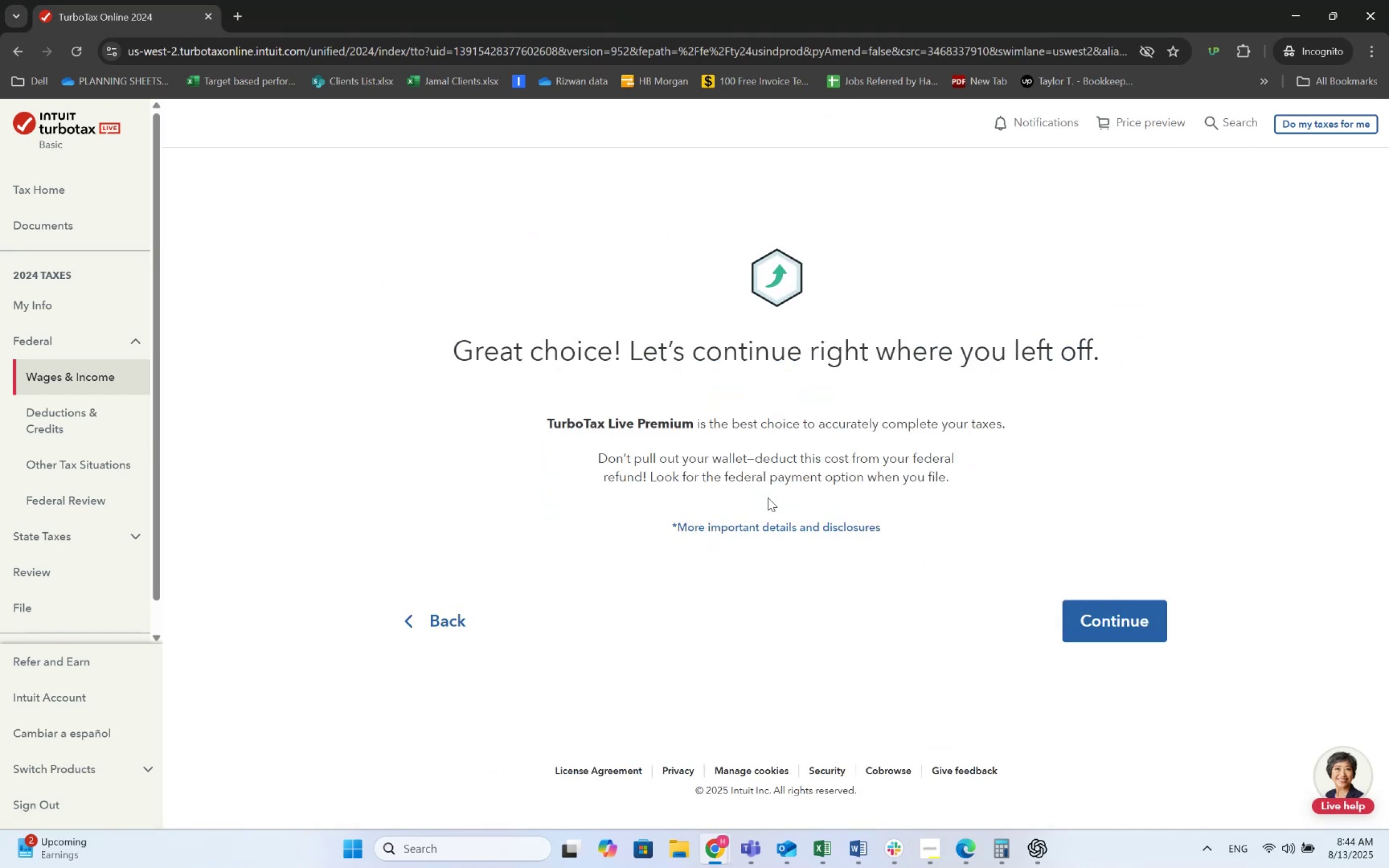 
left_click([1151, 609])
 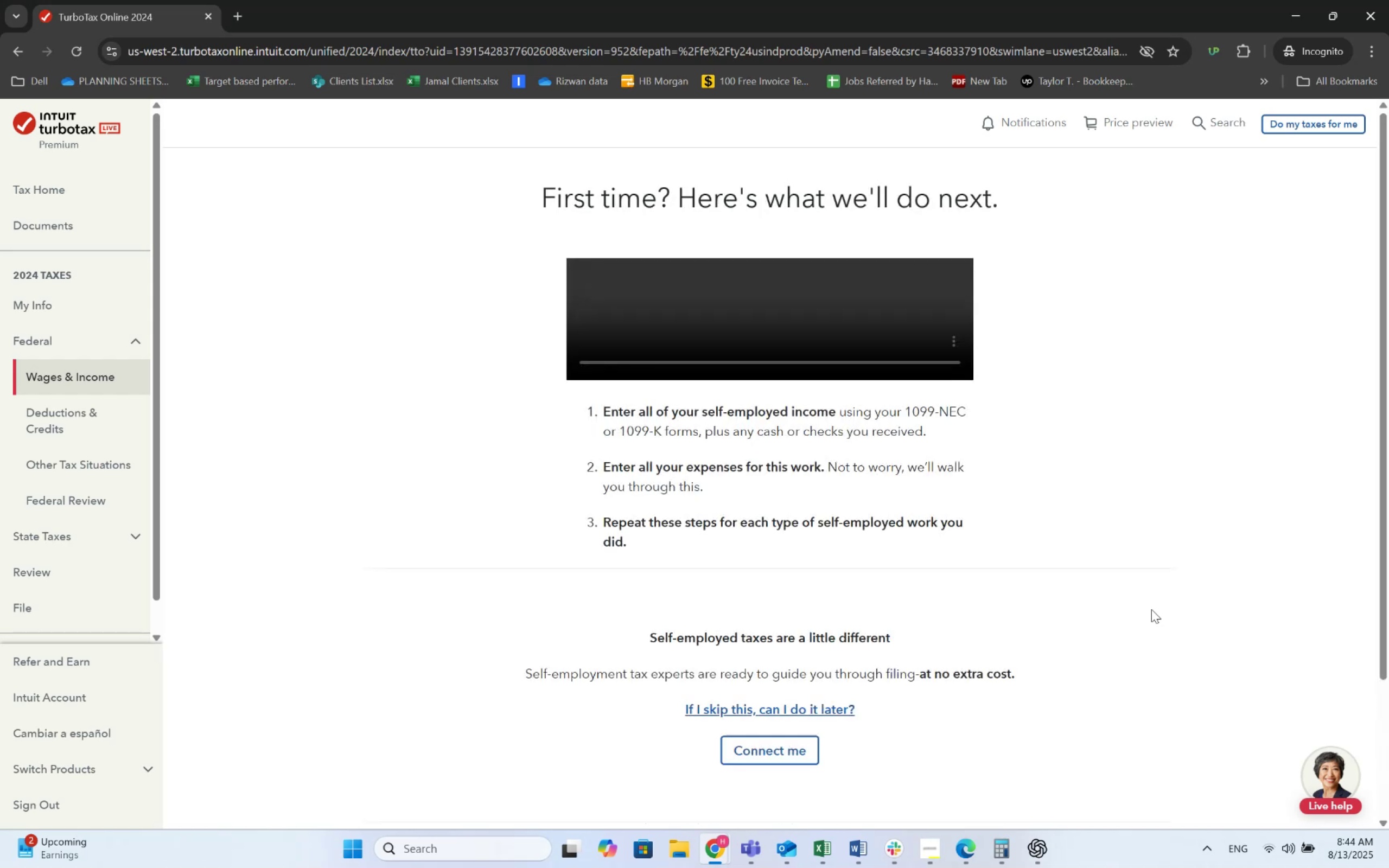 
wait(6.23)
 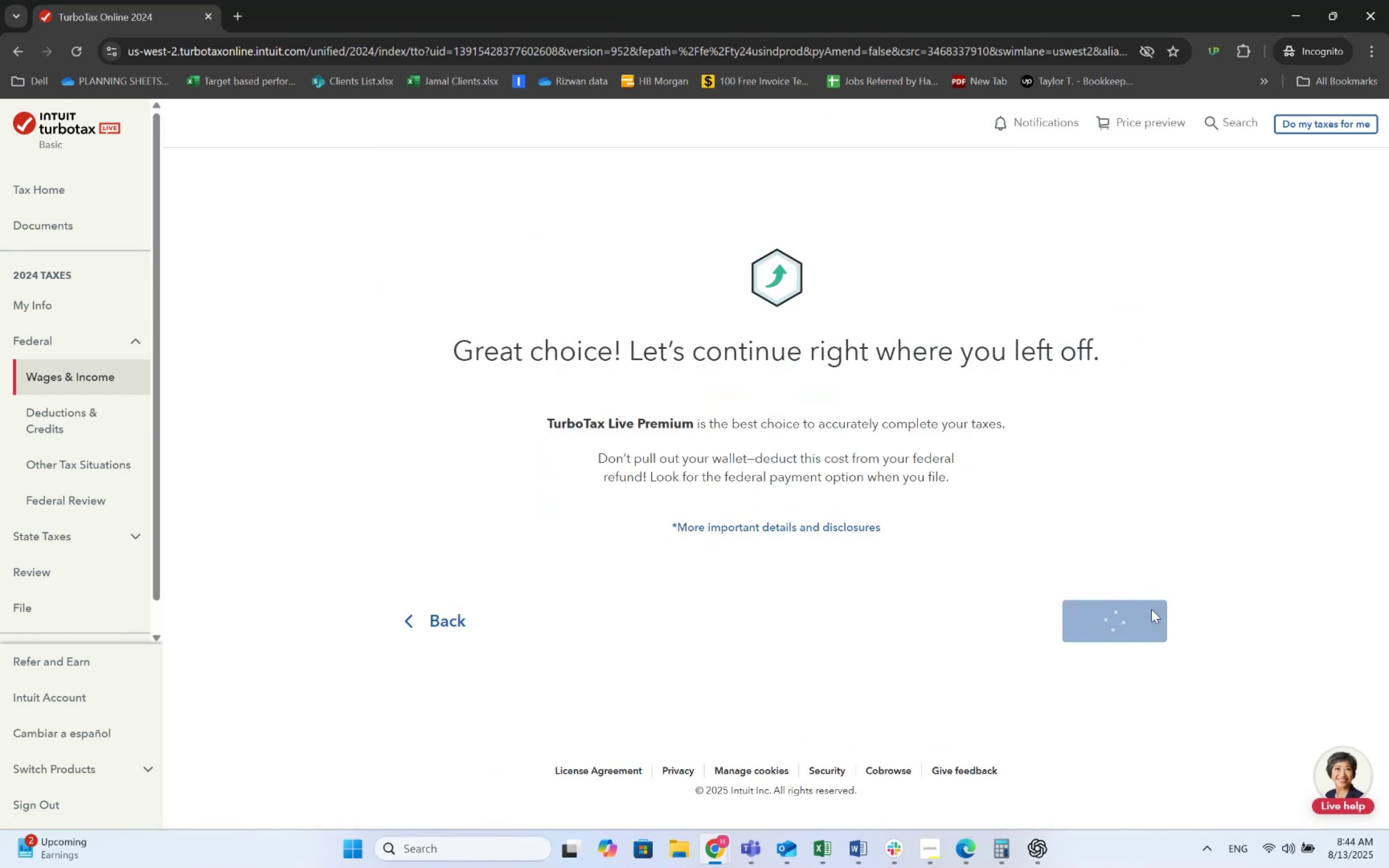 
scroll: coordinate [914, 513], scroll_direction: down, amount: 4.0
 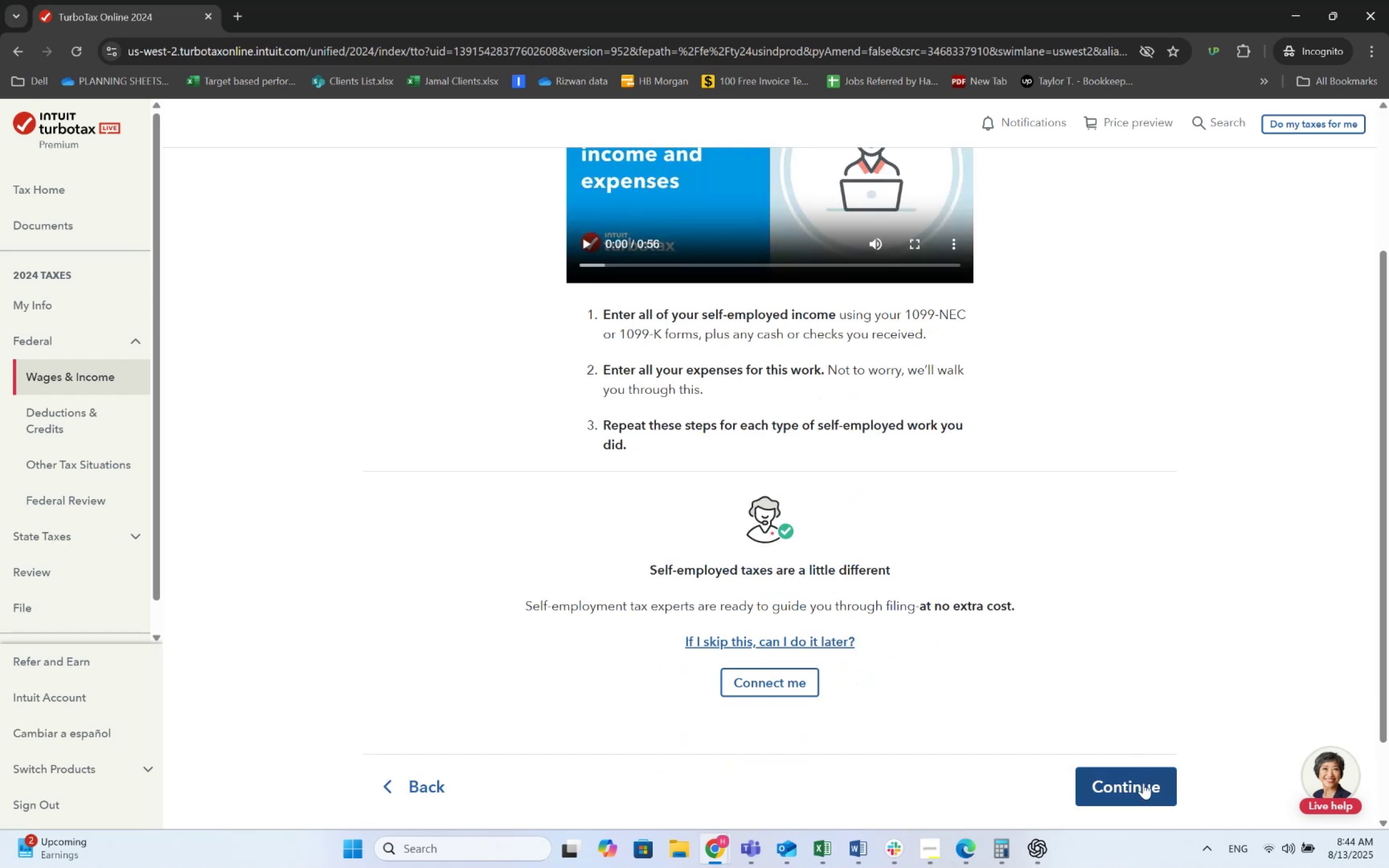 
left_click([1145, 786])
 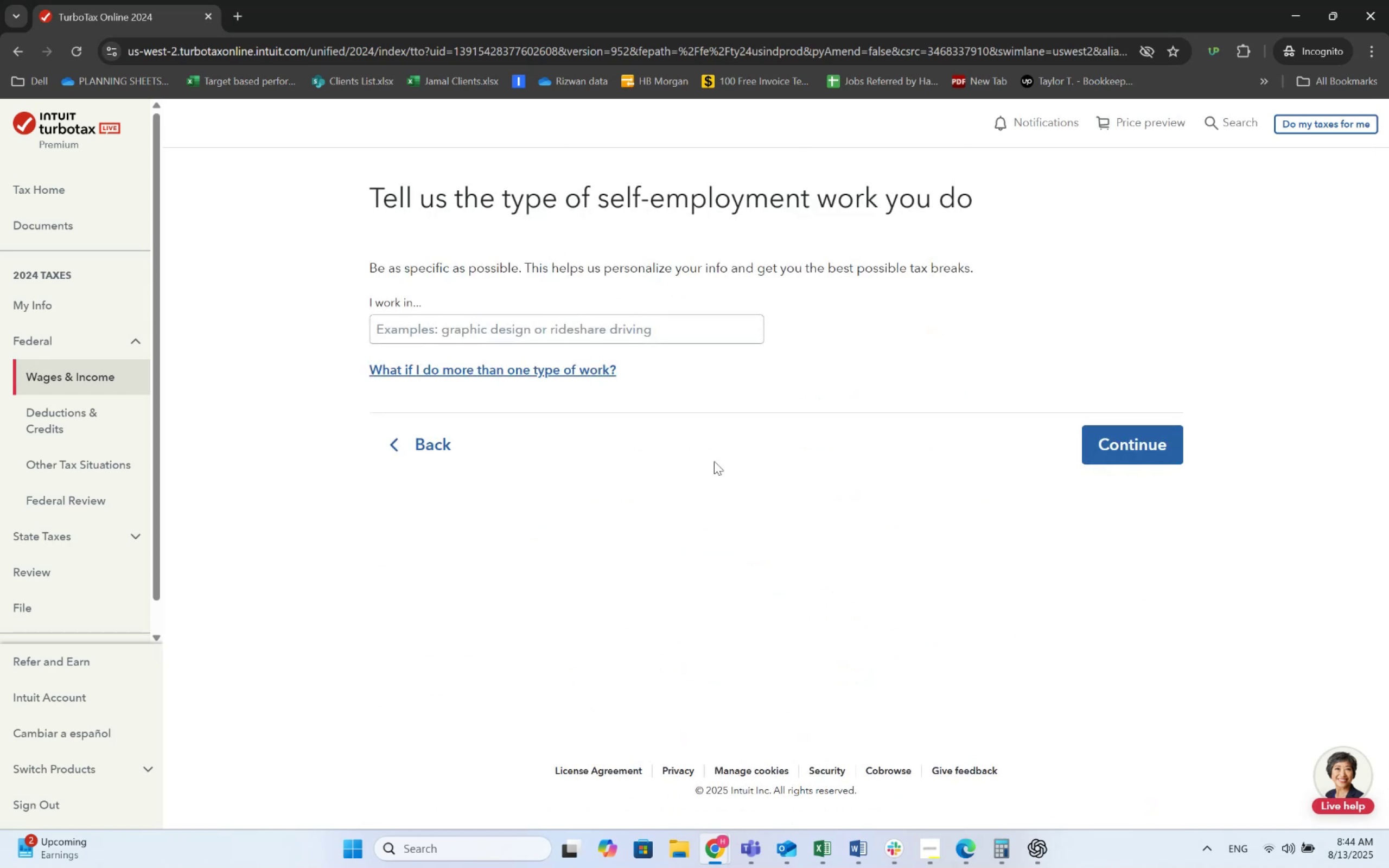 
left_click([598, 336])
 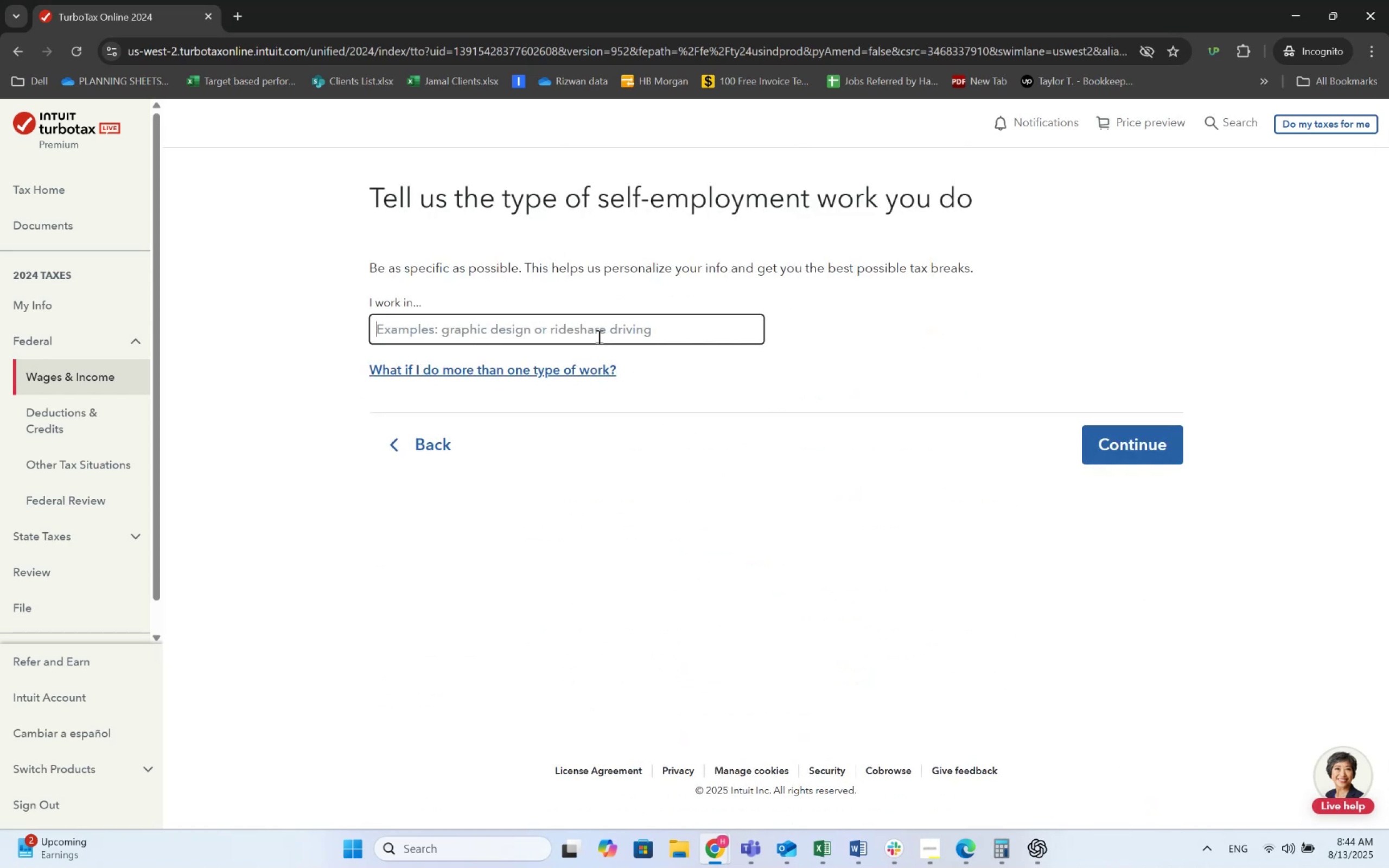 
key(Alt+AltLeft)
 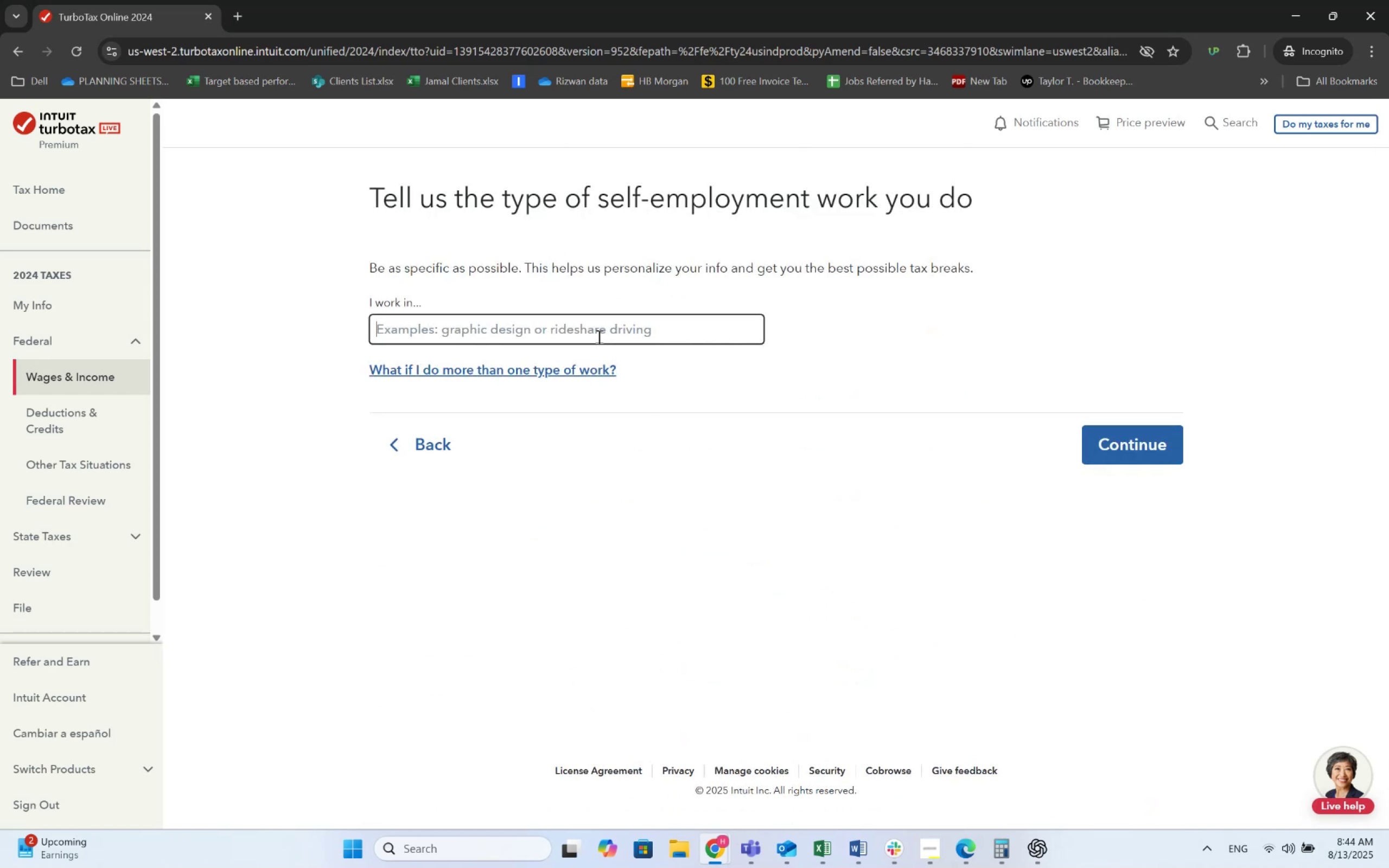 
key(Alt+Tab)
 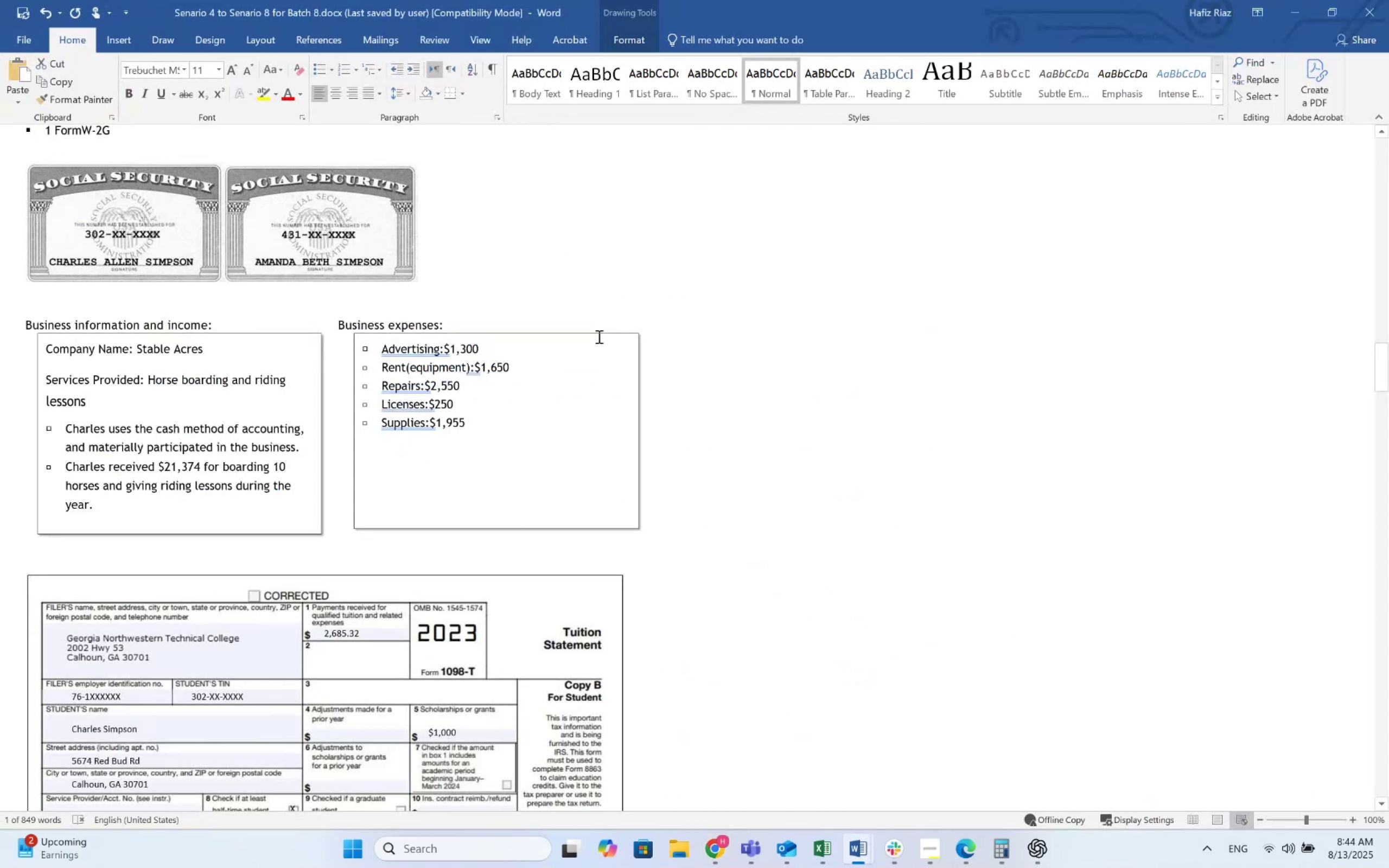 
scroll: coordinate [598, 336], scroll_direction: up, amount: 7.0
 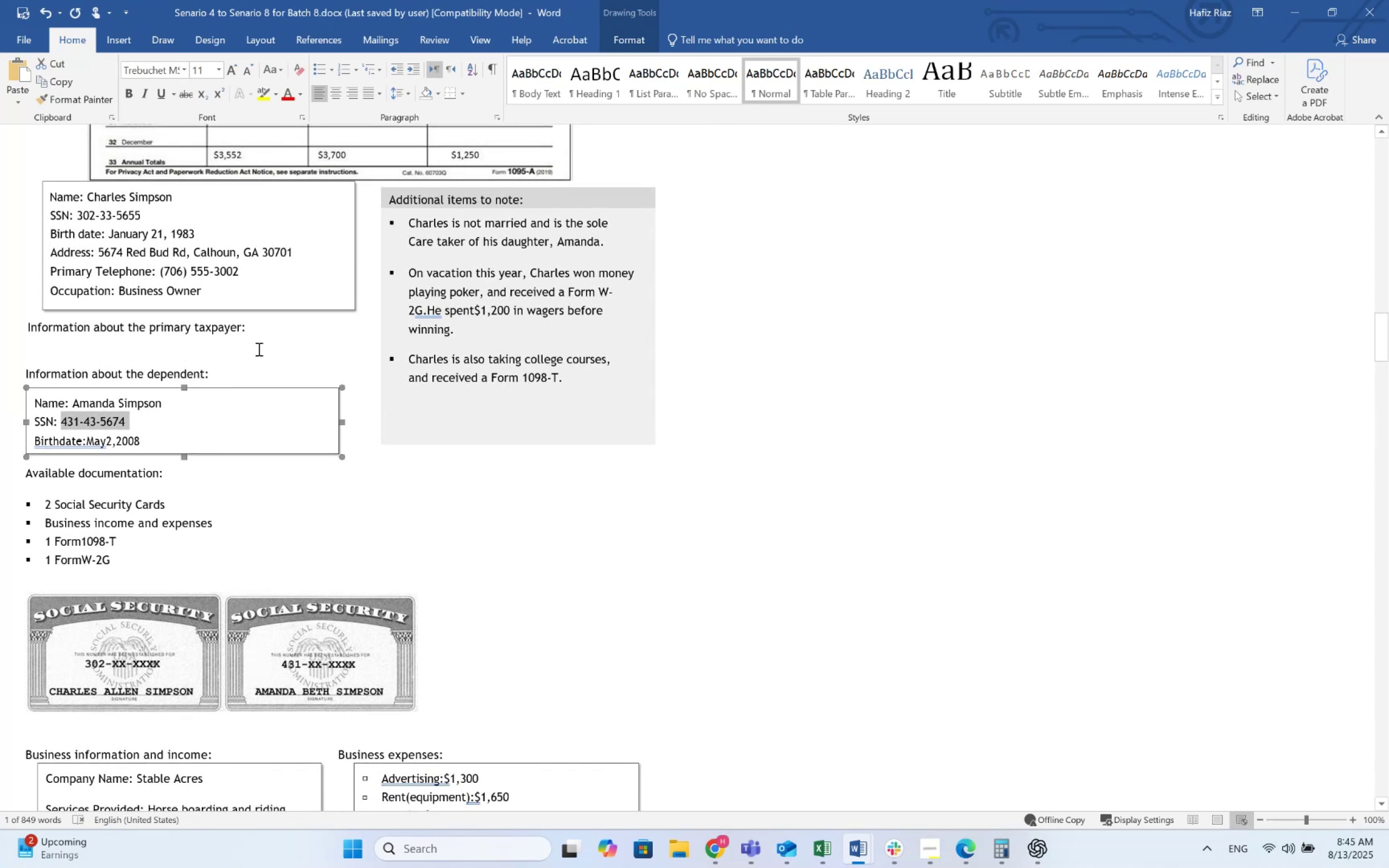 
wait(5.37)
 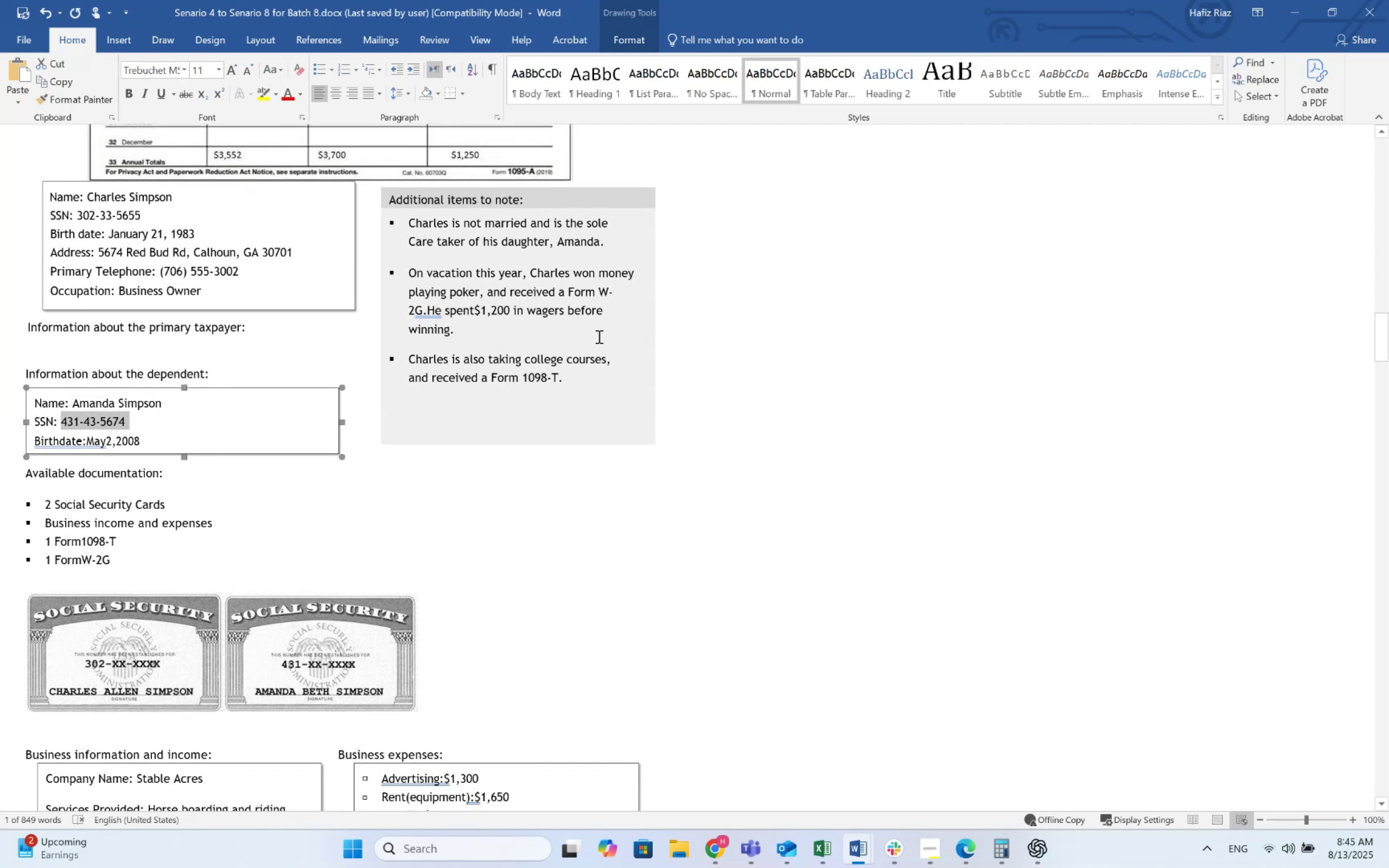 
scroll: coordinate [537, 424], scroll_direction: down, amount: 5.0
 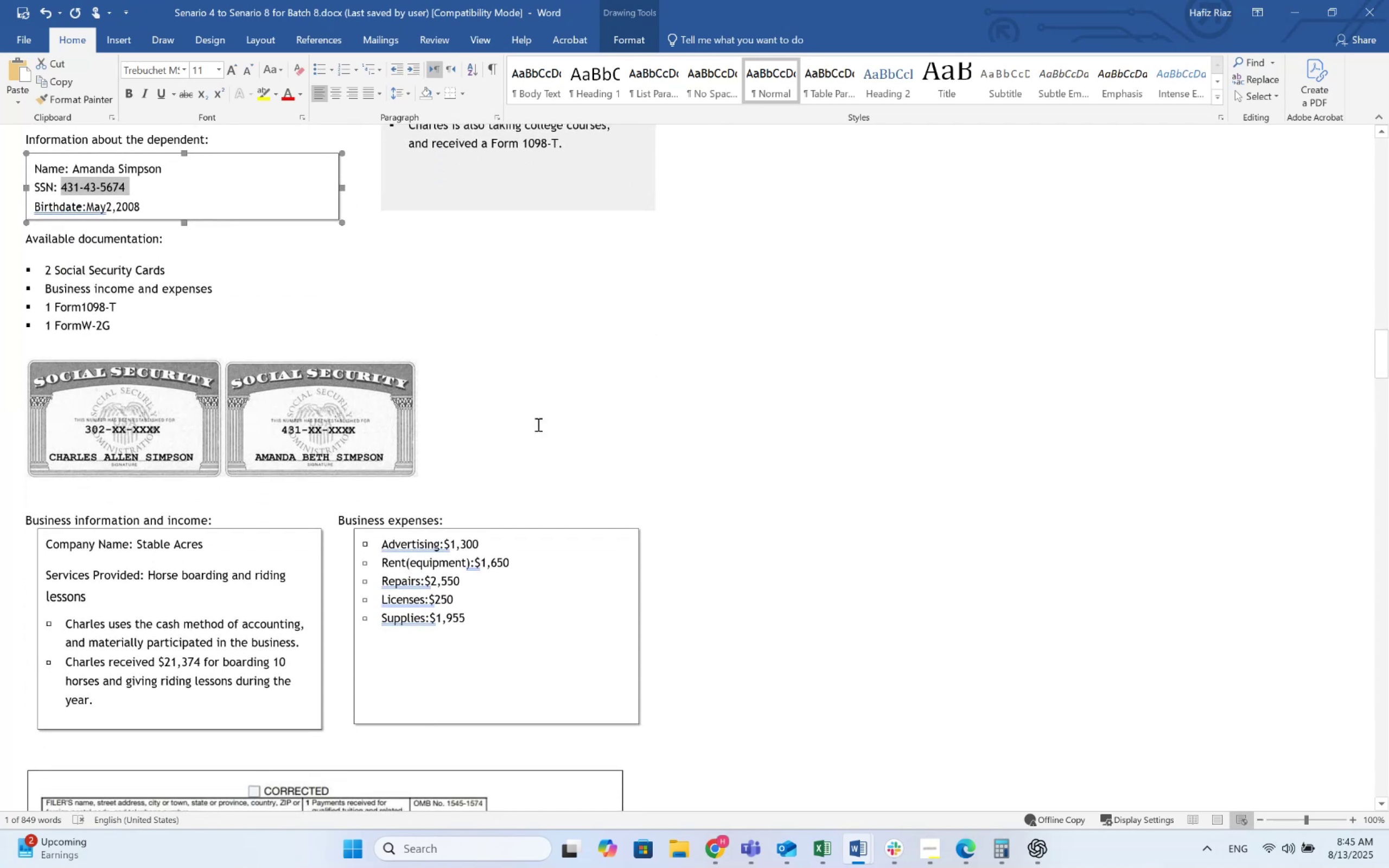 
key(Alt+AltLeft)
 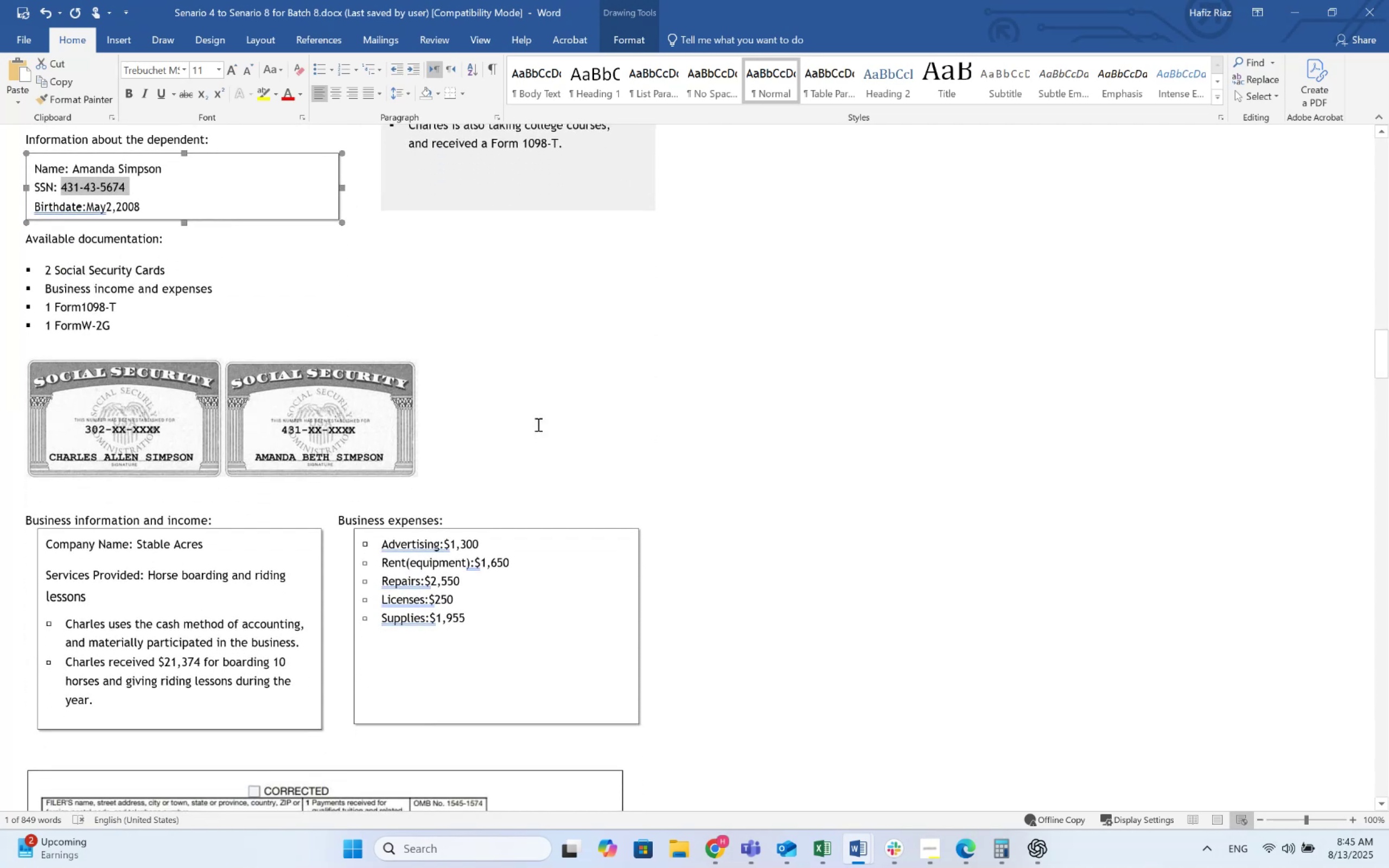 
key(Tab)
type(Business Owner)
 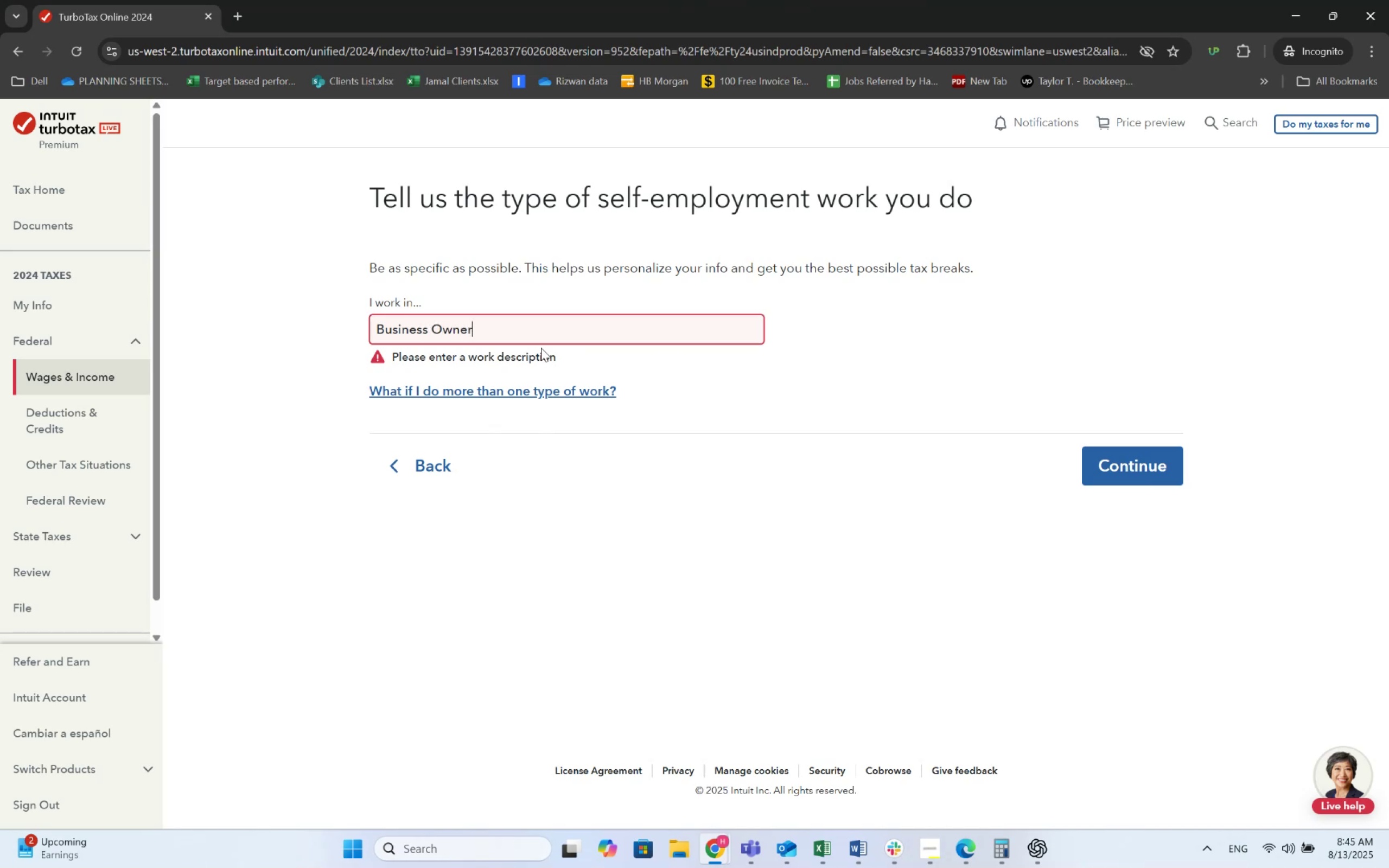 
hold_key(key=Backspace, duration=0.94)
 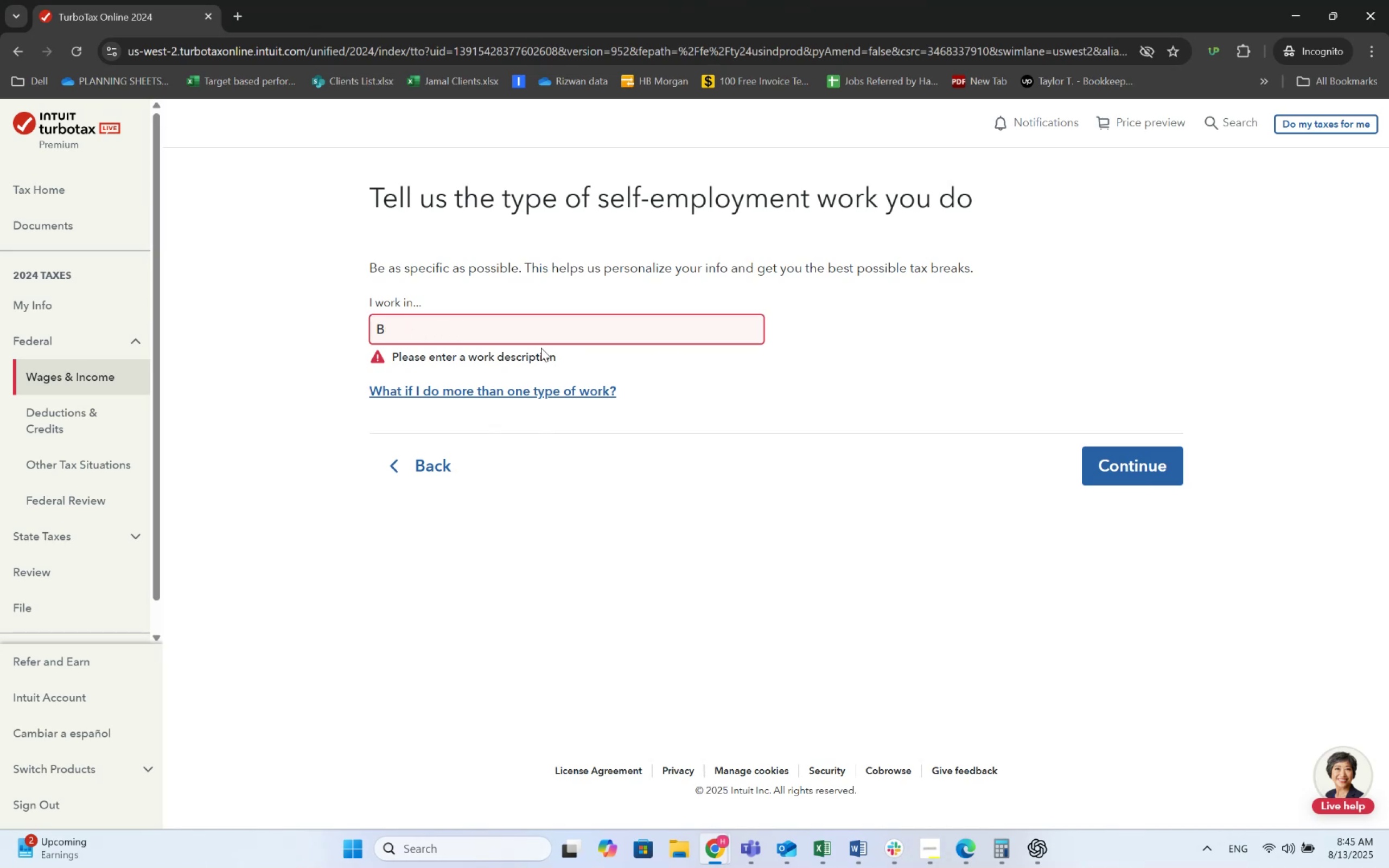 
key(Alt+AltLeft)
 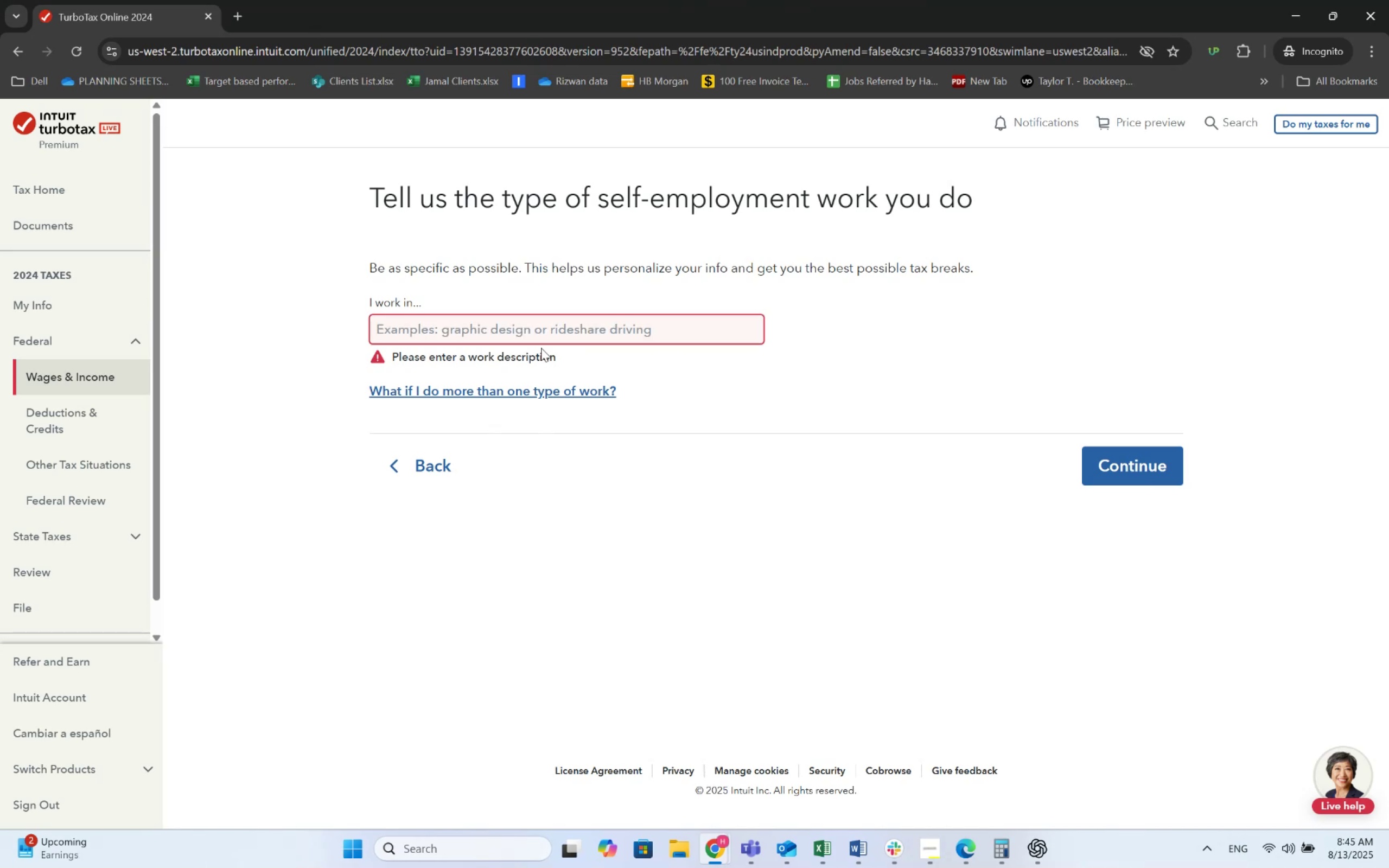 
key(Alt+Tab)
 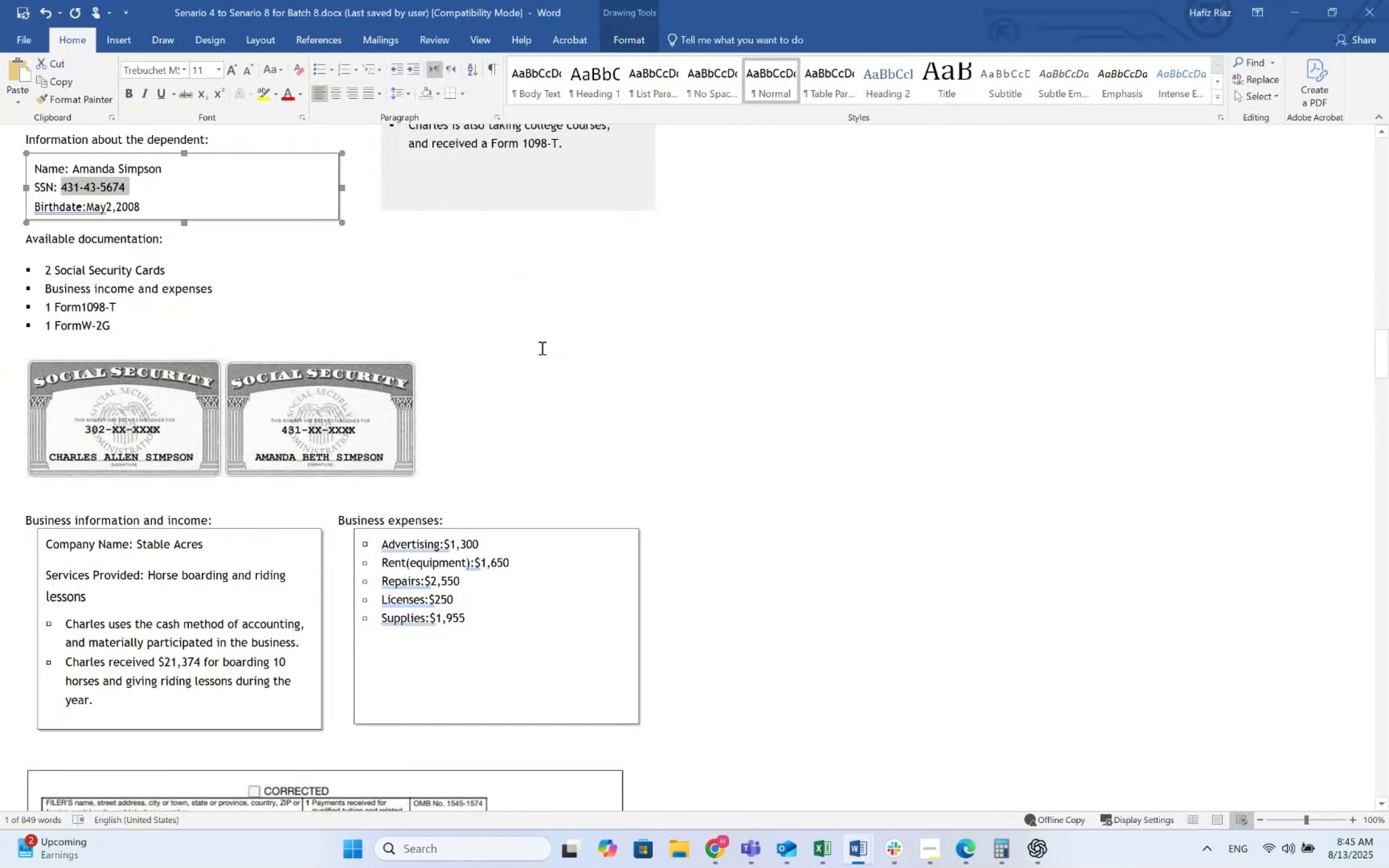 
key(Alt+Tab)
 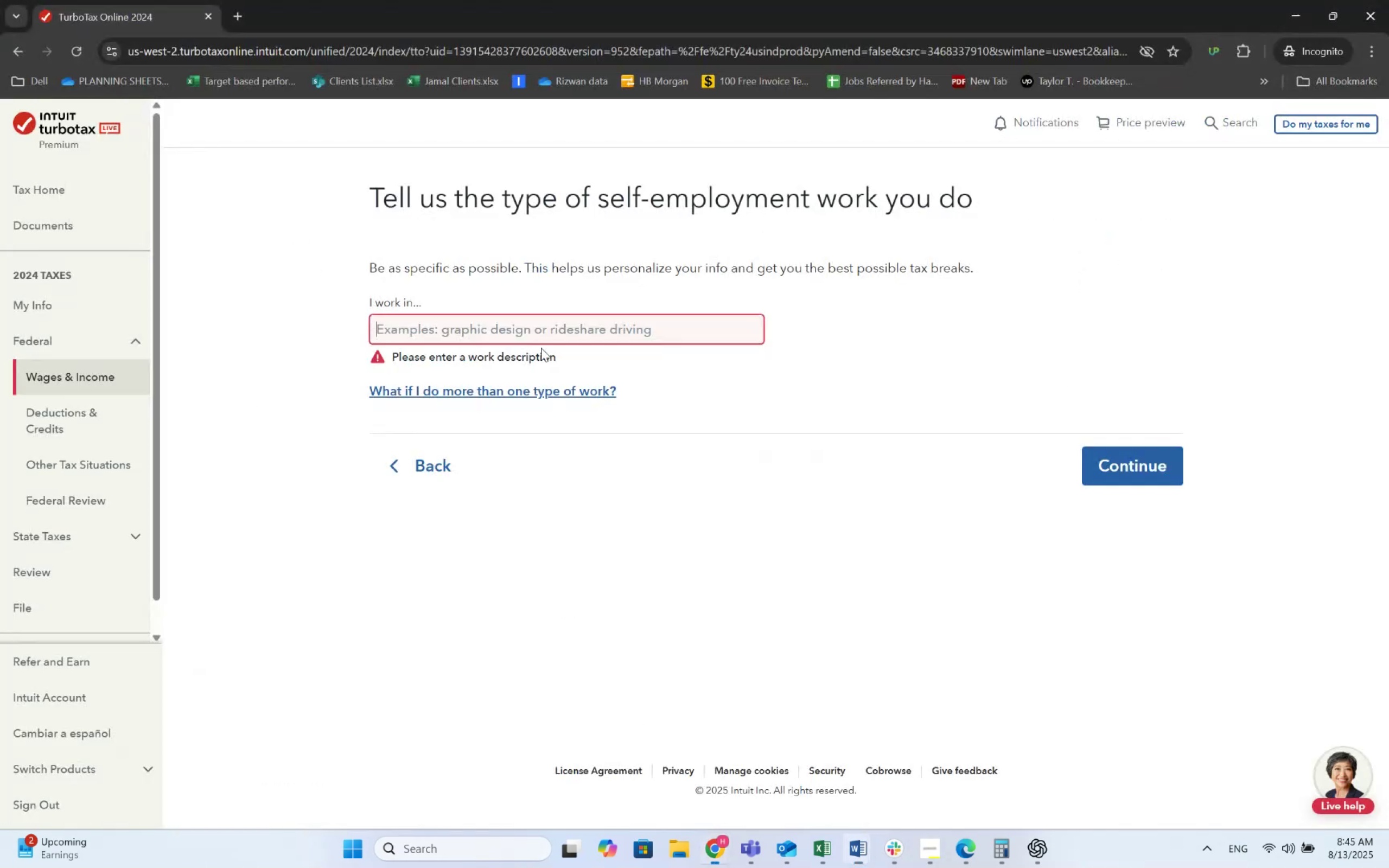 
key(Alt+AltLeft)
 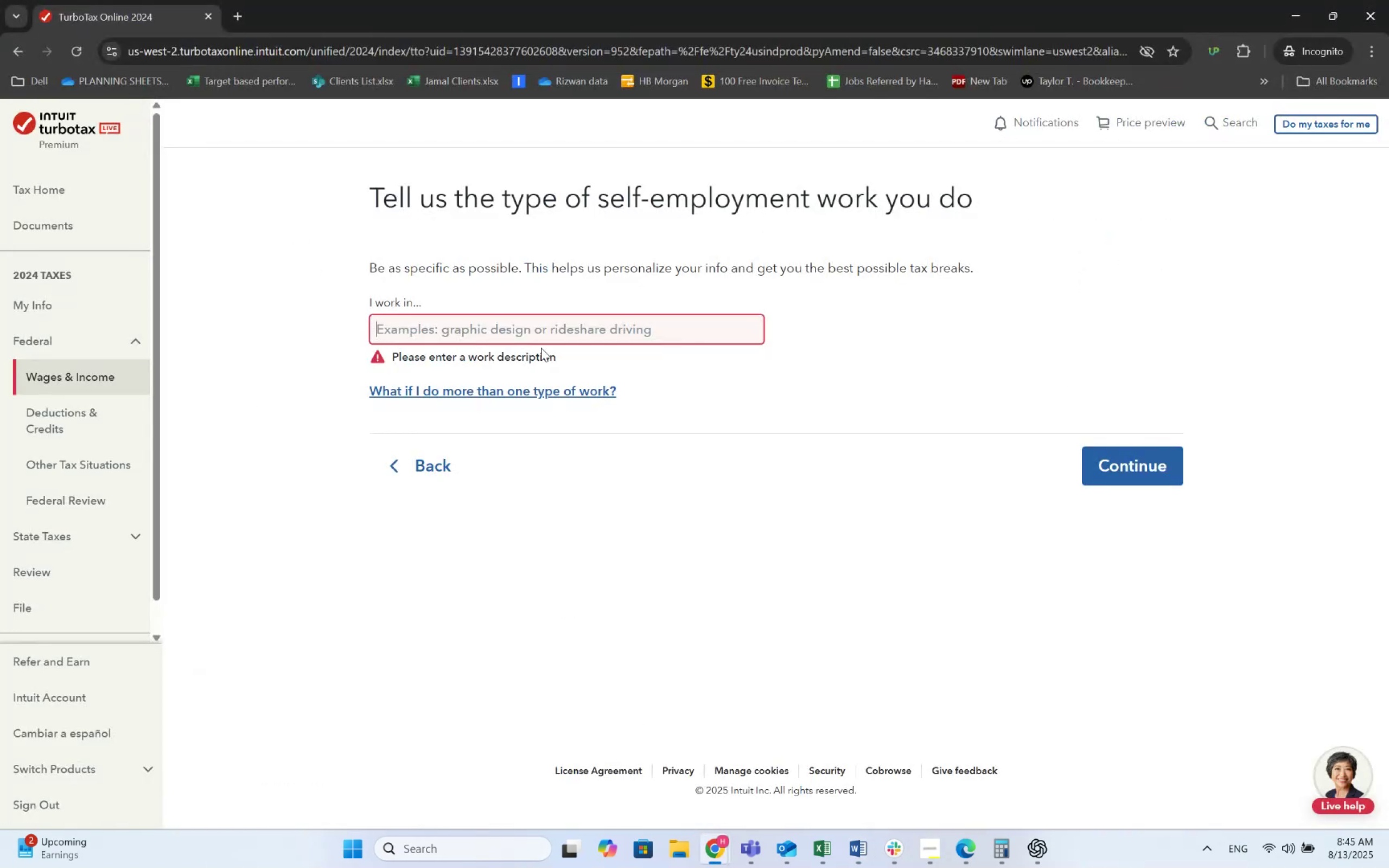 
key(Alt+Tab)
 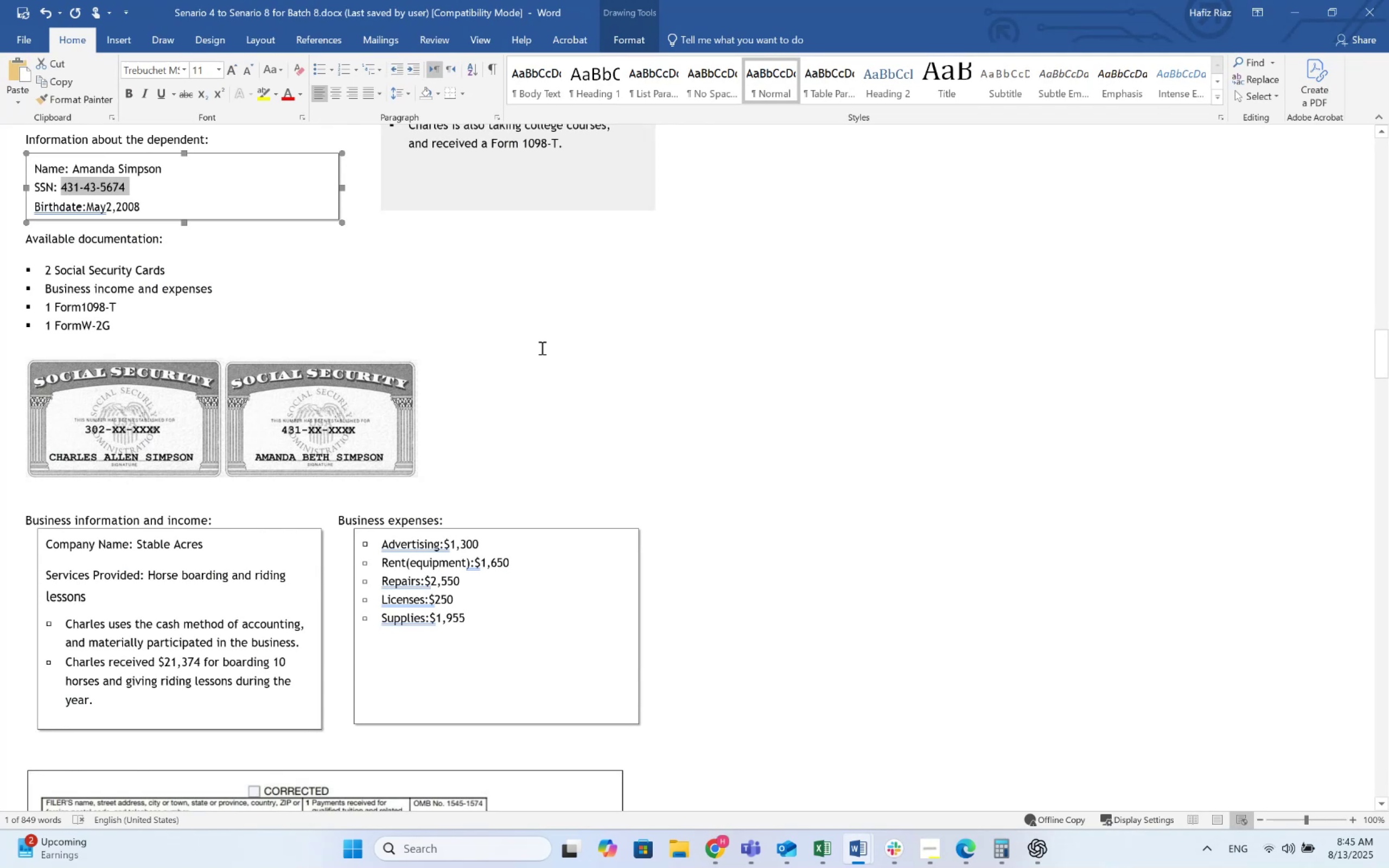 
wait(10.01)
 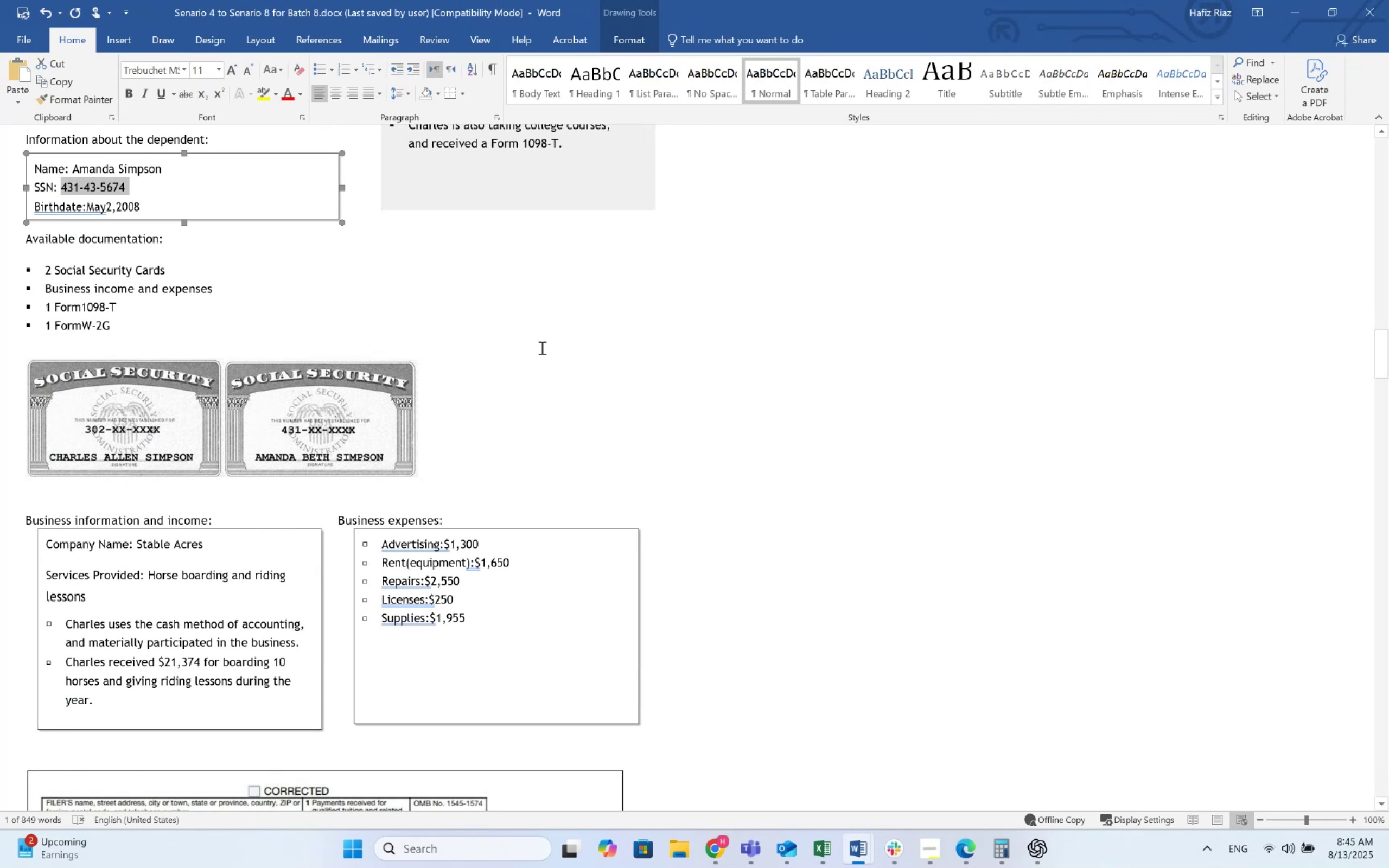 
scroll: coordinate [562, 362], scroll_direction: up, amount: 3.0
 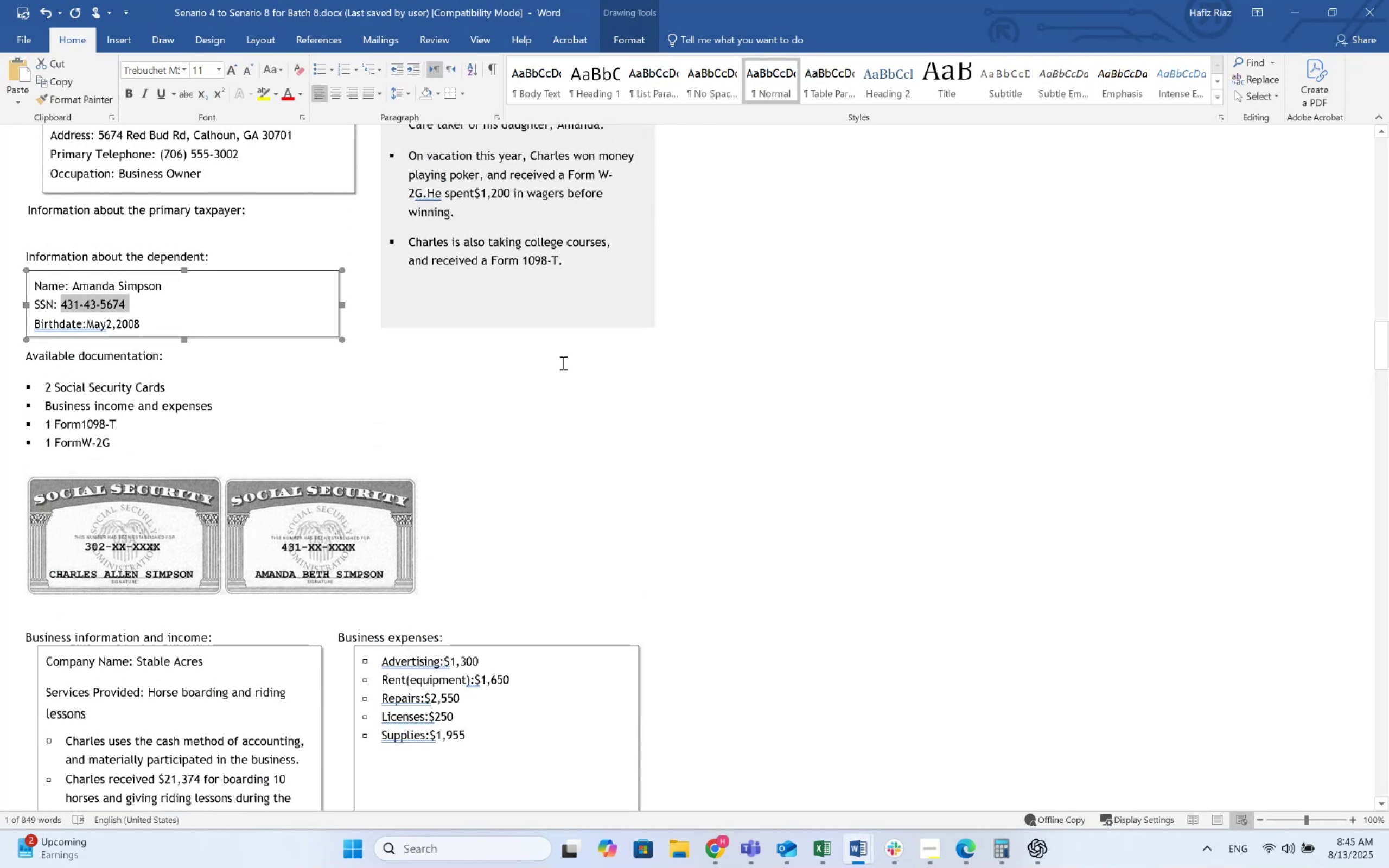 
scroll: coordinate [562, 362], scroll_direction: down, amount: 3.0
 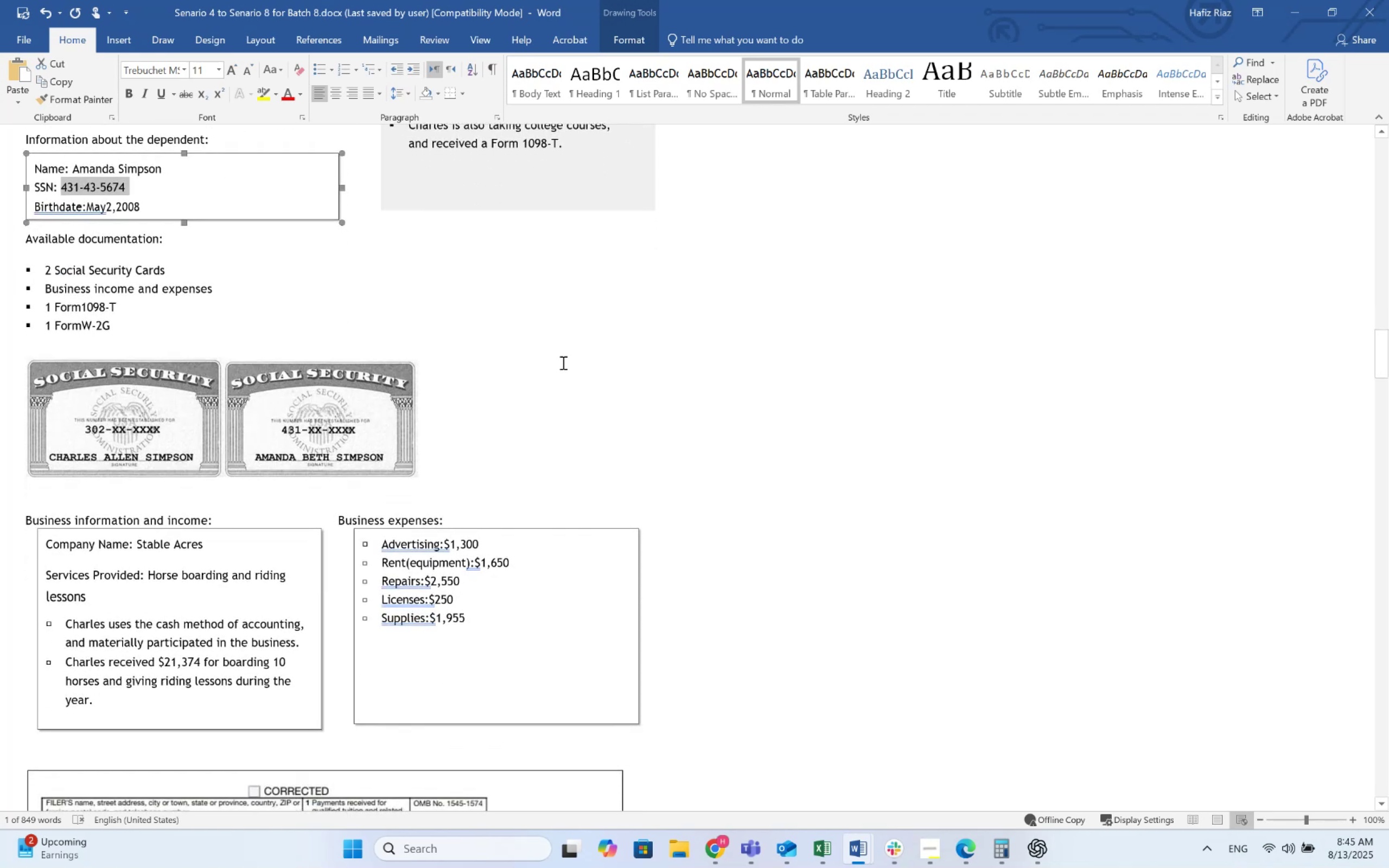 
key(Alt+AltLeft)
 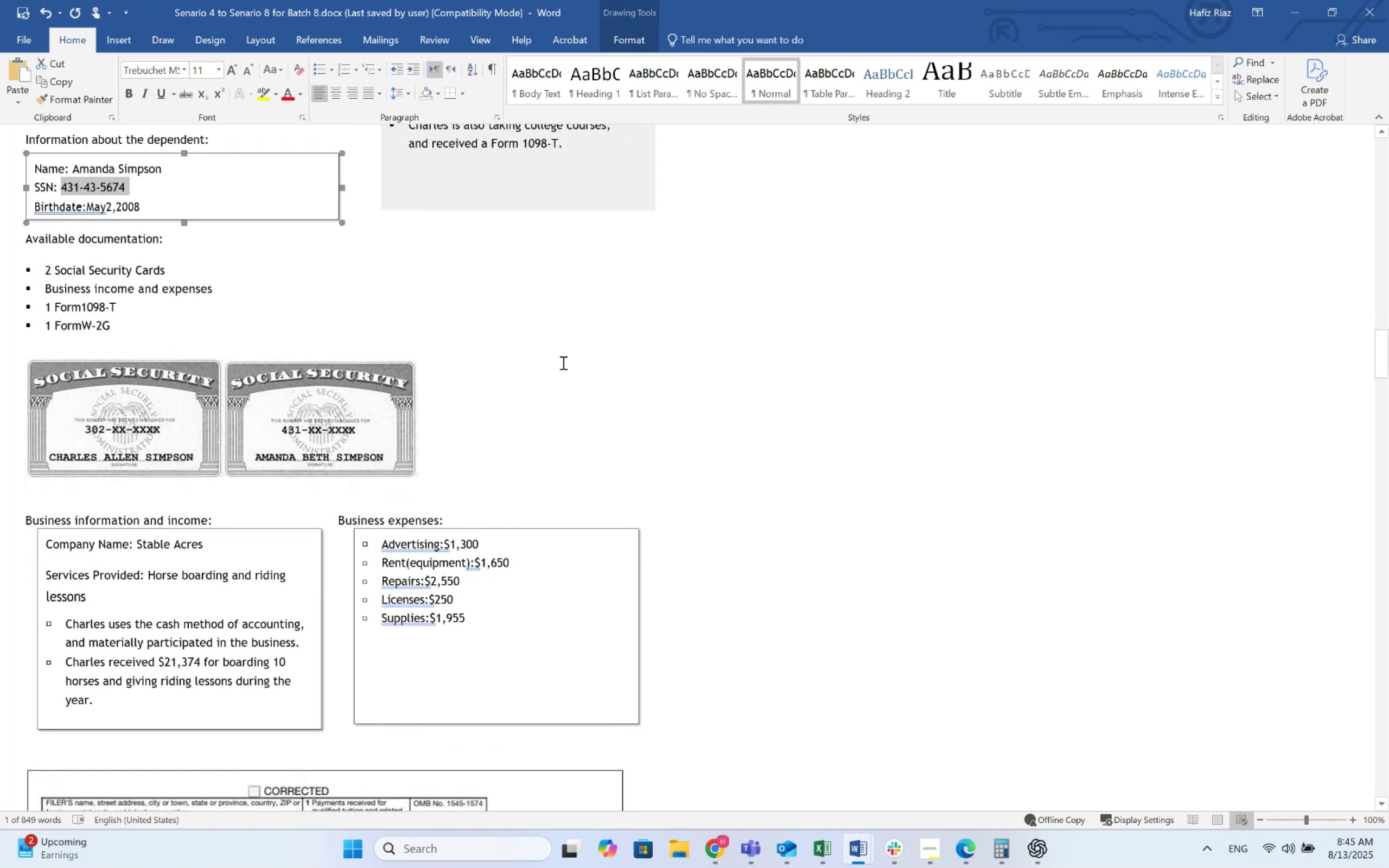 
key(Alt+Tab)
 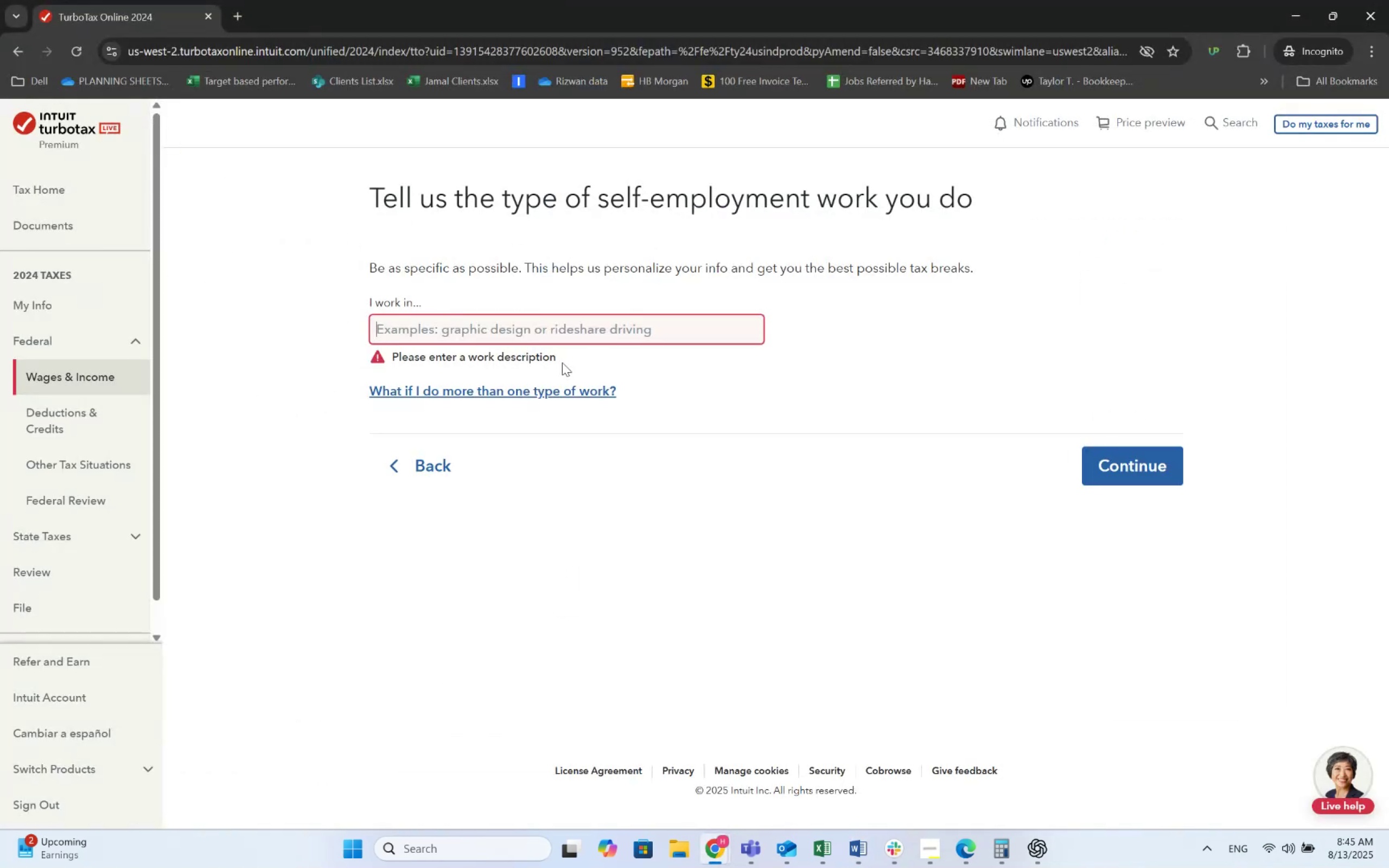 
key(Alt+AltLeft)
 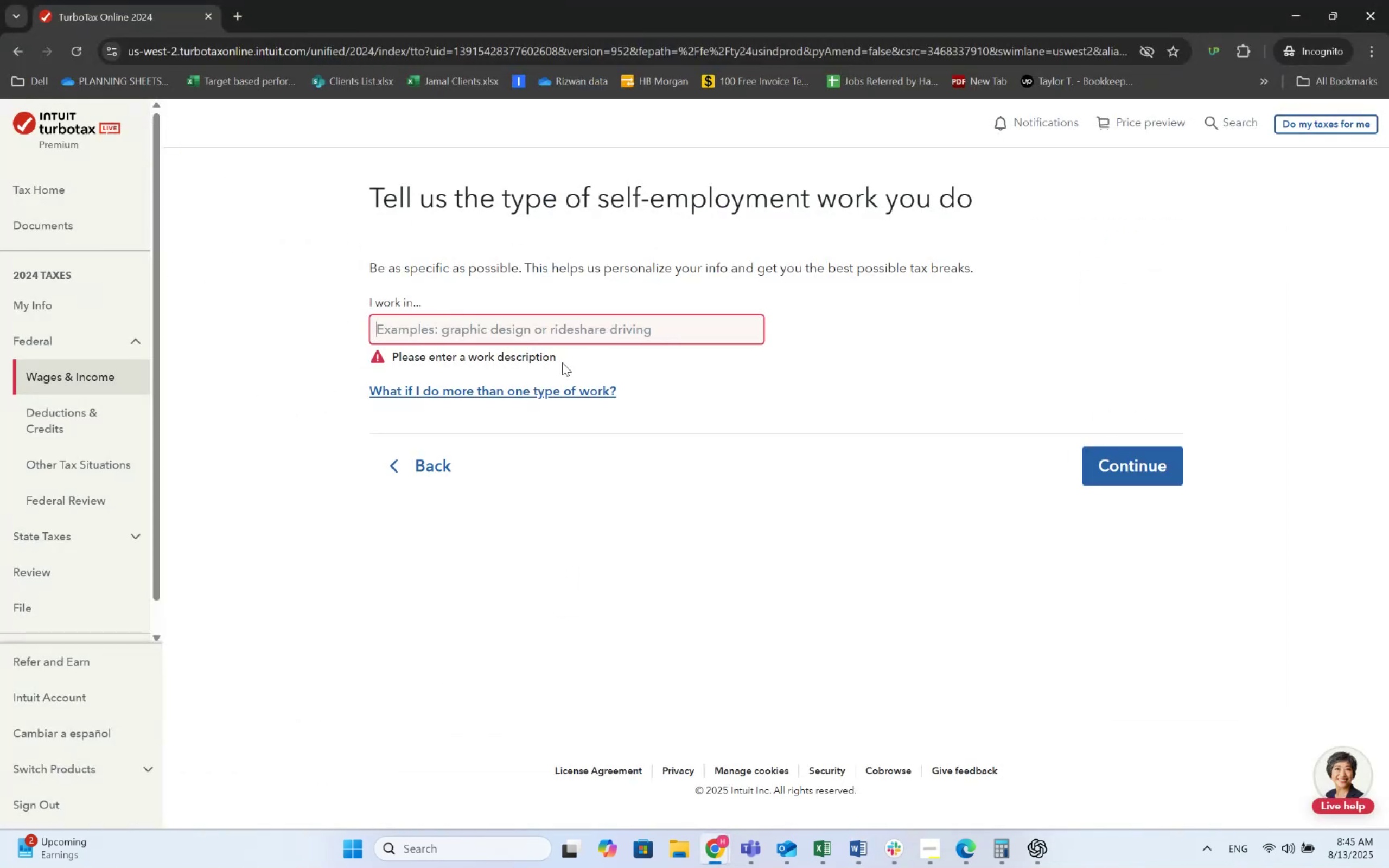 
key(Alt+Tab)
 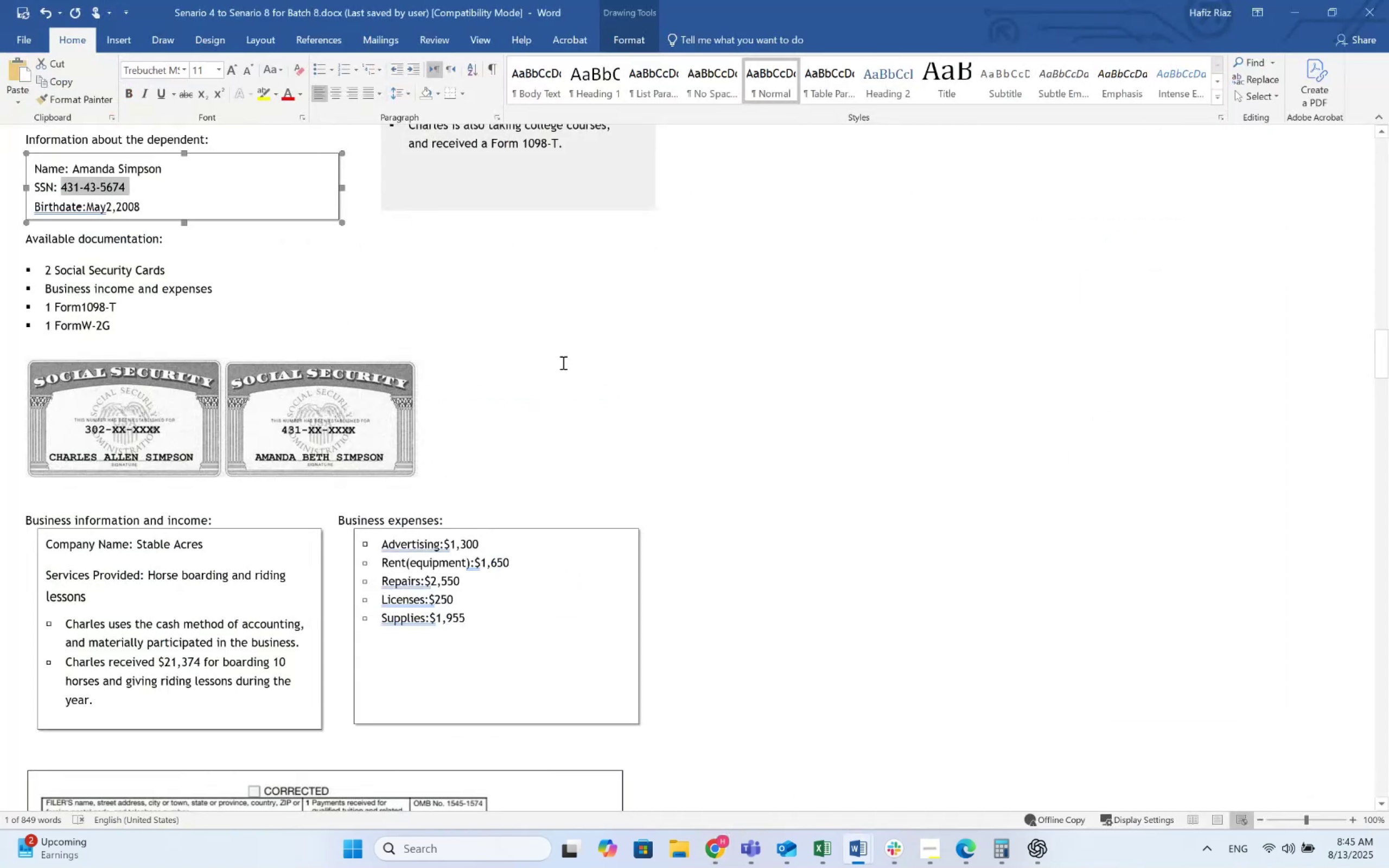 
key(Alt+AltLeft)
 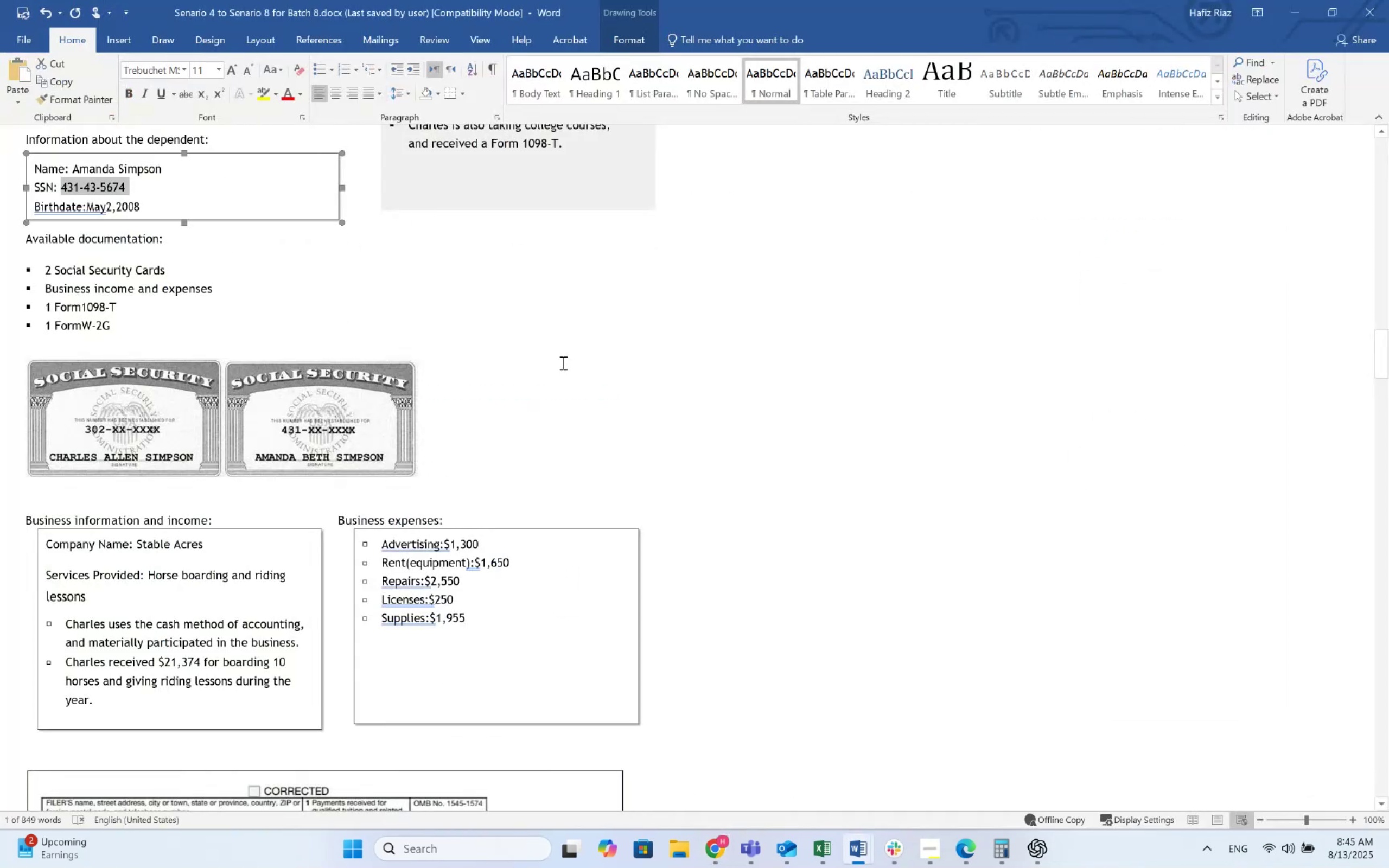 
key(Tab)
type(Horse Boarding )
 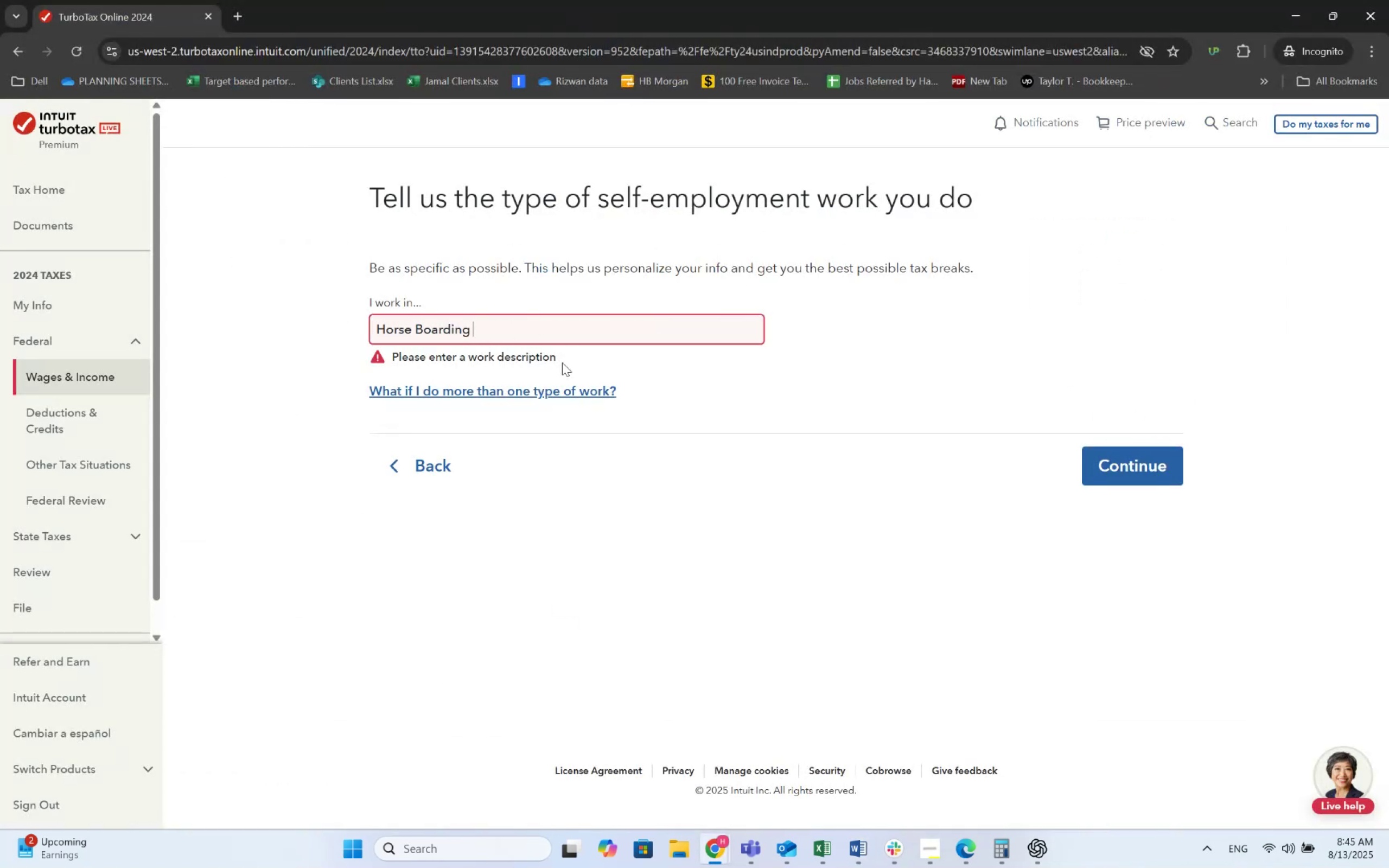 
 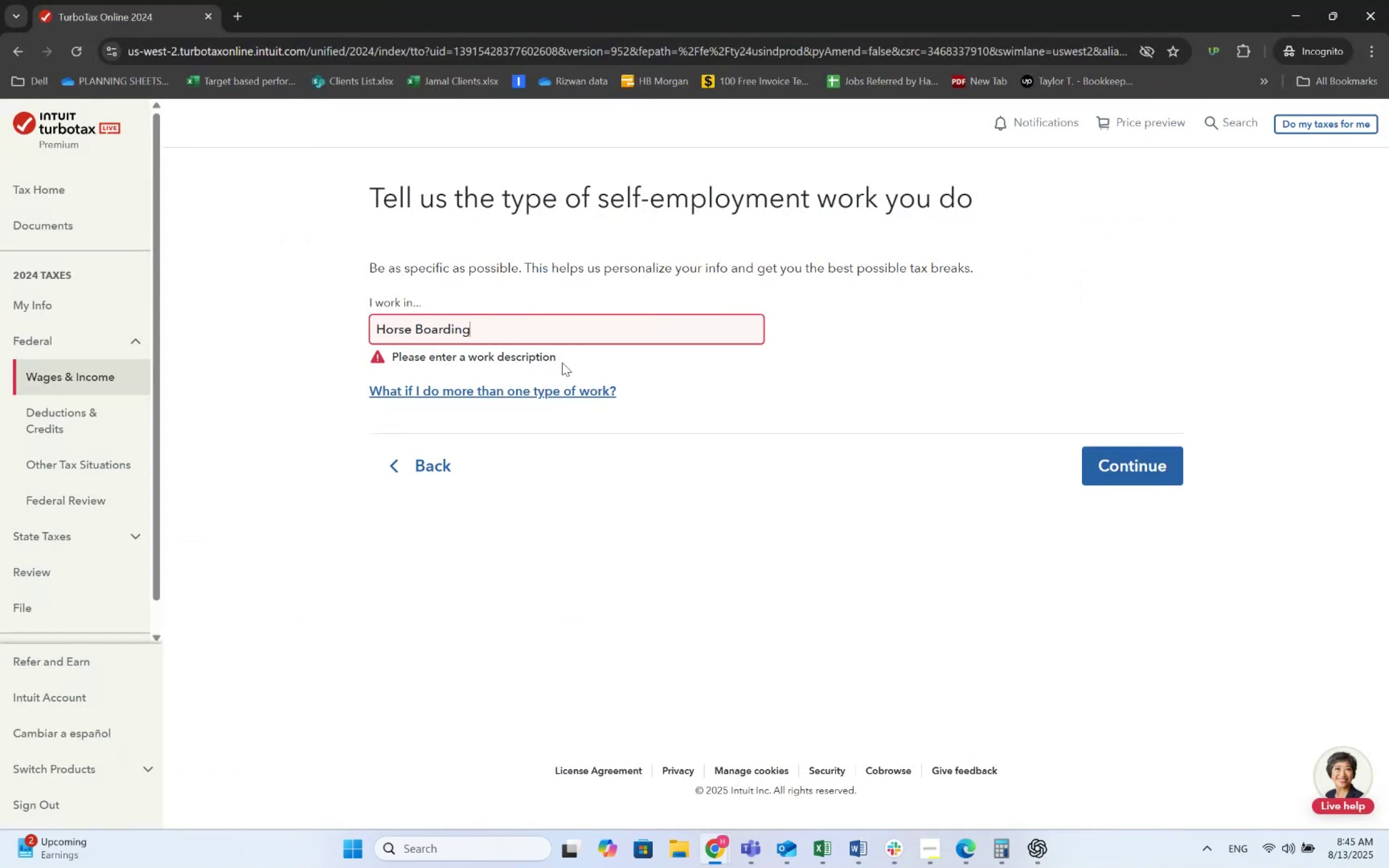 
key(Alt+AltLeft)
 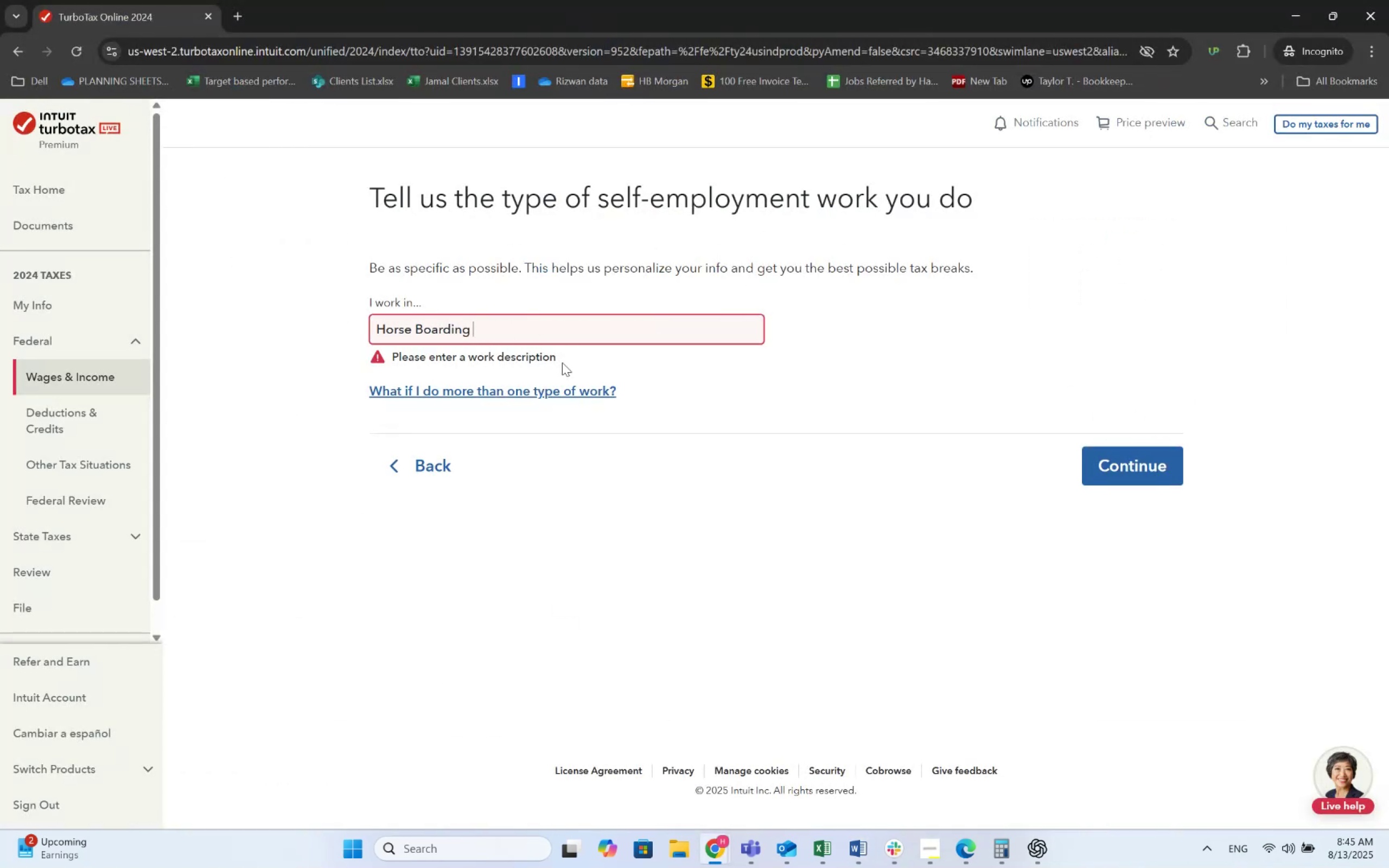 
key(Alt+Tab)
 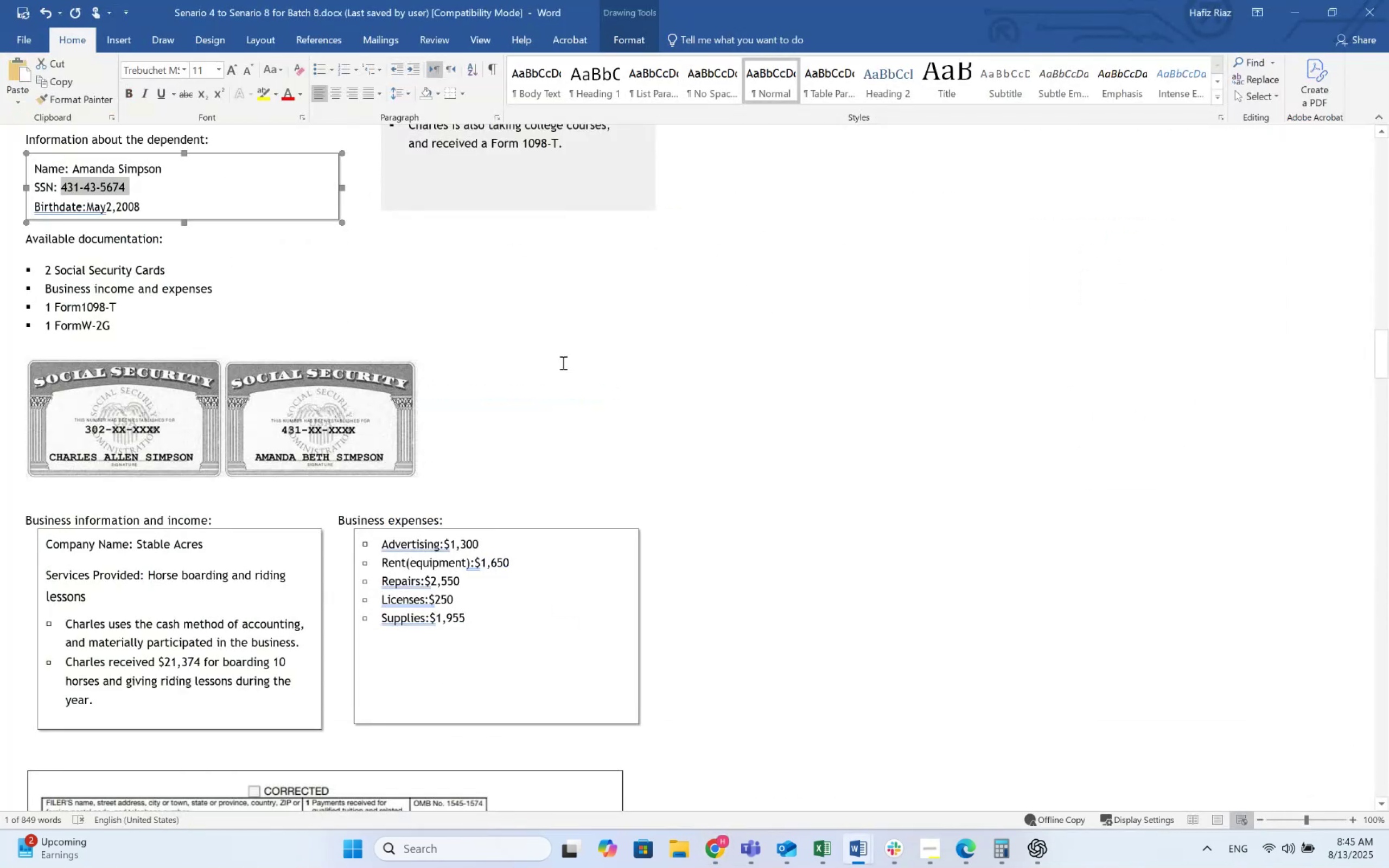 
key(Alt+AltLeft)
 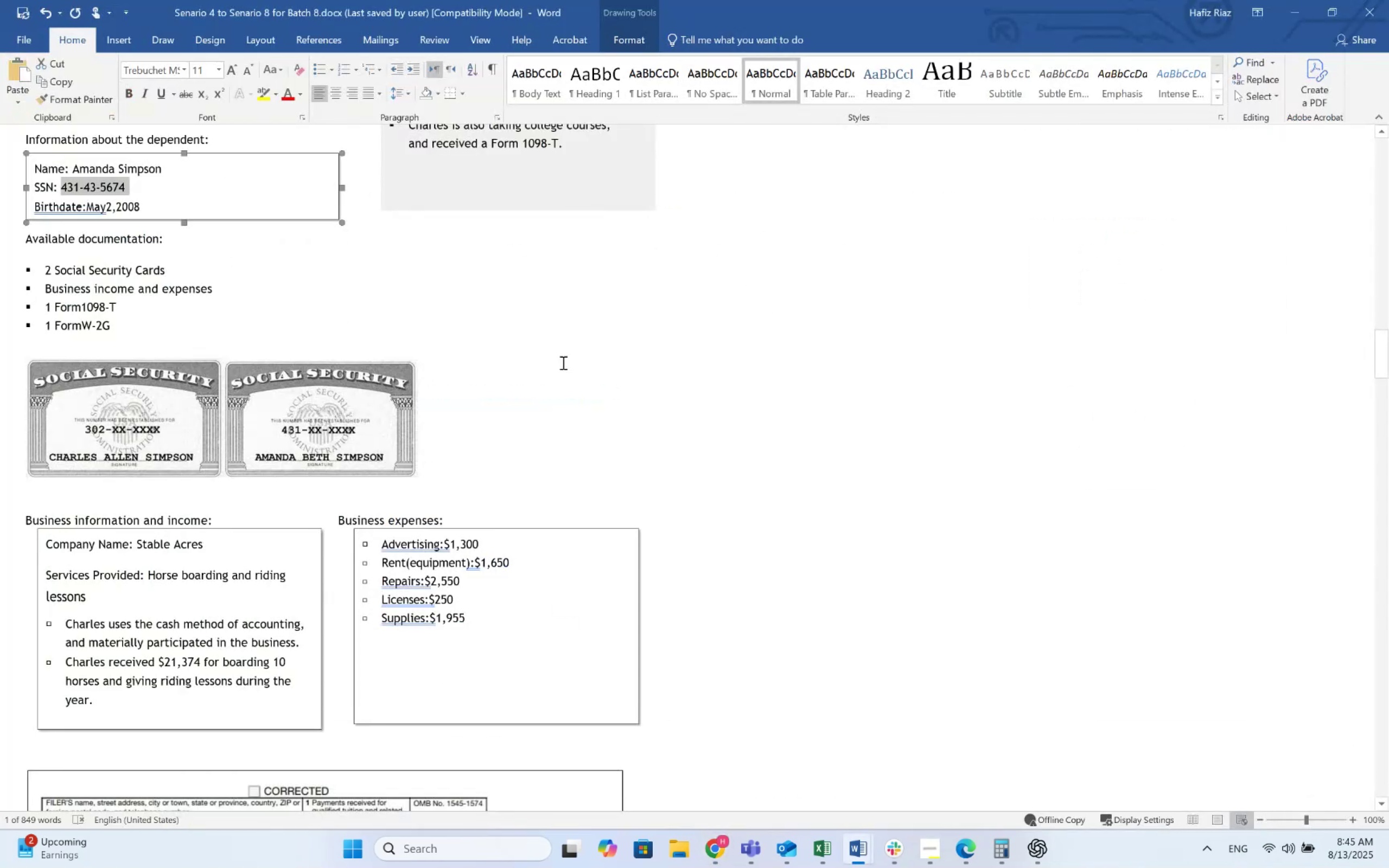 
key(Tab)
type(and )
key(Backspace)
key(Backspace)
key(Backspace)
key(Backspace)
type( and Ridign)
key(Backspace)
key(Backspace)
type(ng Lessons)
 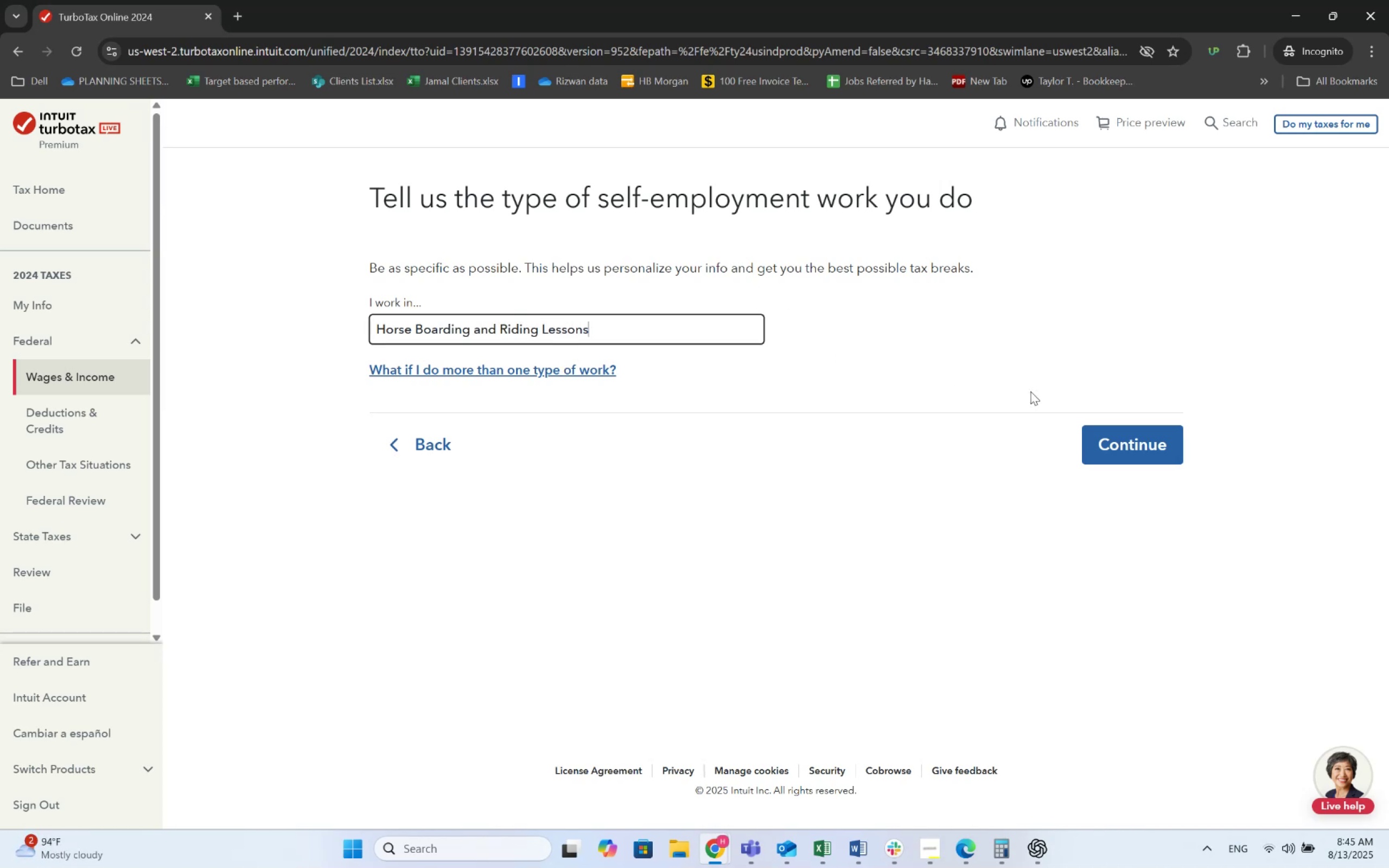 
left_click([1133, 446])
 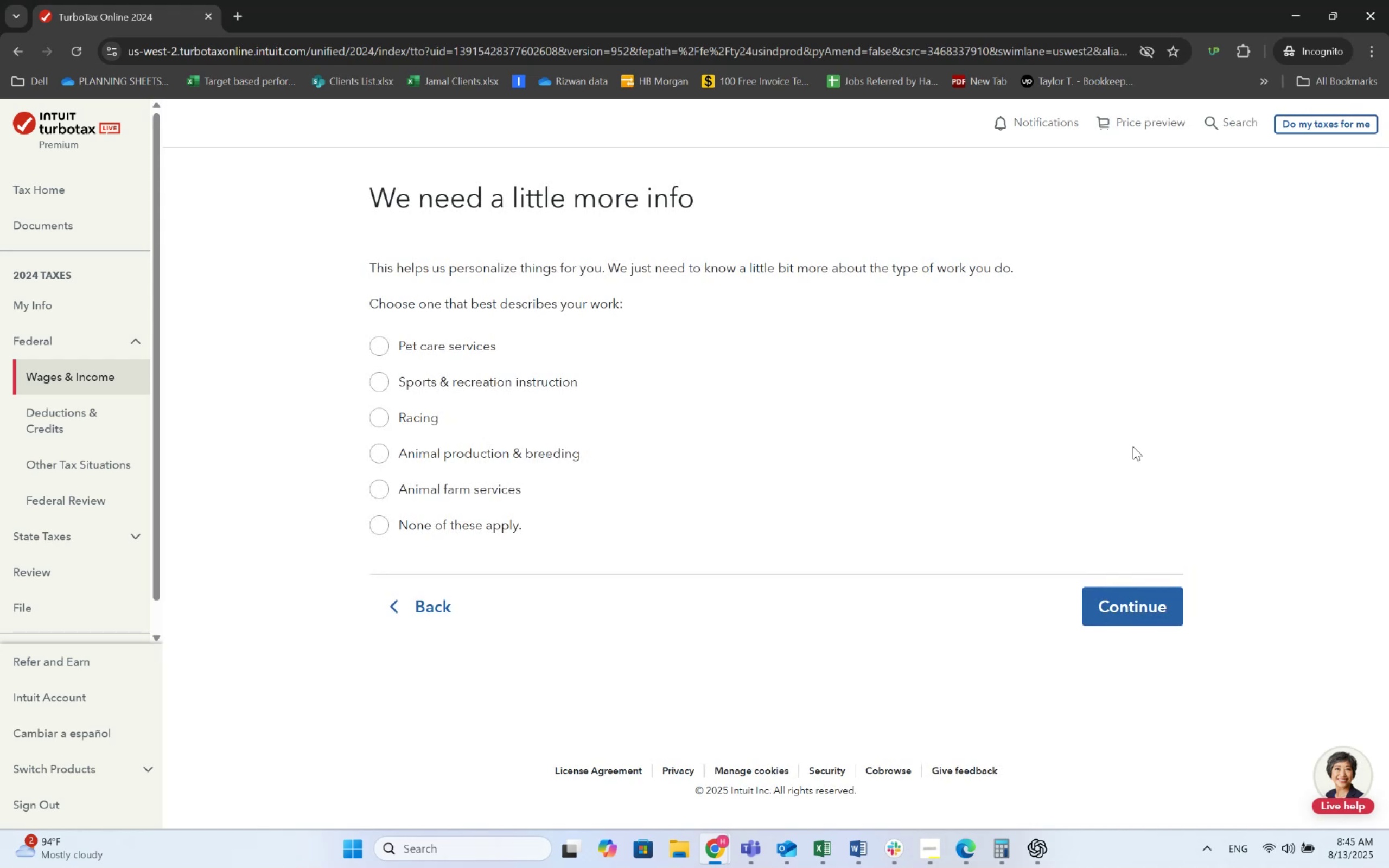 
wait(16.36)
 